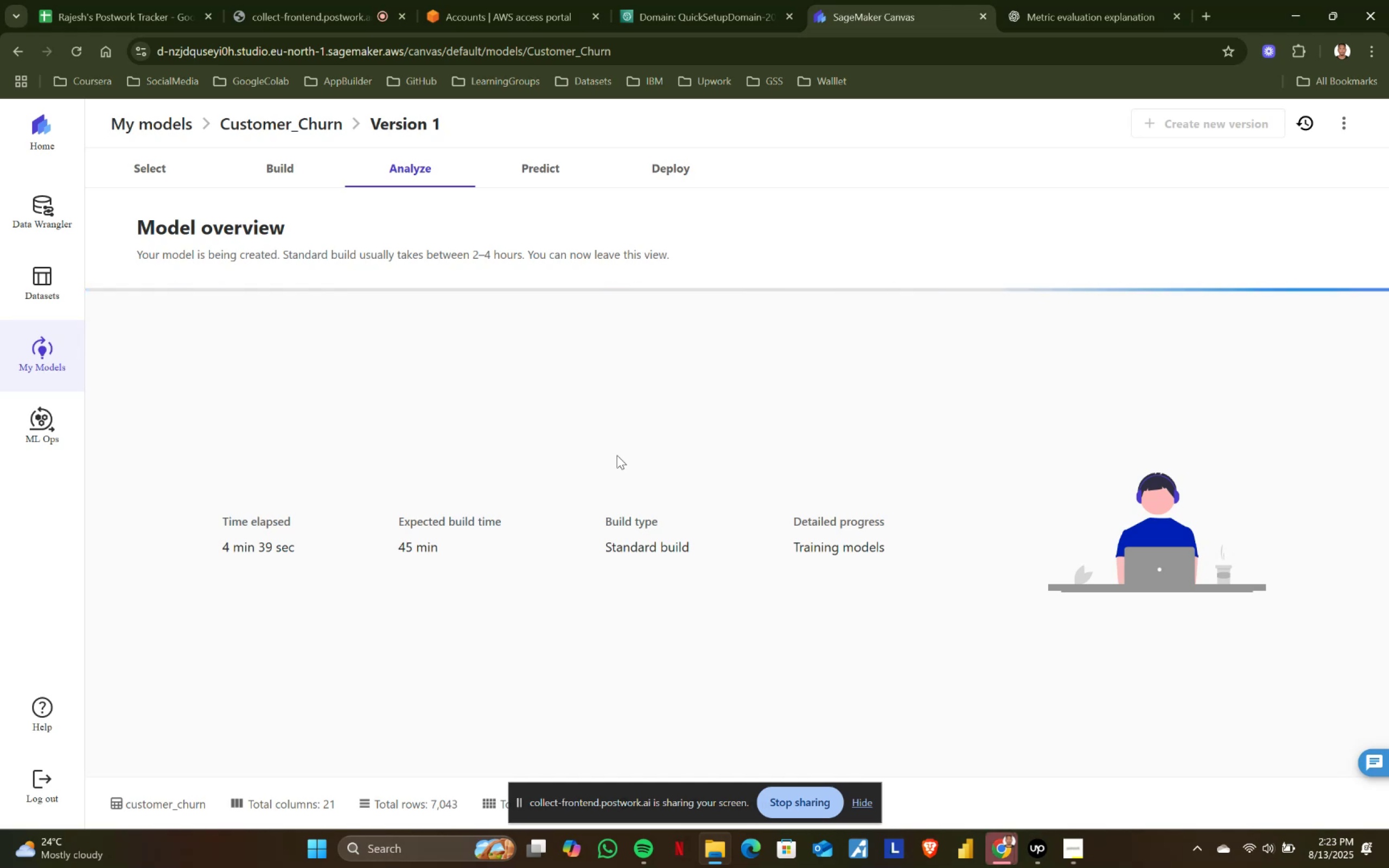 
left_click([295, 126])
 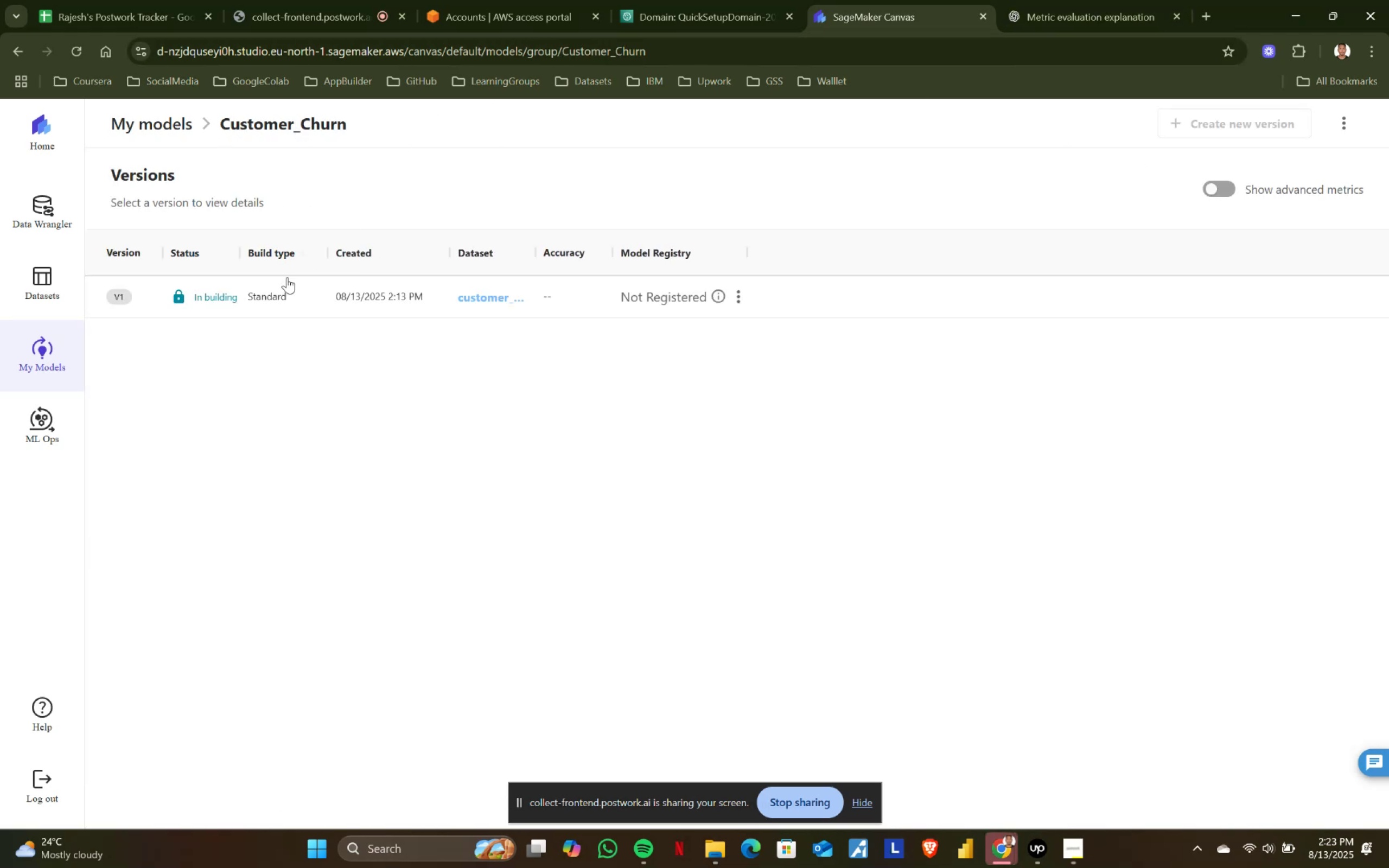 
left_click([231, 298])
 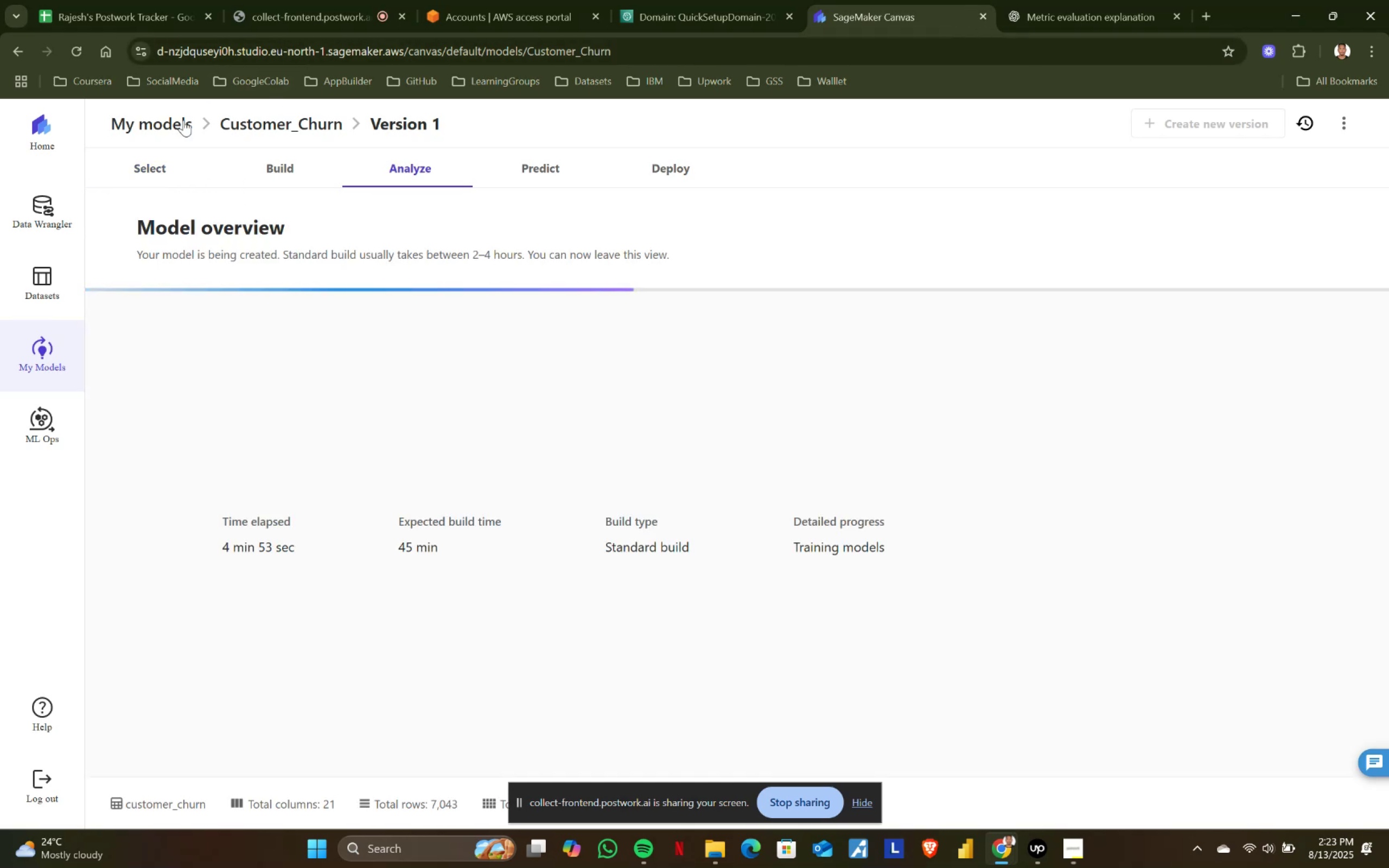 
left_click([157, 121])
 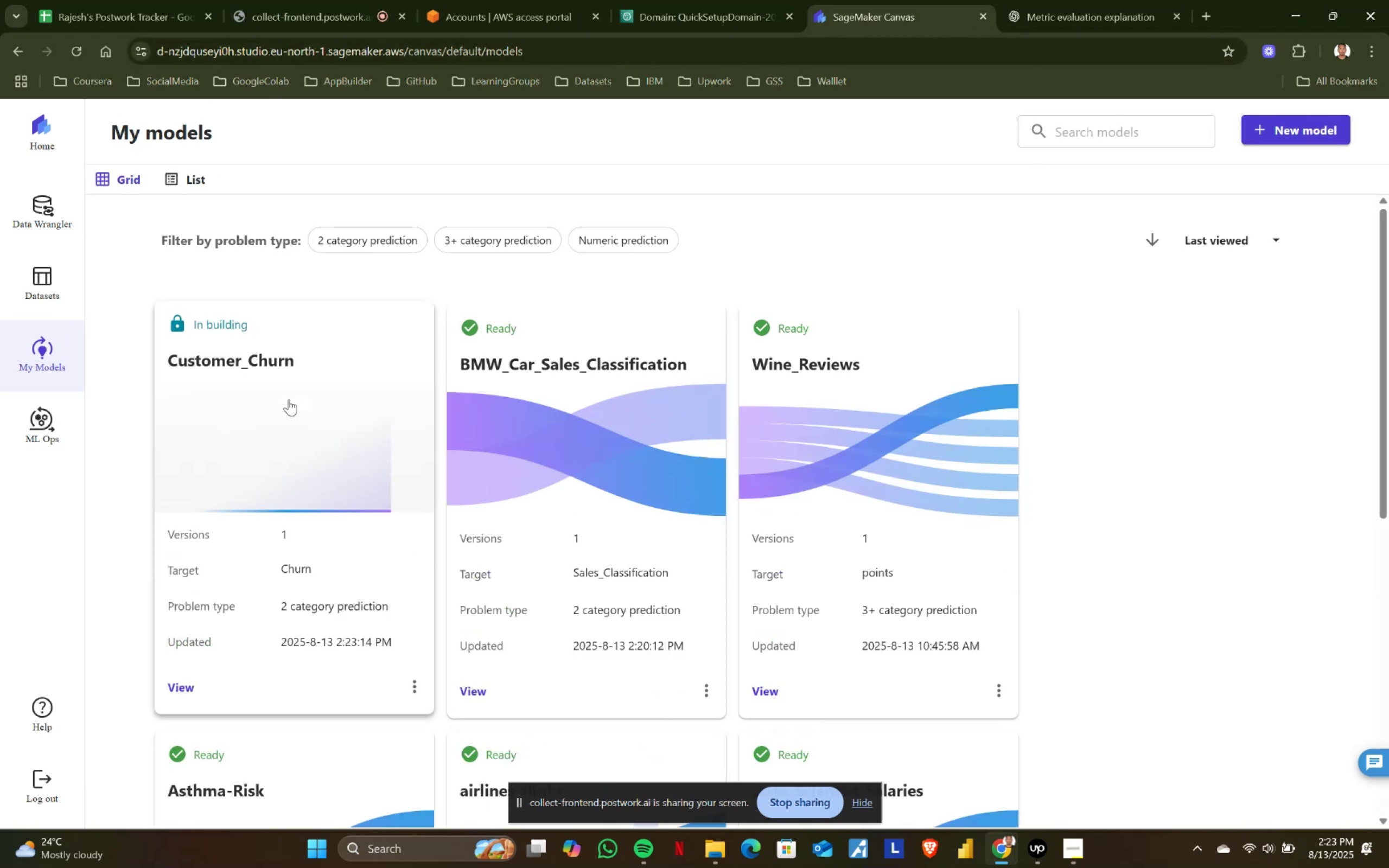 
scroll: coordinate [789, 475], scroll_direction: down, amount: 5.0
 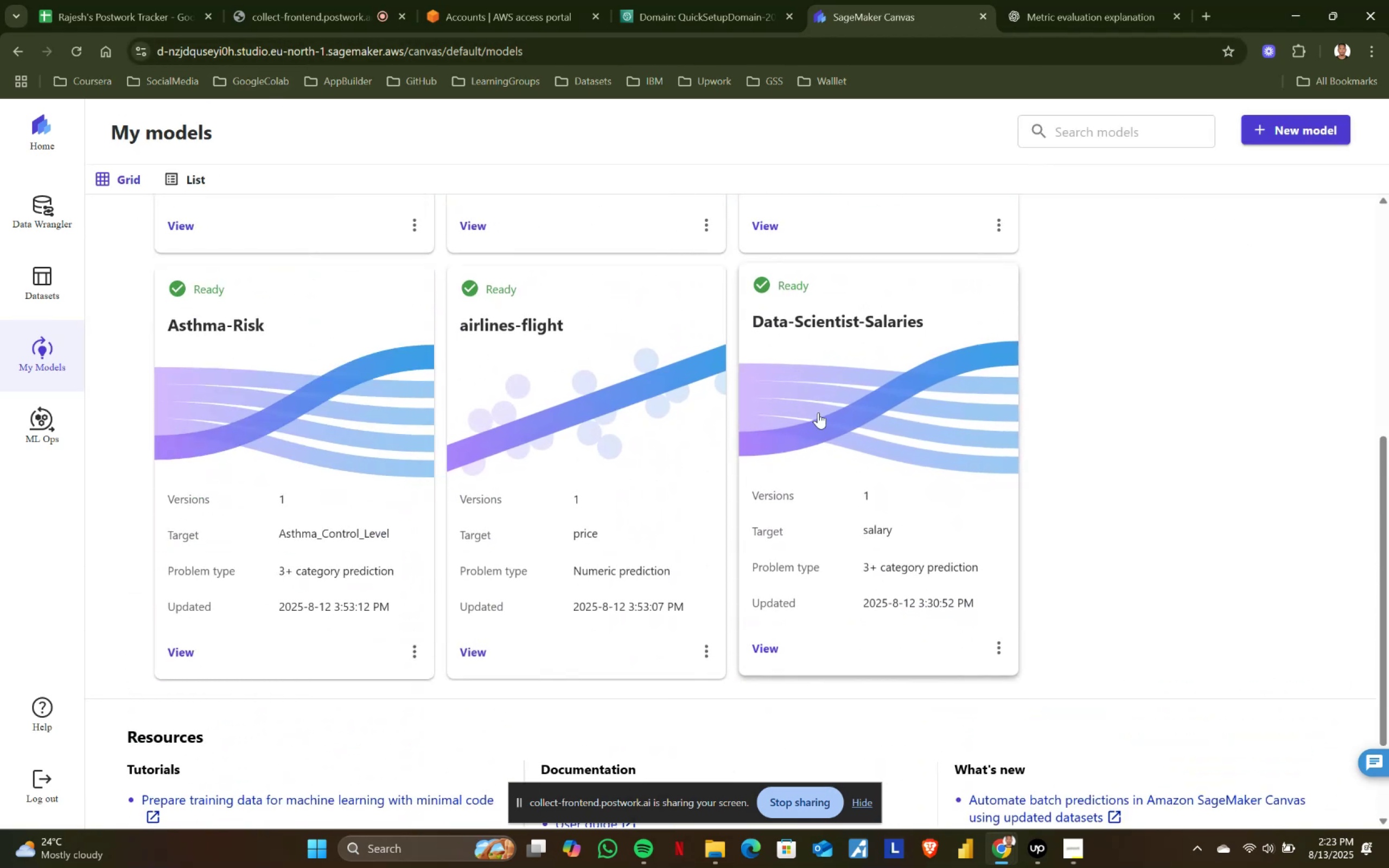 
scroll: coordinate [646, 552], scroll_direction: up, amount: 6.0
 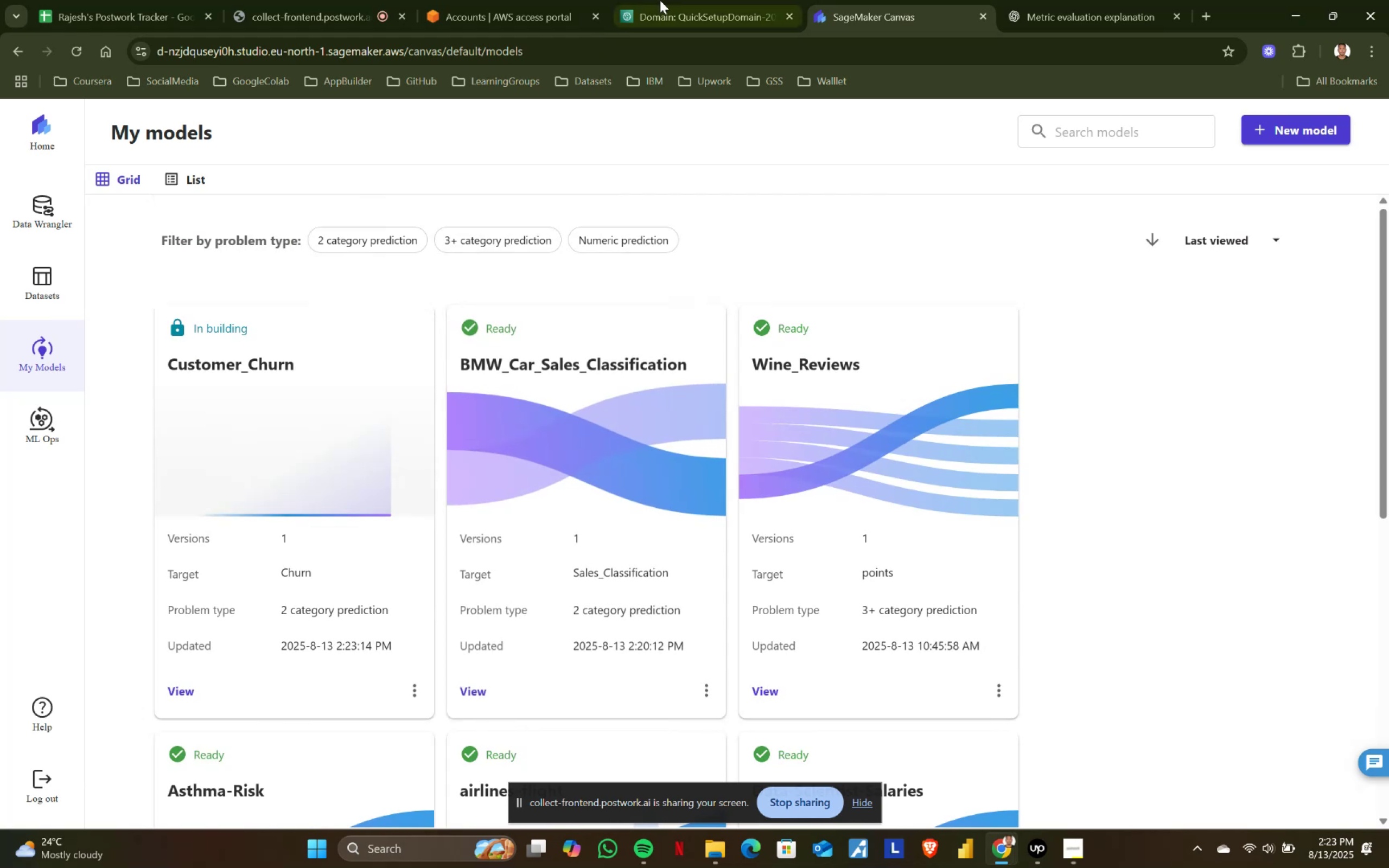 
left_click([700, 0])
 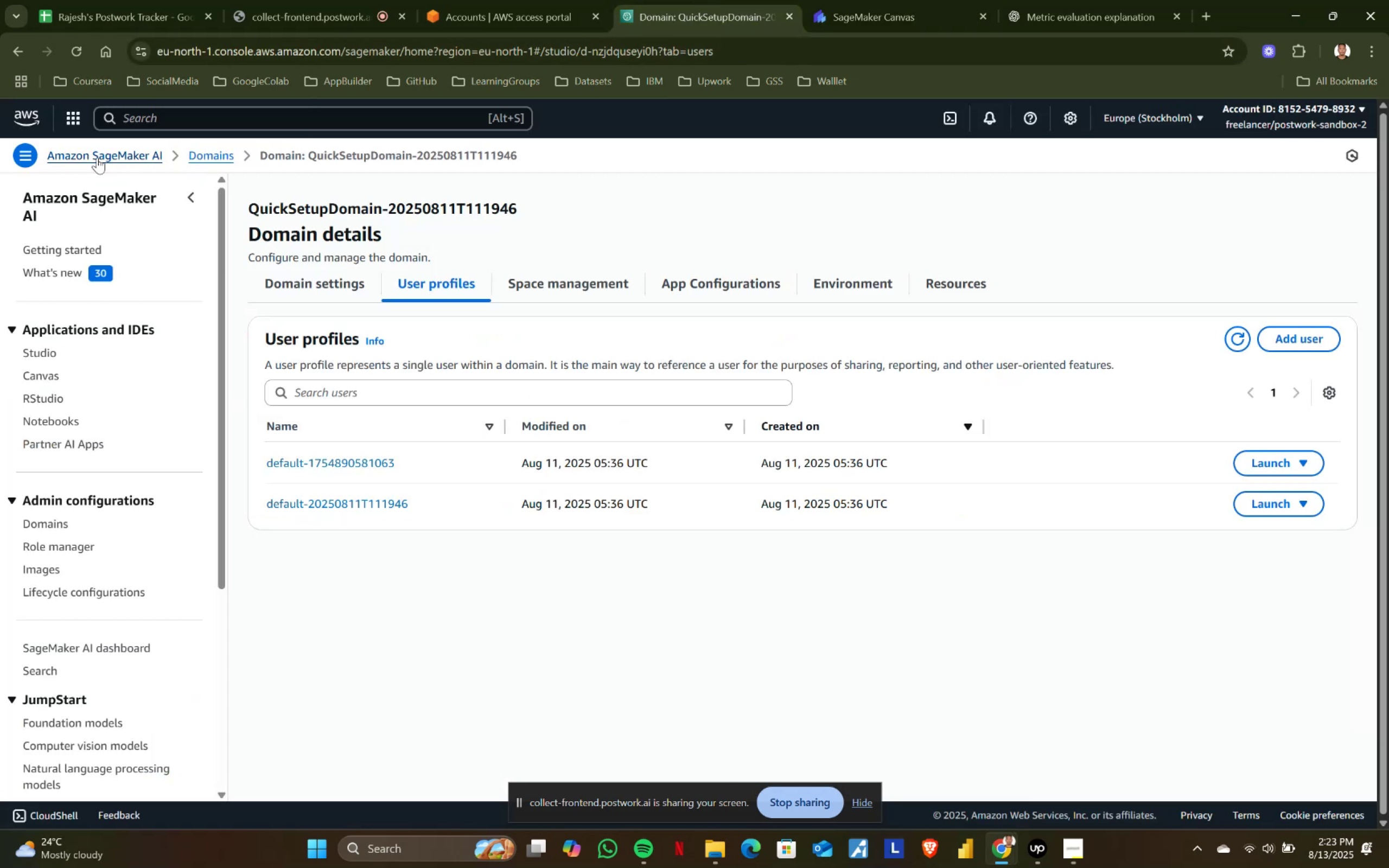 
left_click([25, 107])
 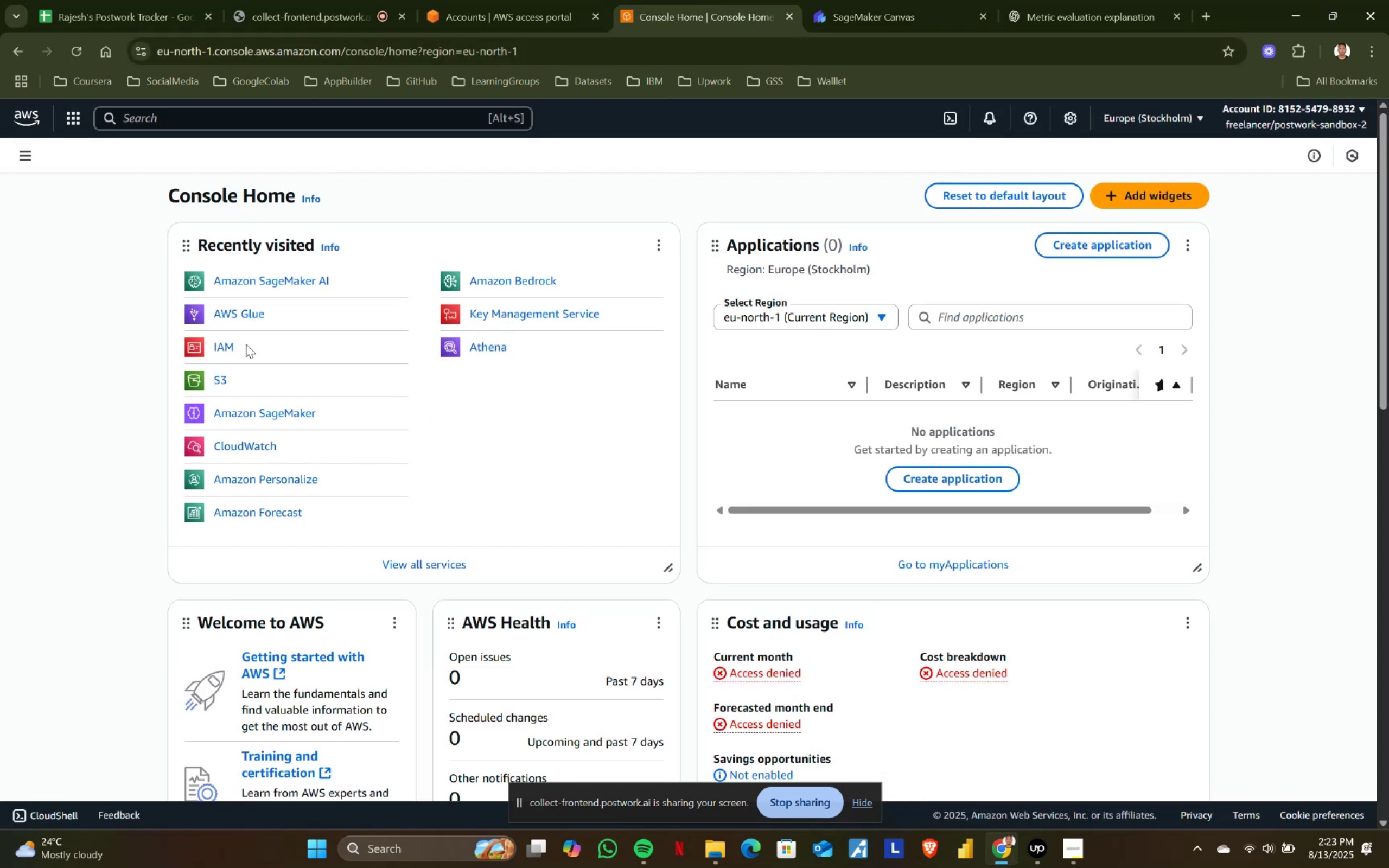 
wait(6.9)
 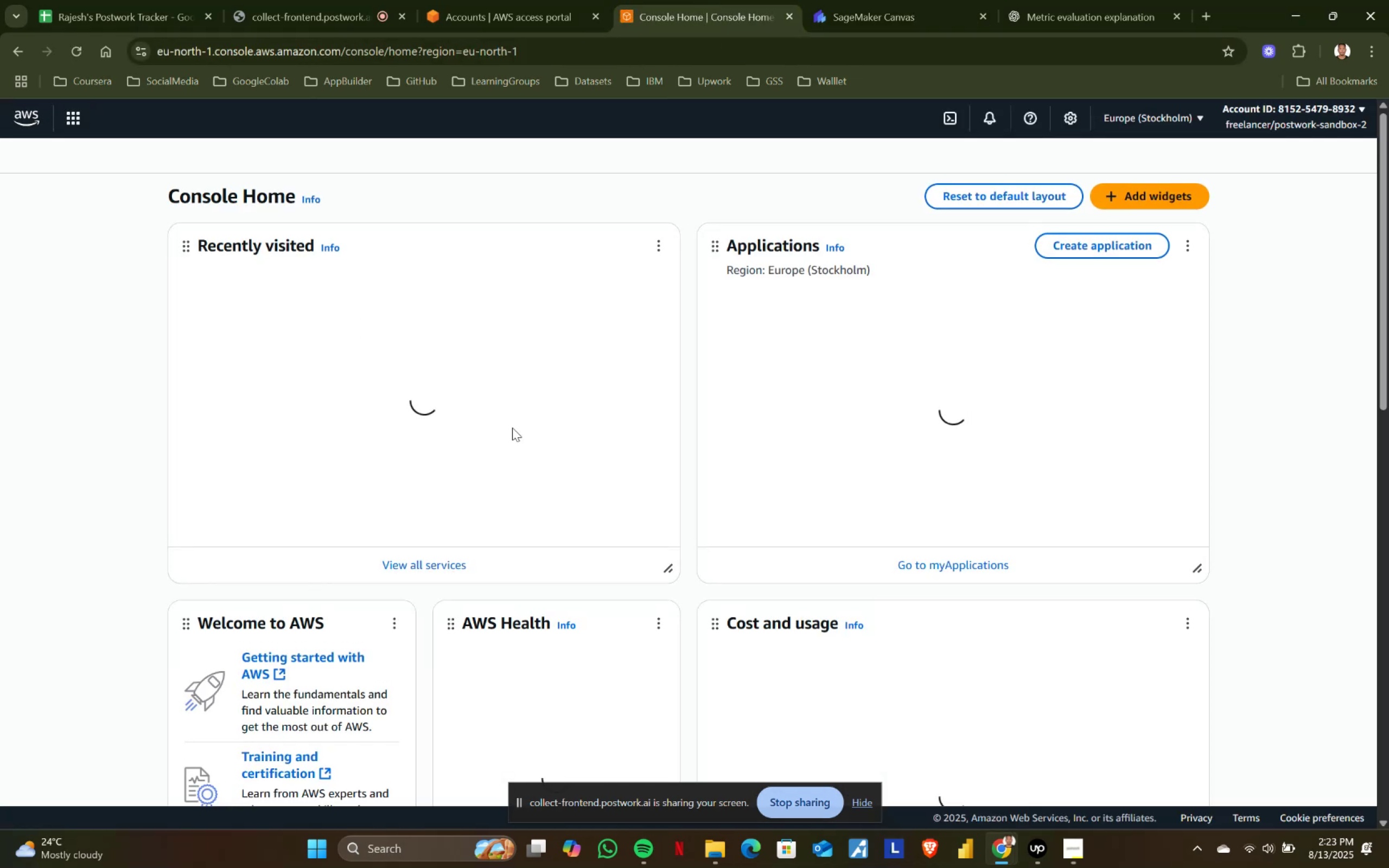 
left_click([264, 416])
 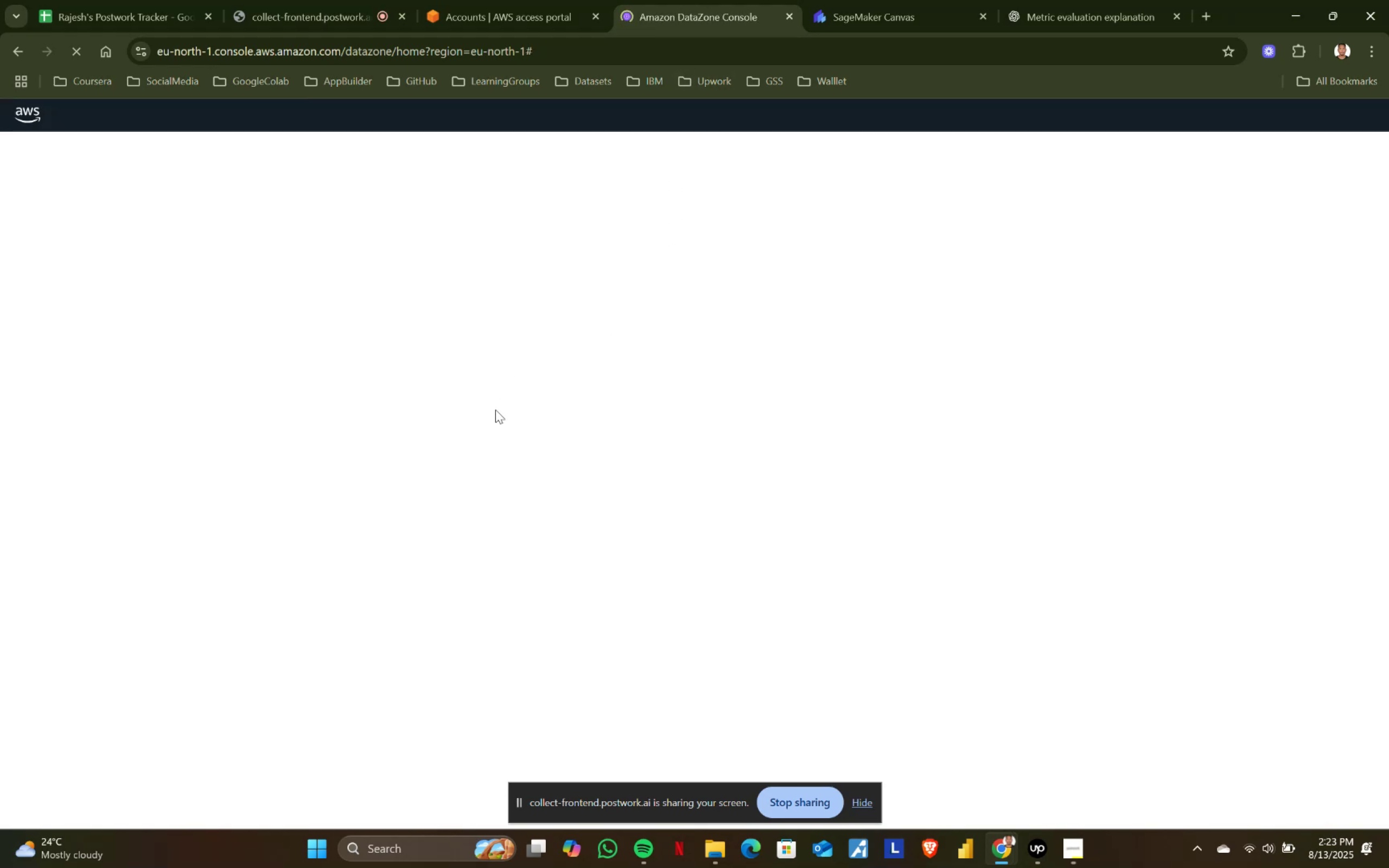 
wait(8.5)
 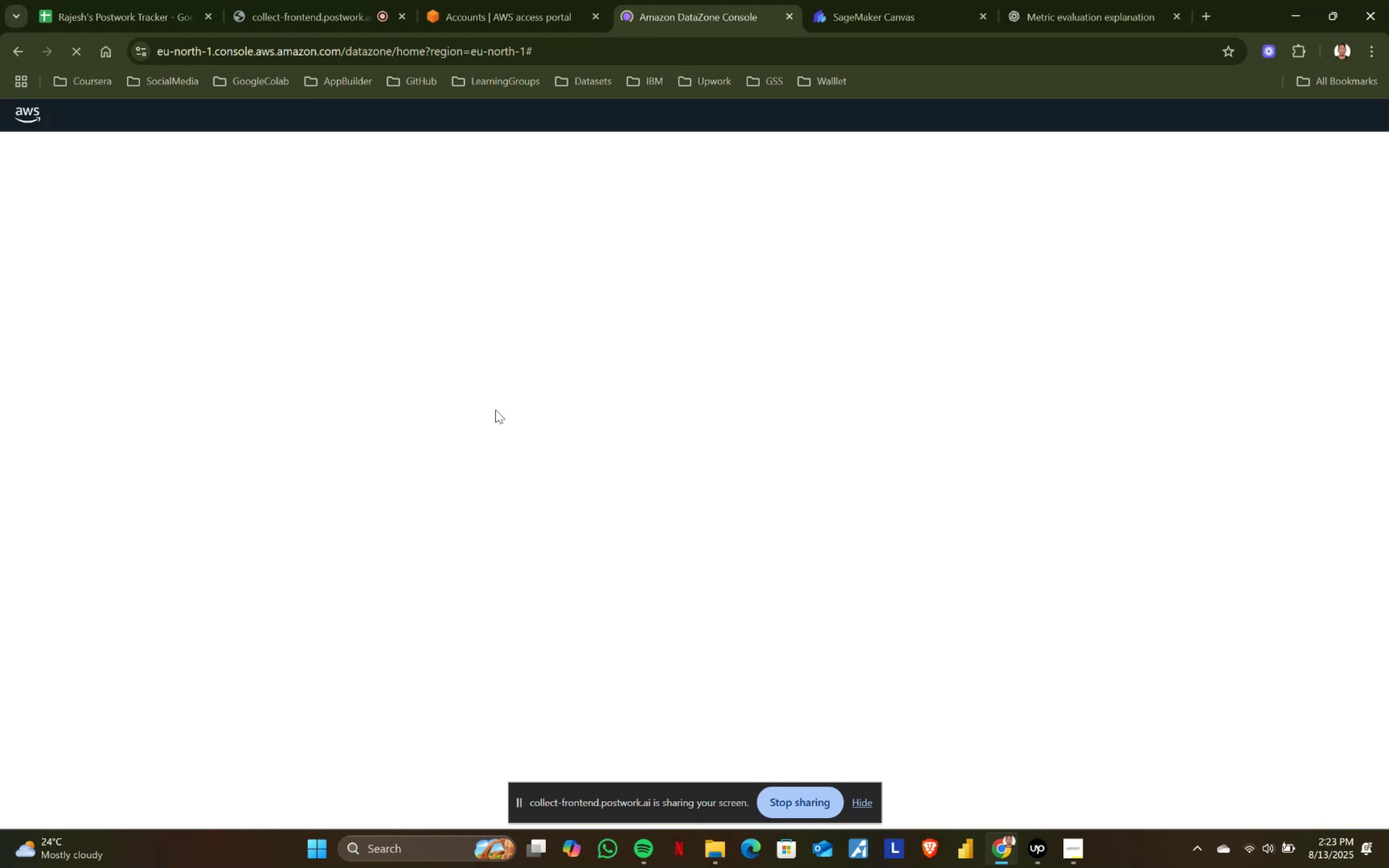 
left_click([123, 533])
 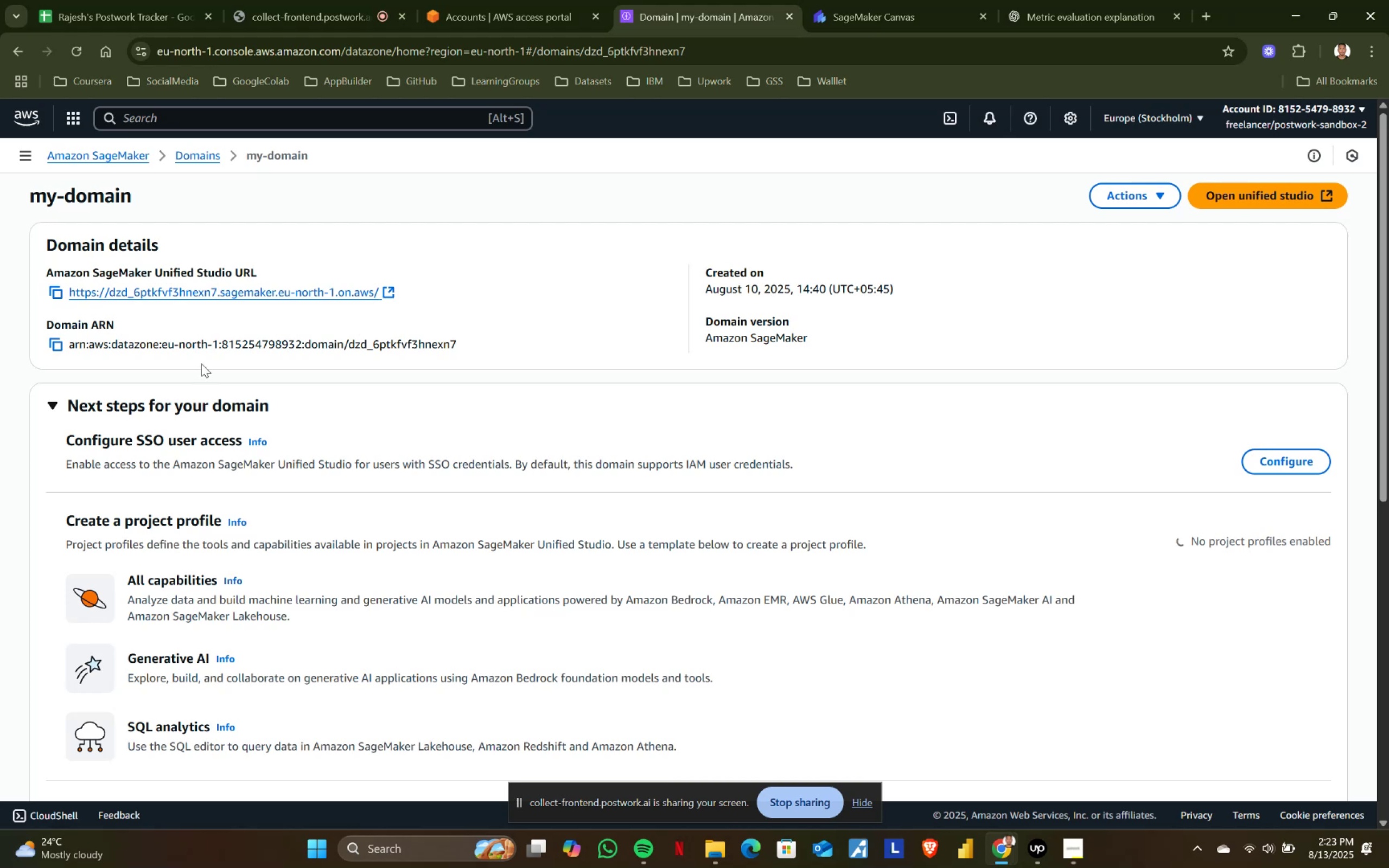 
scroll: coordinate [686, 524], scroll_direction: down, amount: 7.0
 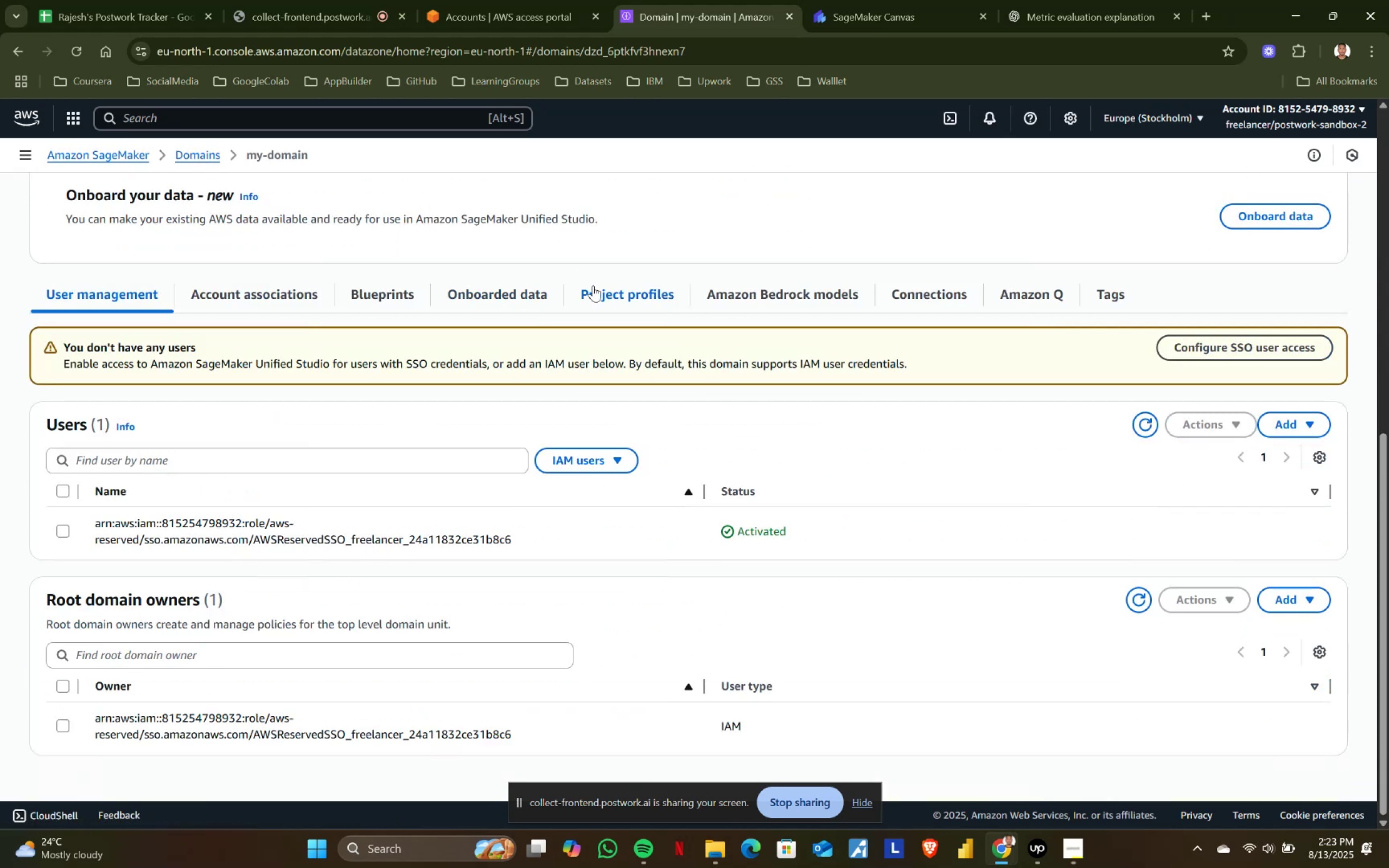 
left_click([603, 297])
 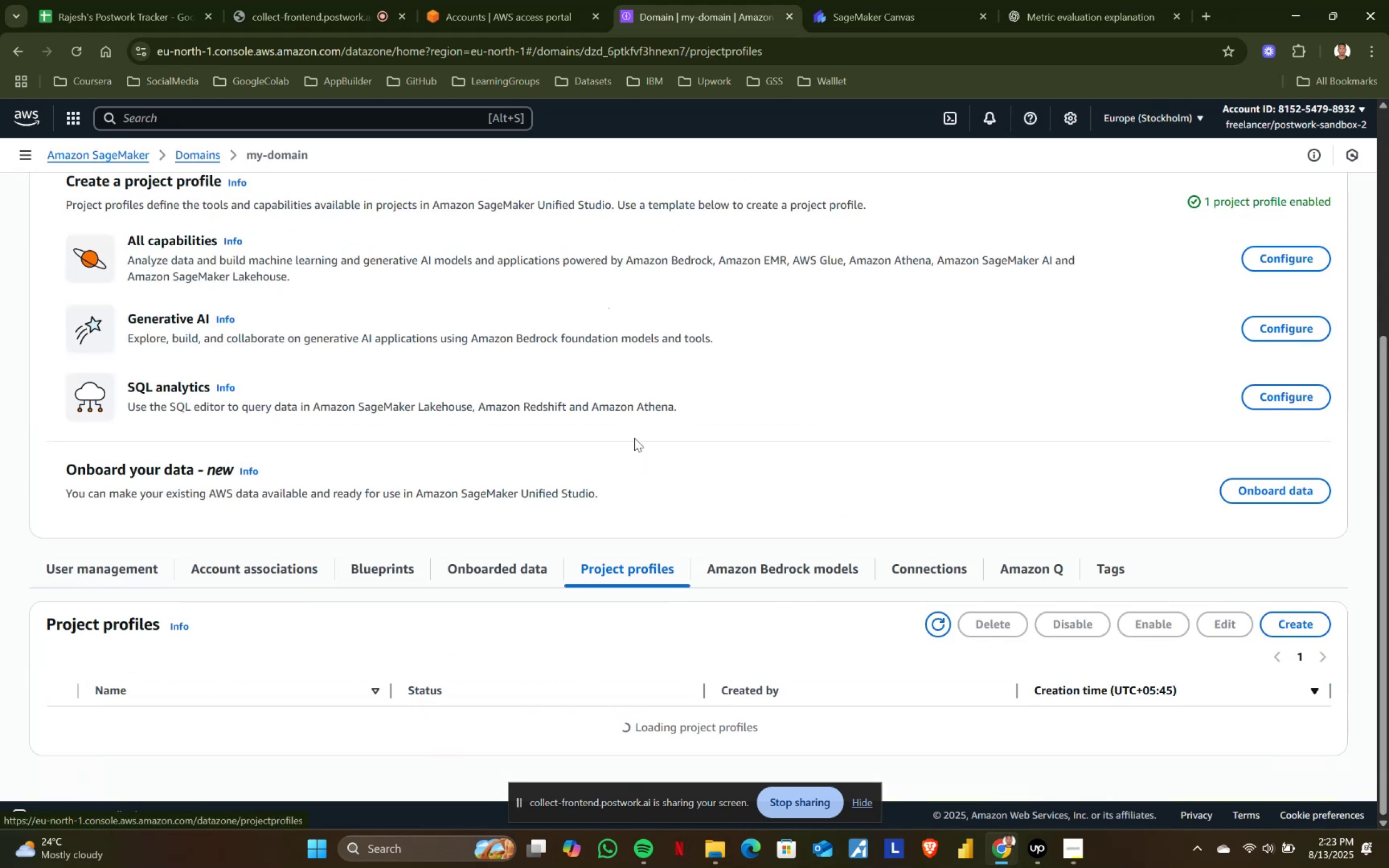 
scroll: coordinate [581, 569], scroll_direction: down, amount: 2.0
 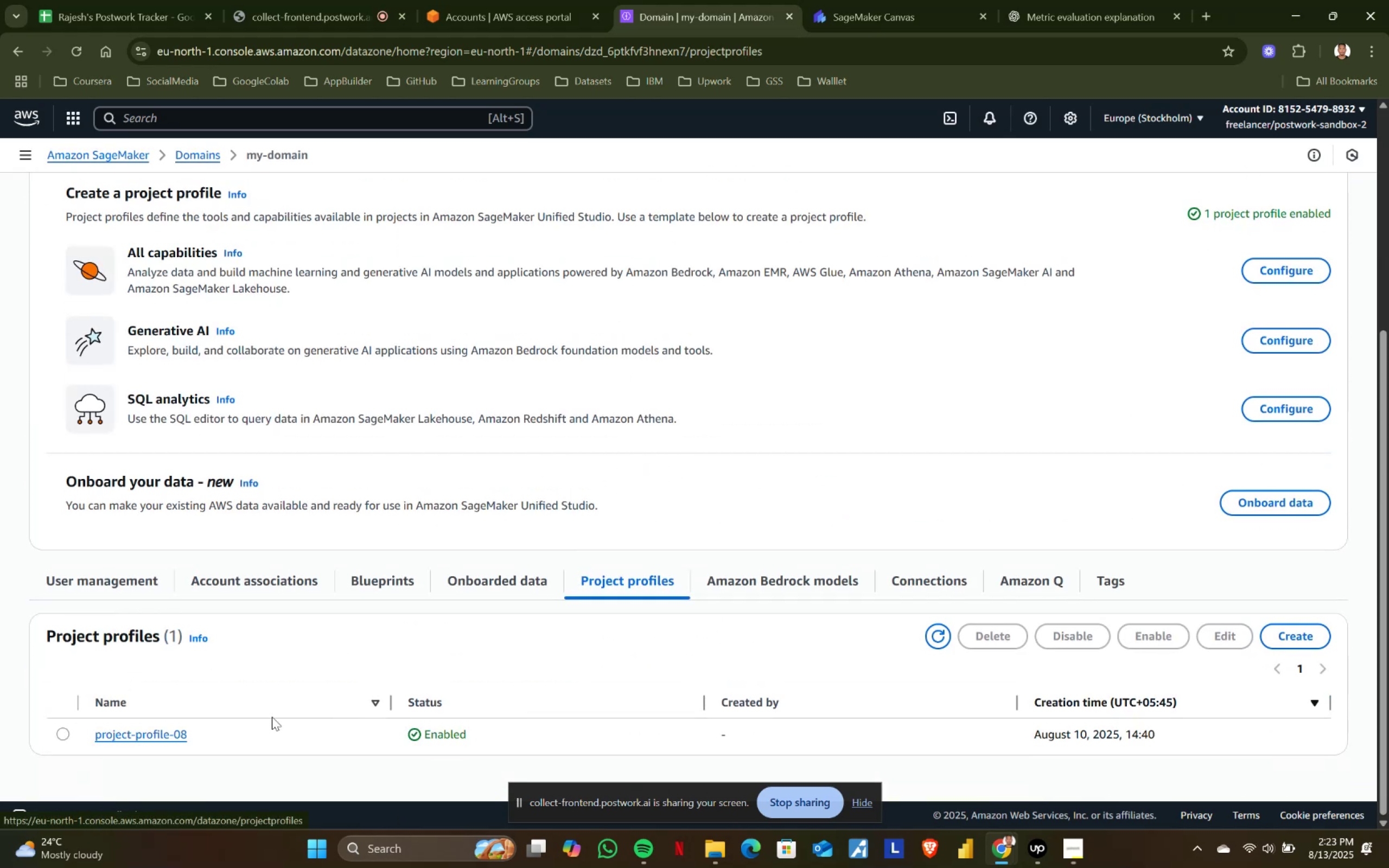 
scroll: coordinate [159, 315], scroll_direction: up, amount: 11.0
 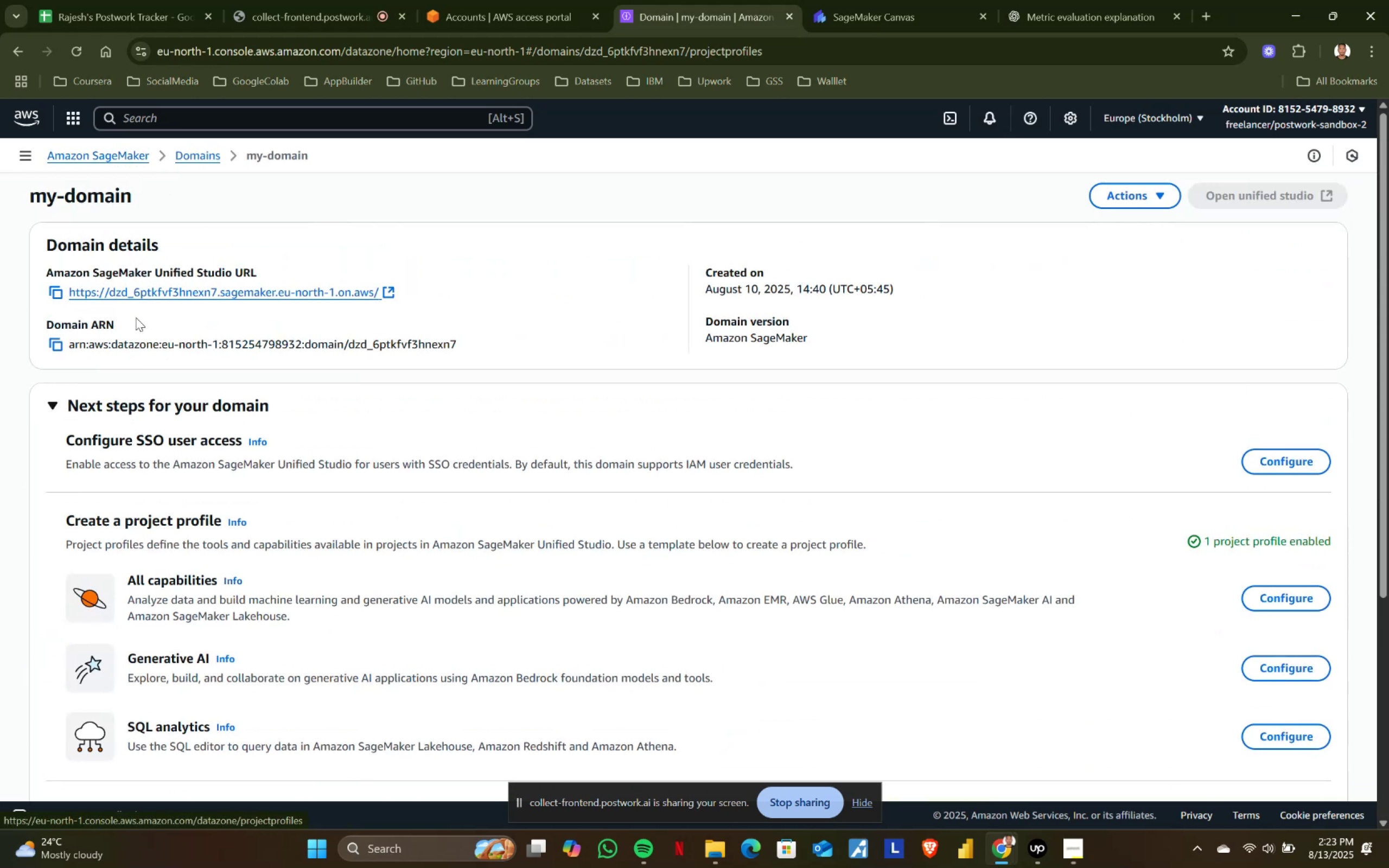 
left_click([170, 291])
 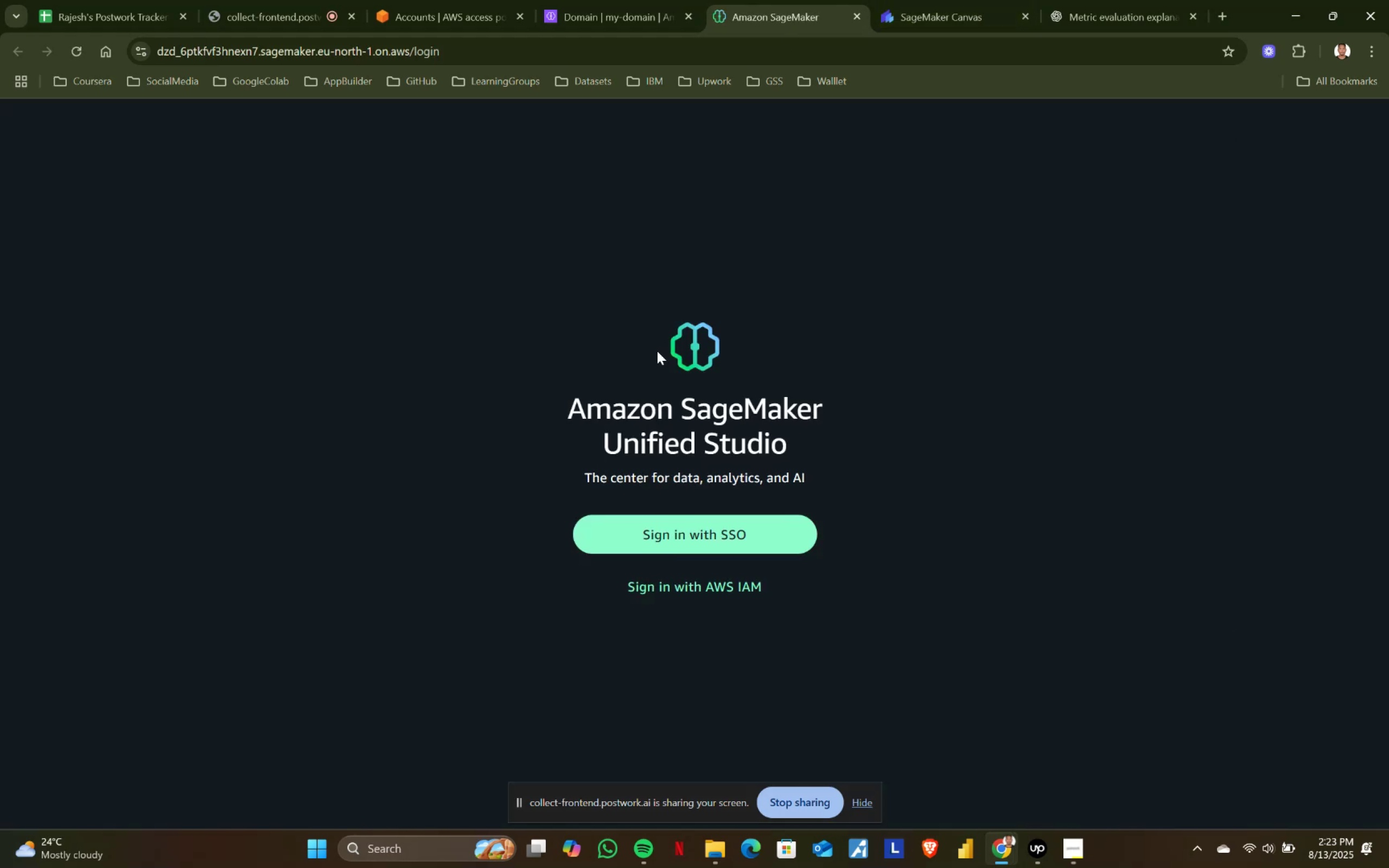 
left_click([689, 582])
 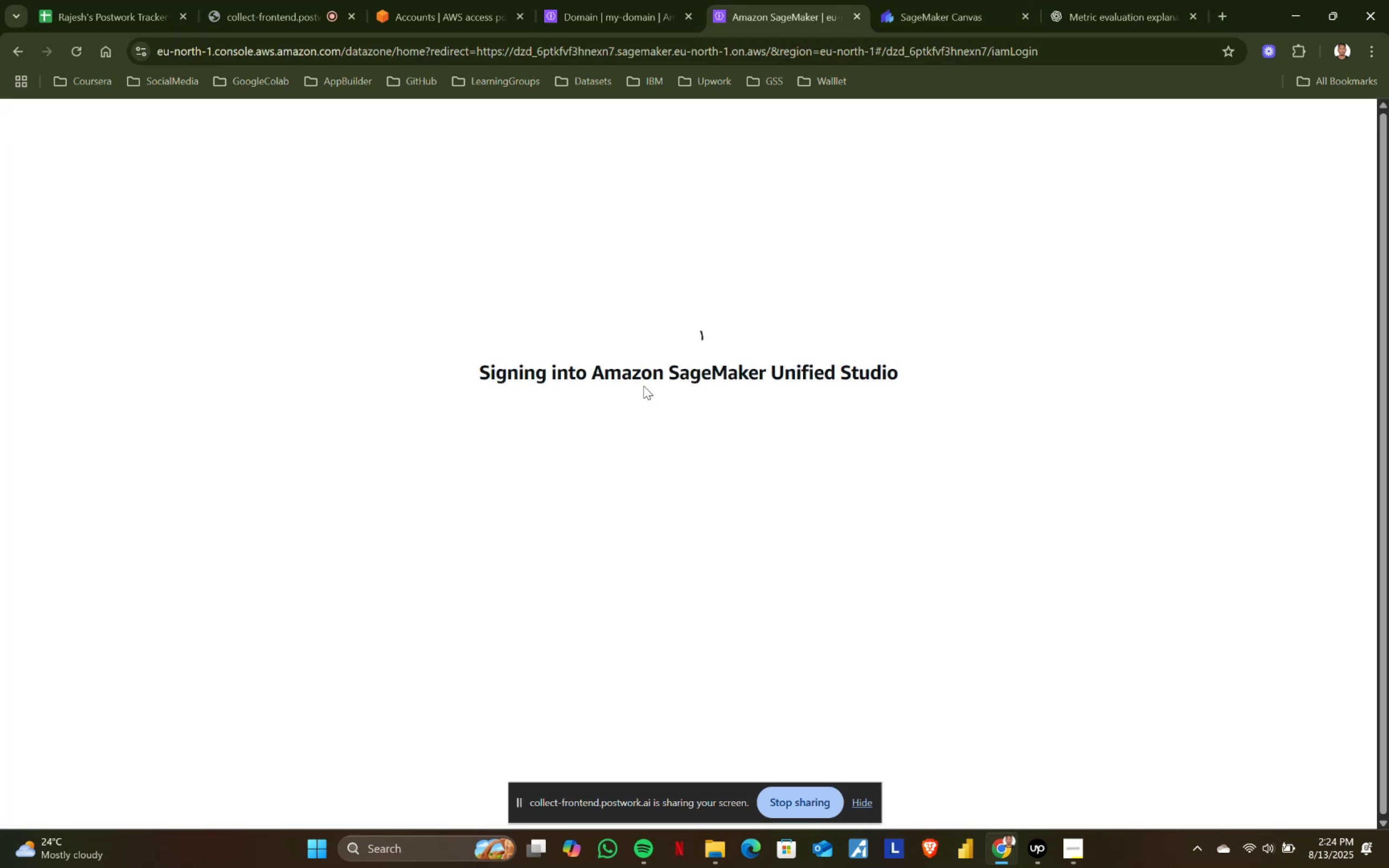 
left_click_drag(start_coordinate=[473, 366], to_coordinate=[982, 361])
 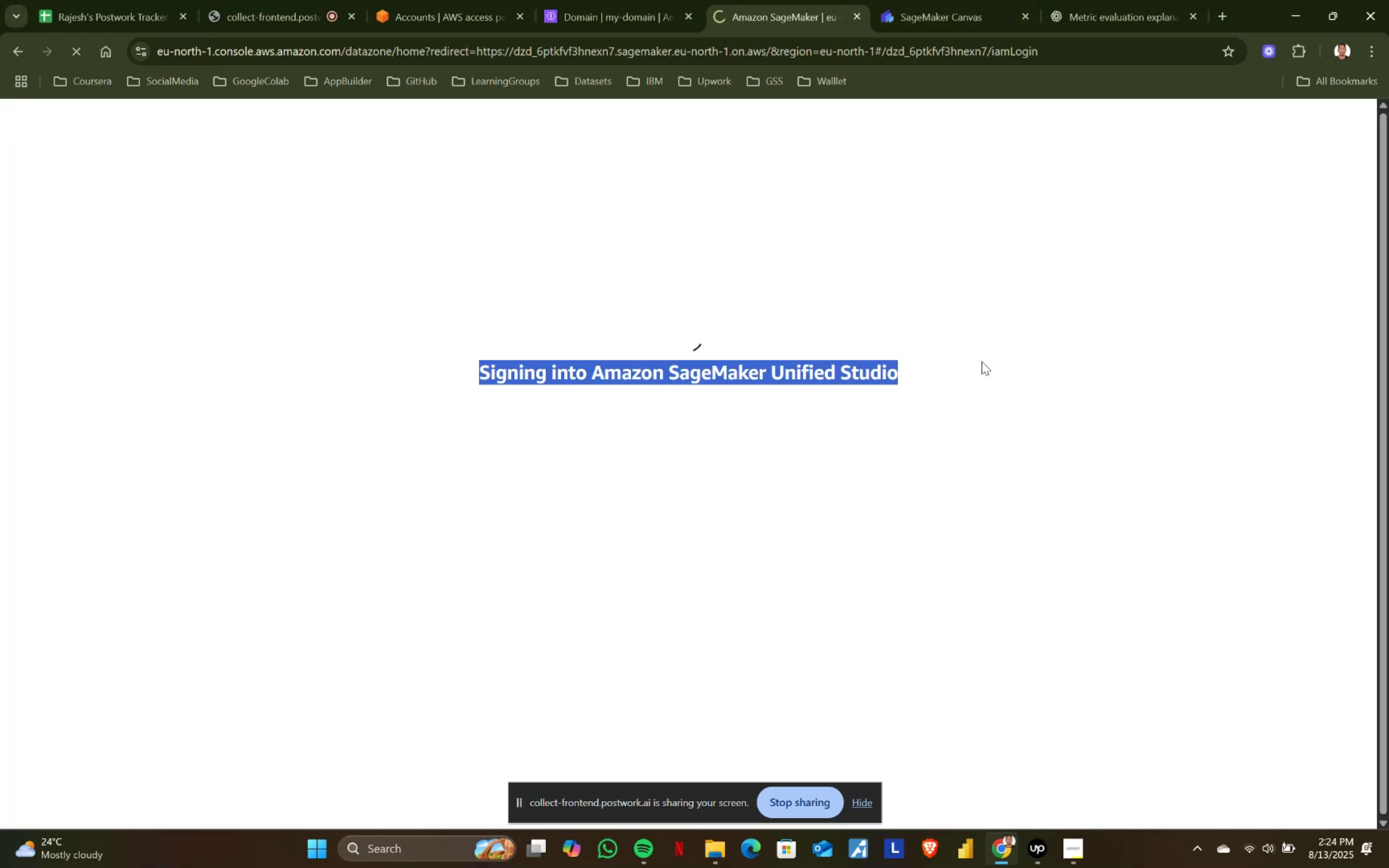 
left_click([982, 361])
 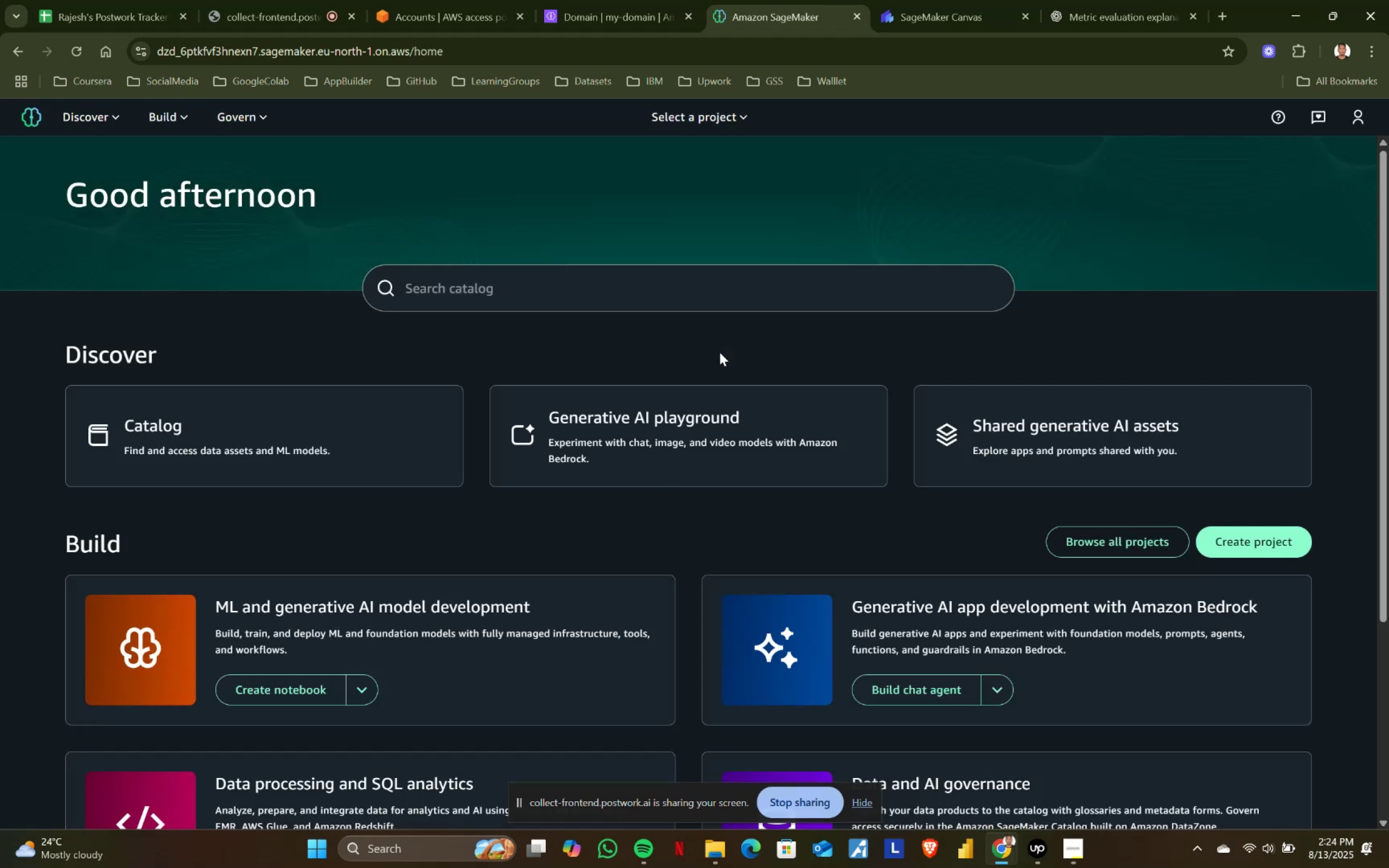 
scroll: coordinate [387, 468], scroll_direction: up, amount: 1.0
 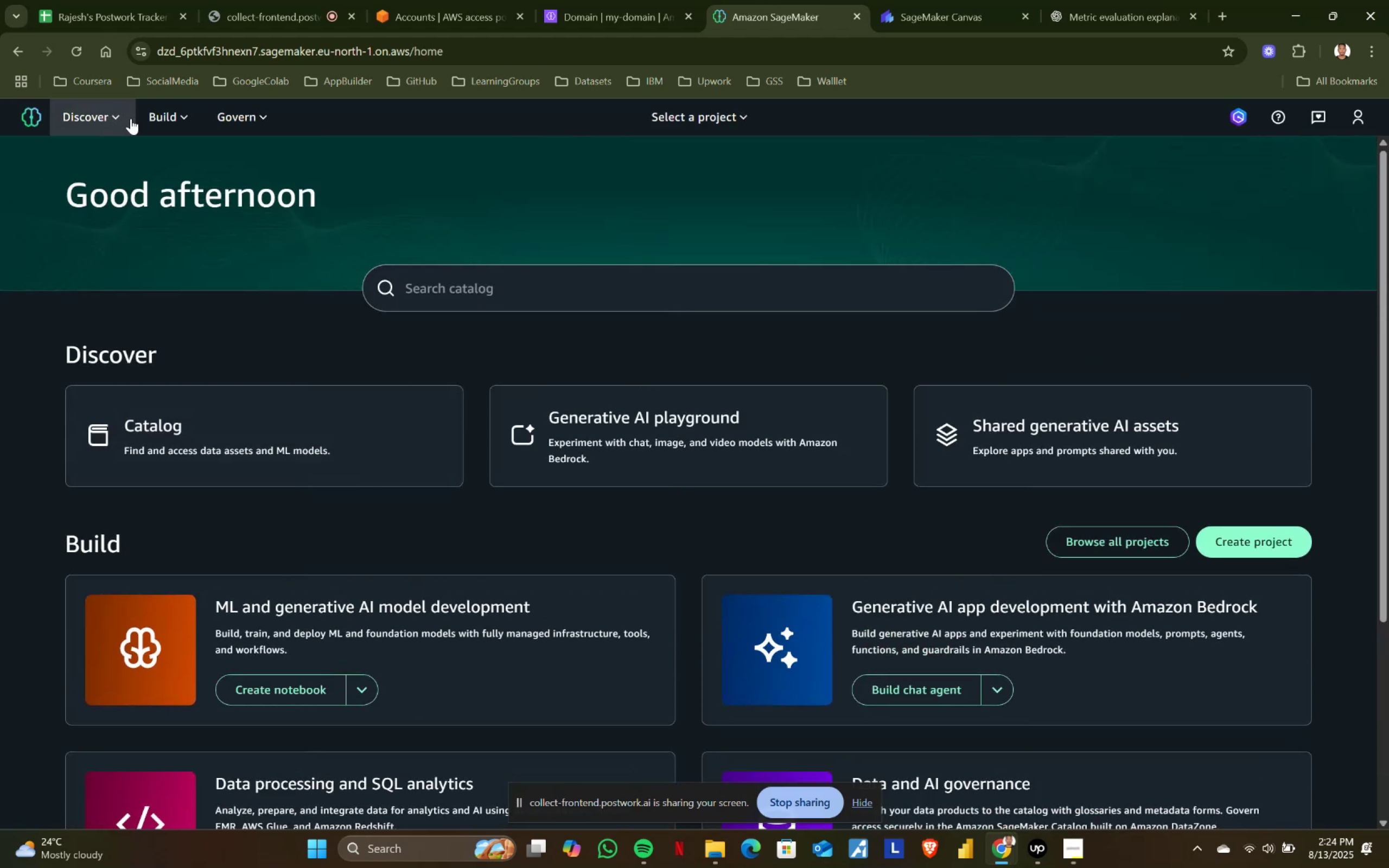 
left_click([181, 120])
 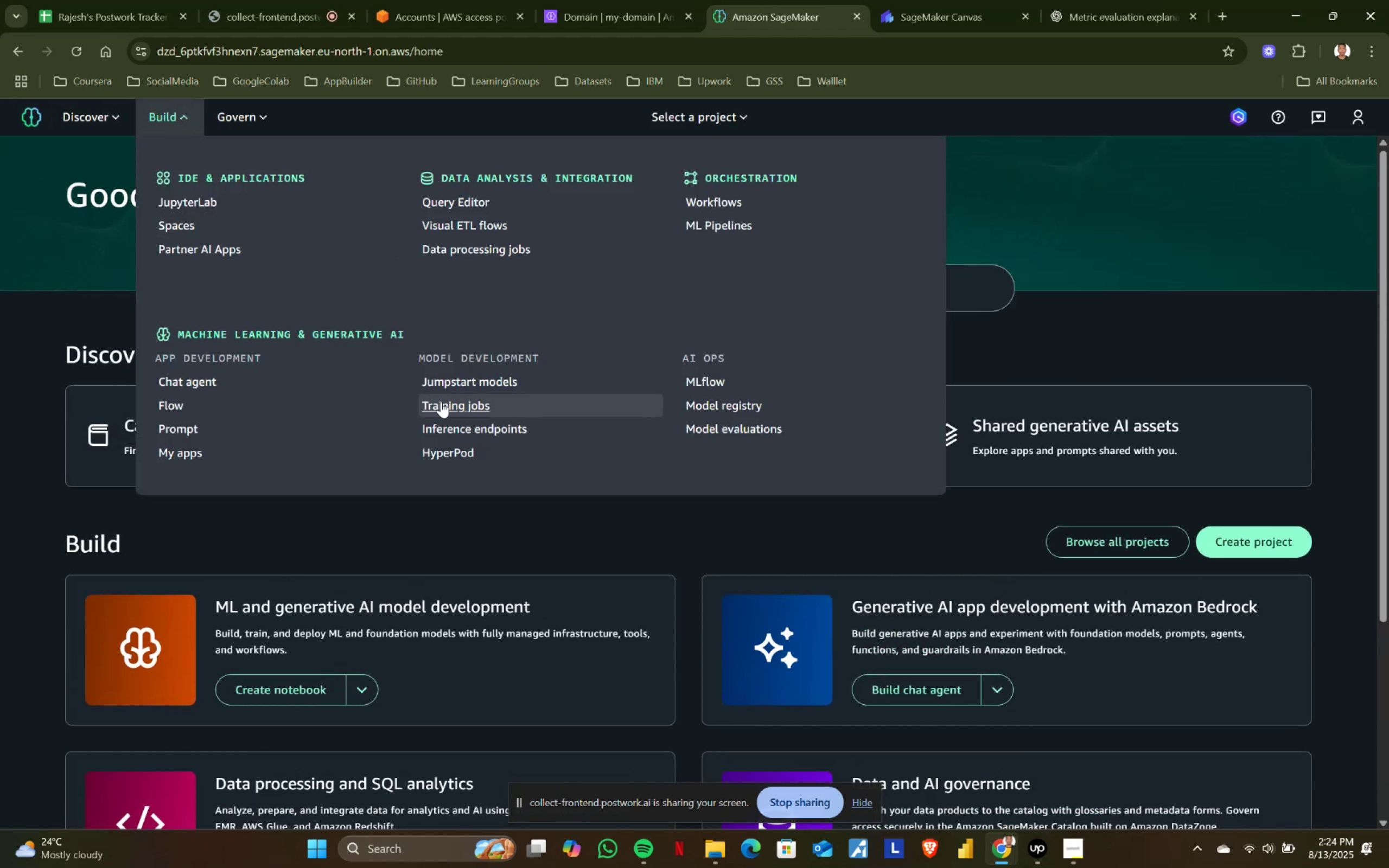 
left_click([441, 401])
 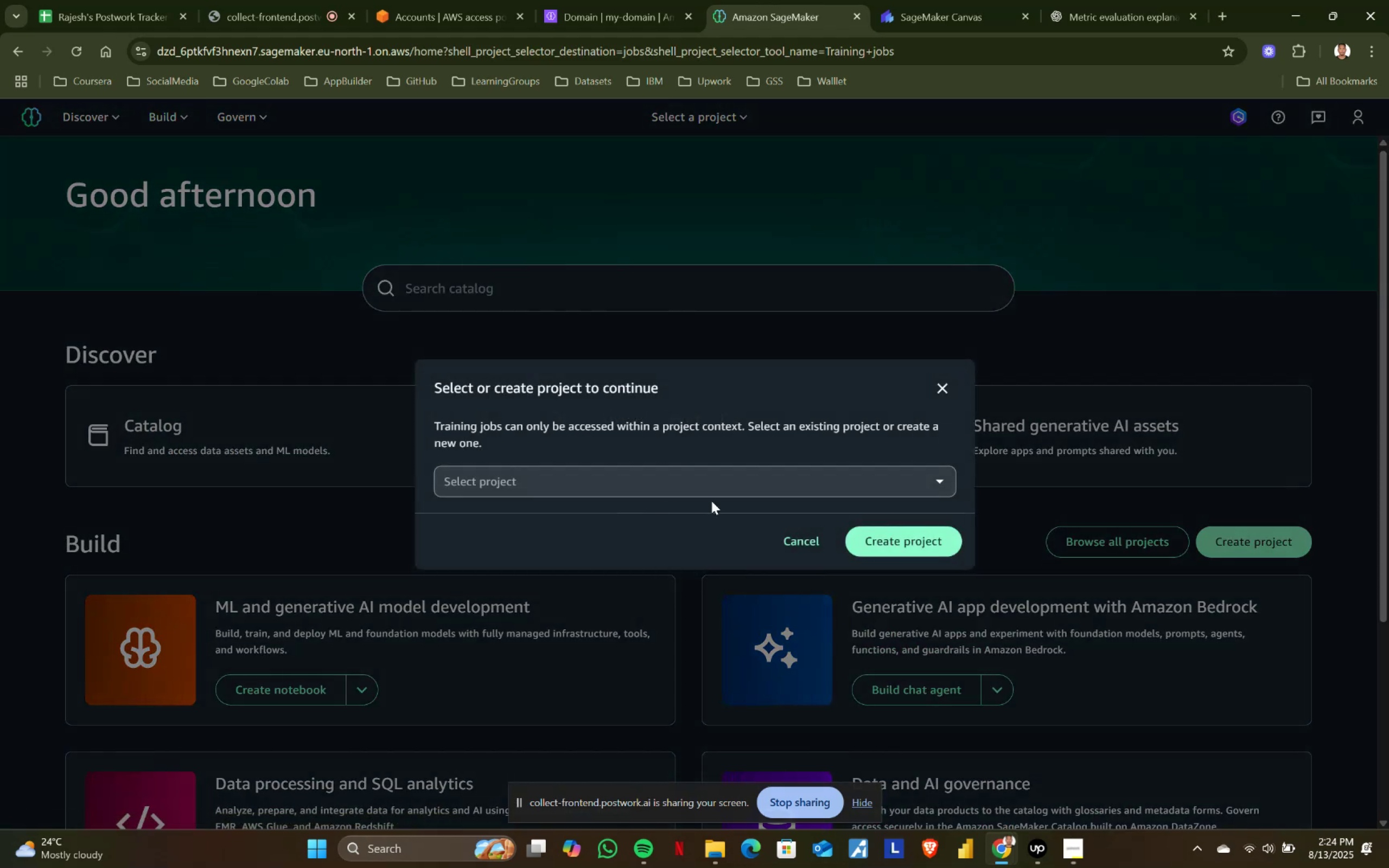 
left_click([730, 494])
 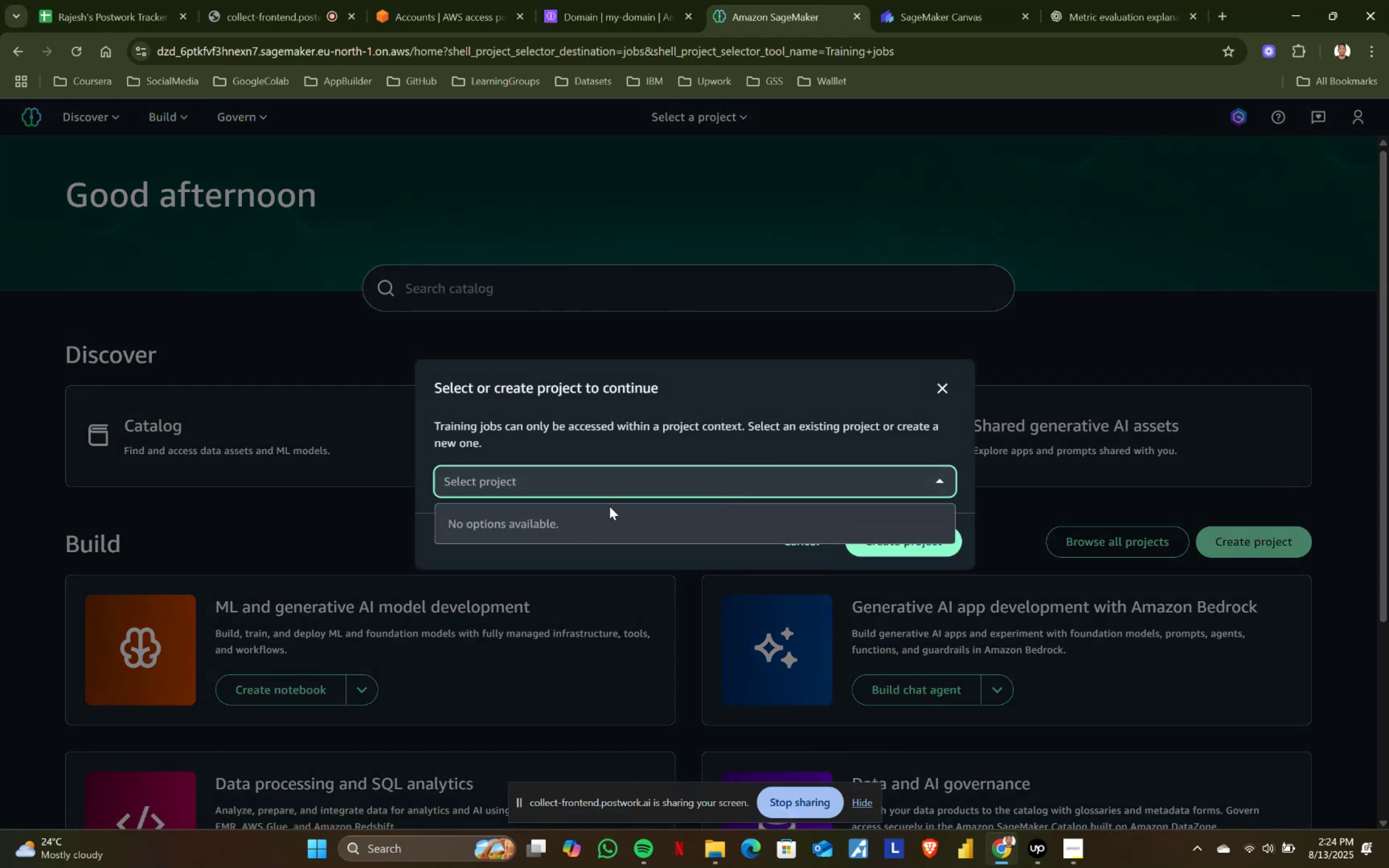 
left_click([644, 472])
 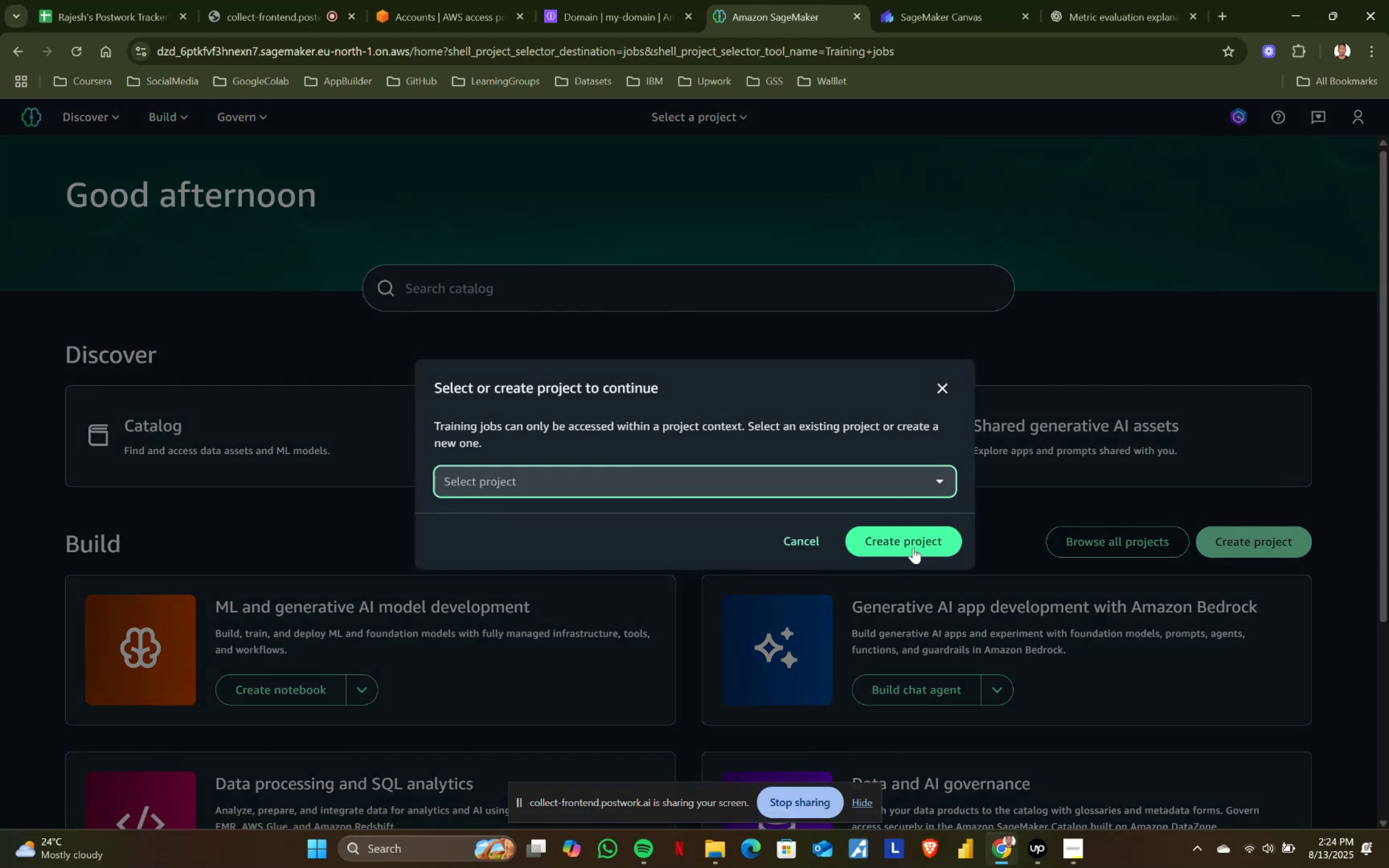 
left_click([929, 539])
 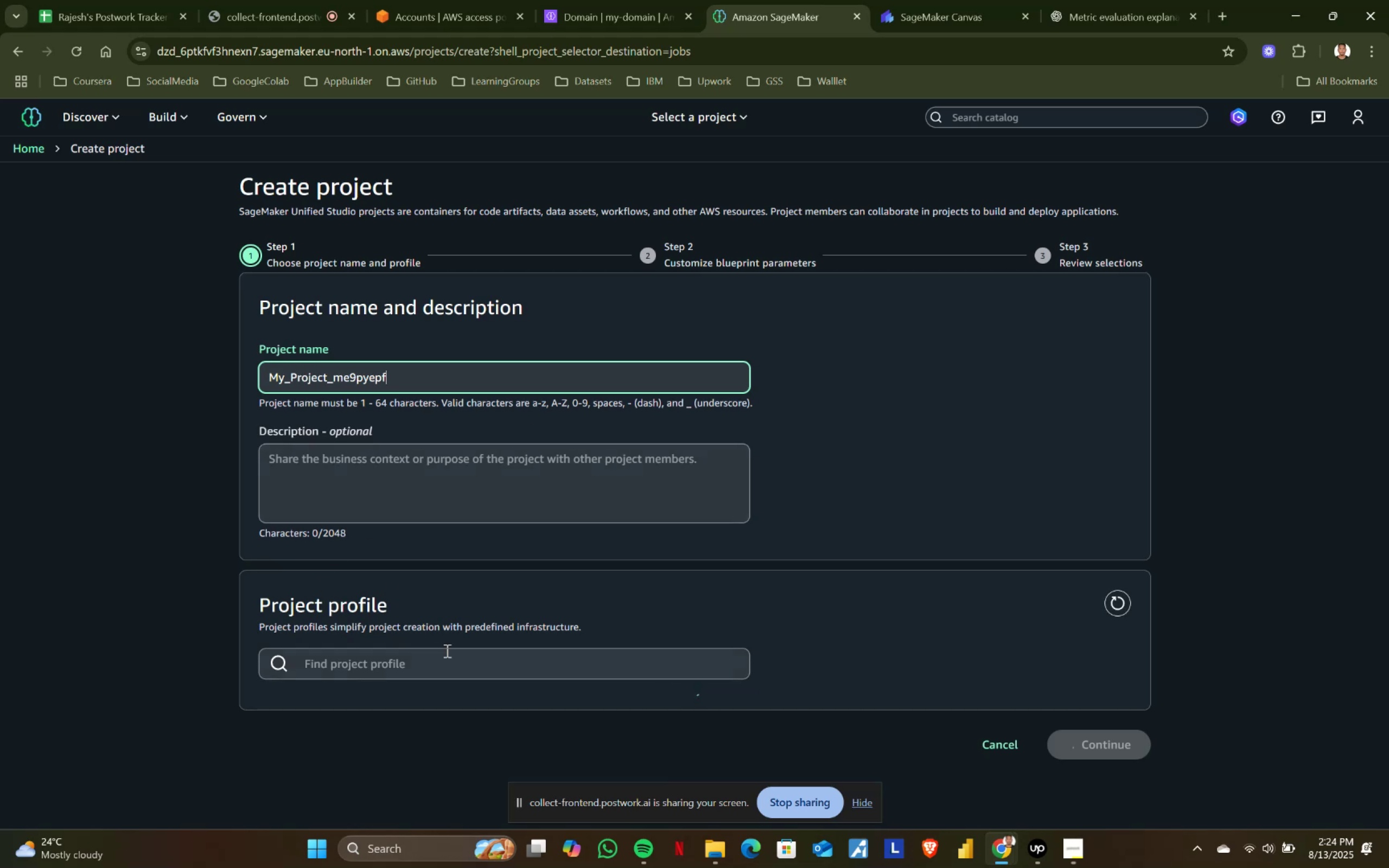 
scroll: coordinate [329, 754], scroll_direction: down, amount: 5.0
 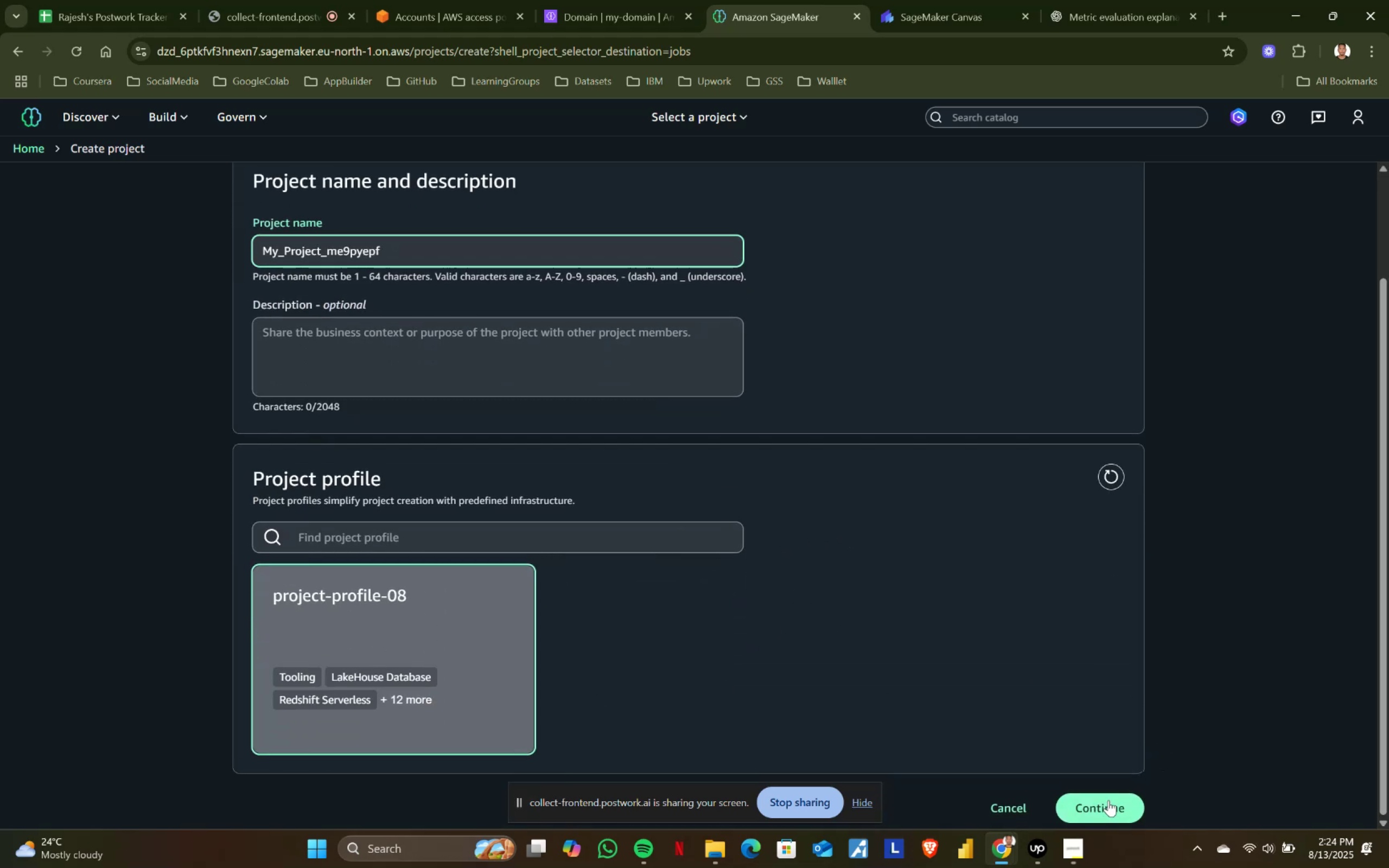 
left_click([1102, 802])
 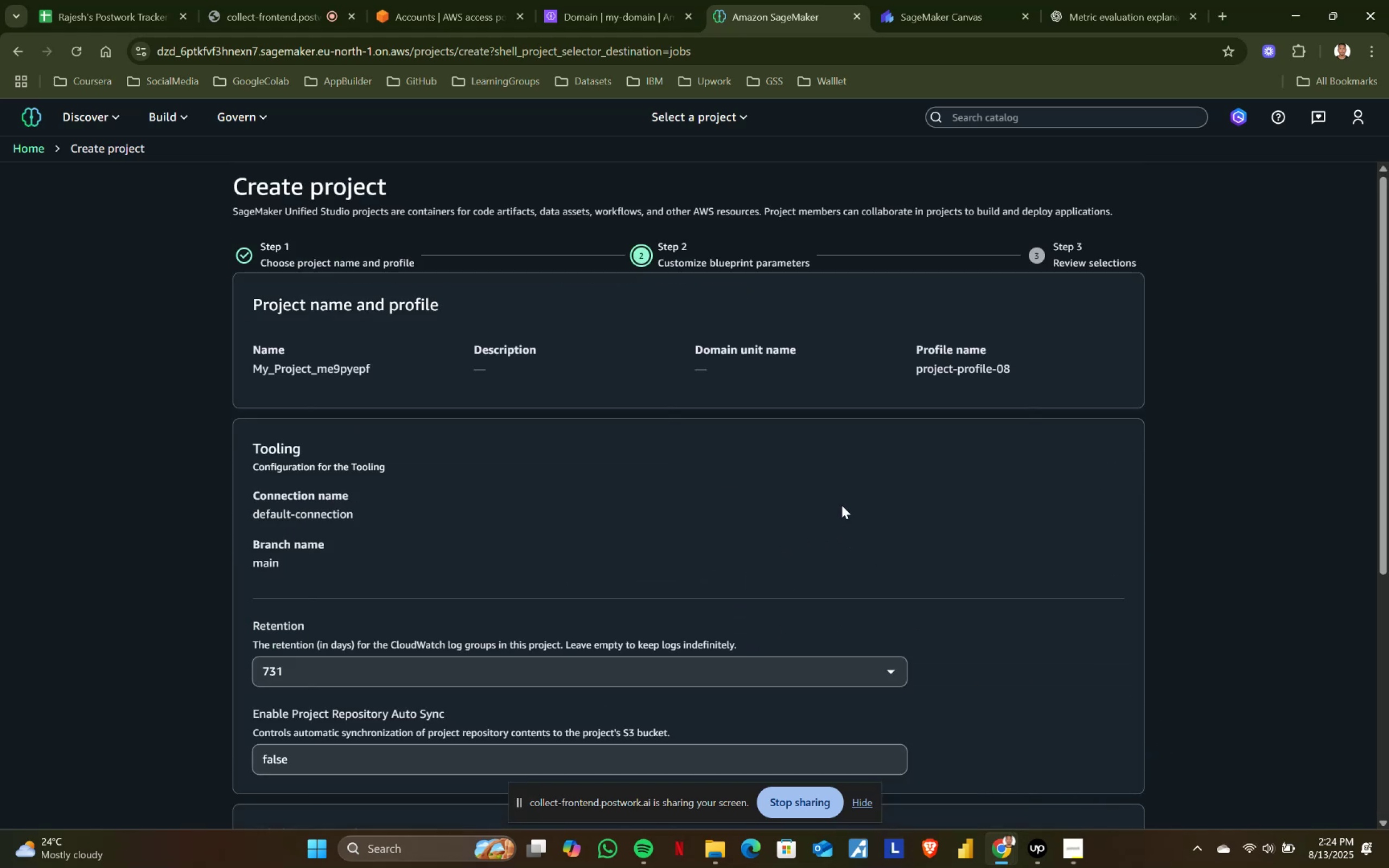 
scroll: coordinate [710, 535], scroll_direction: down, amount: 9.0
 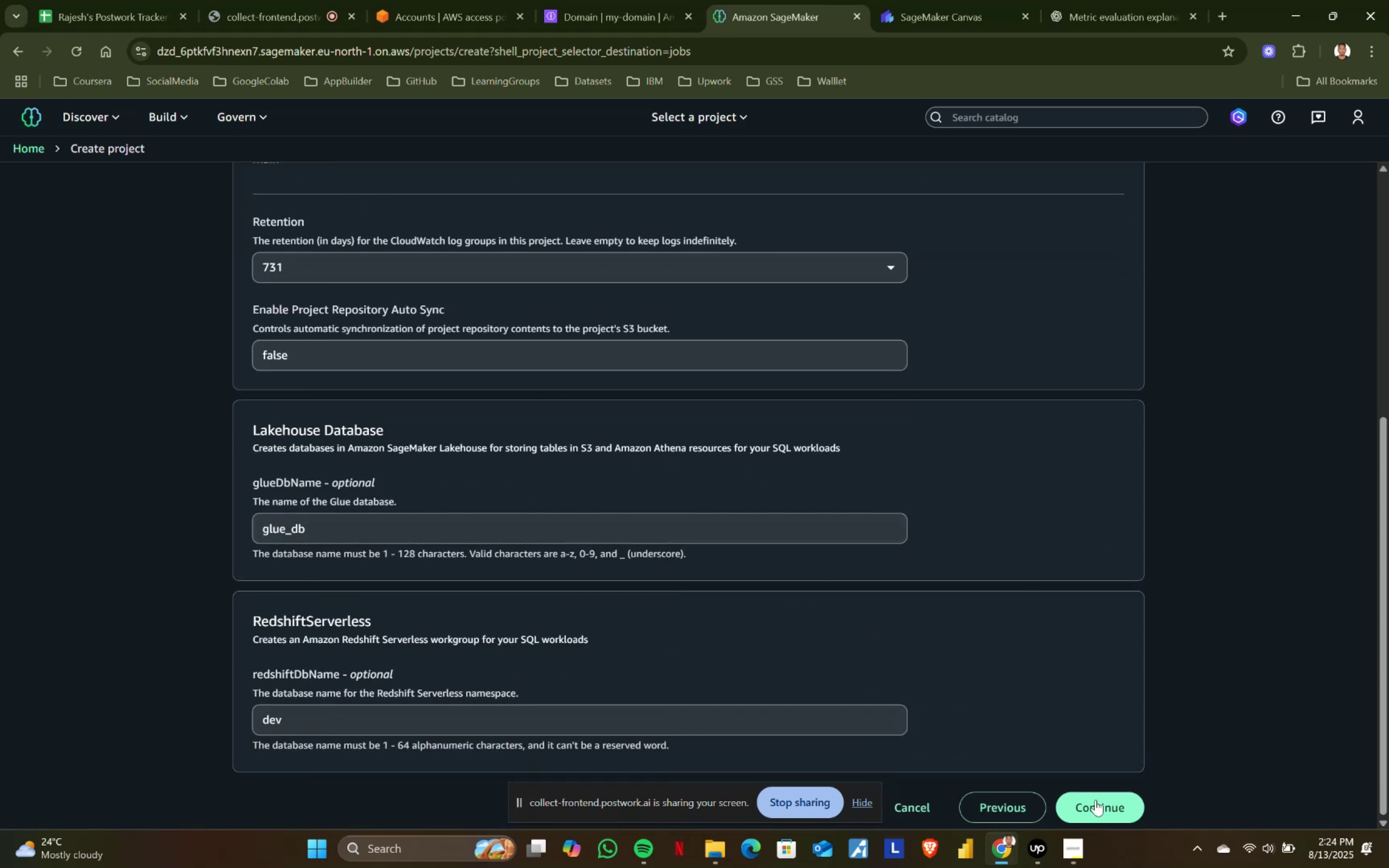 
left_click([1099, 807])
 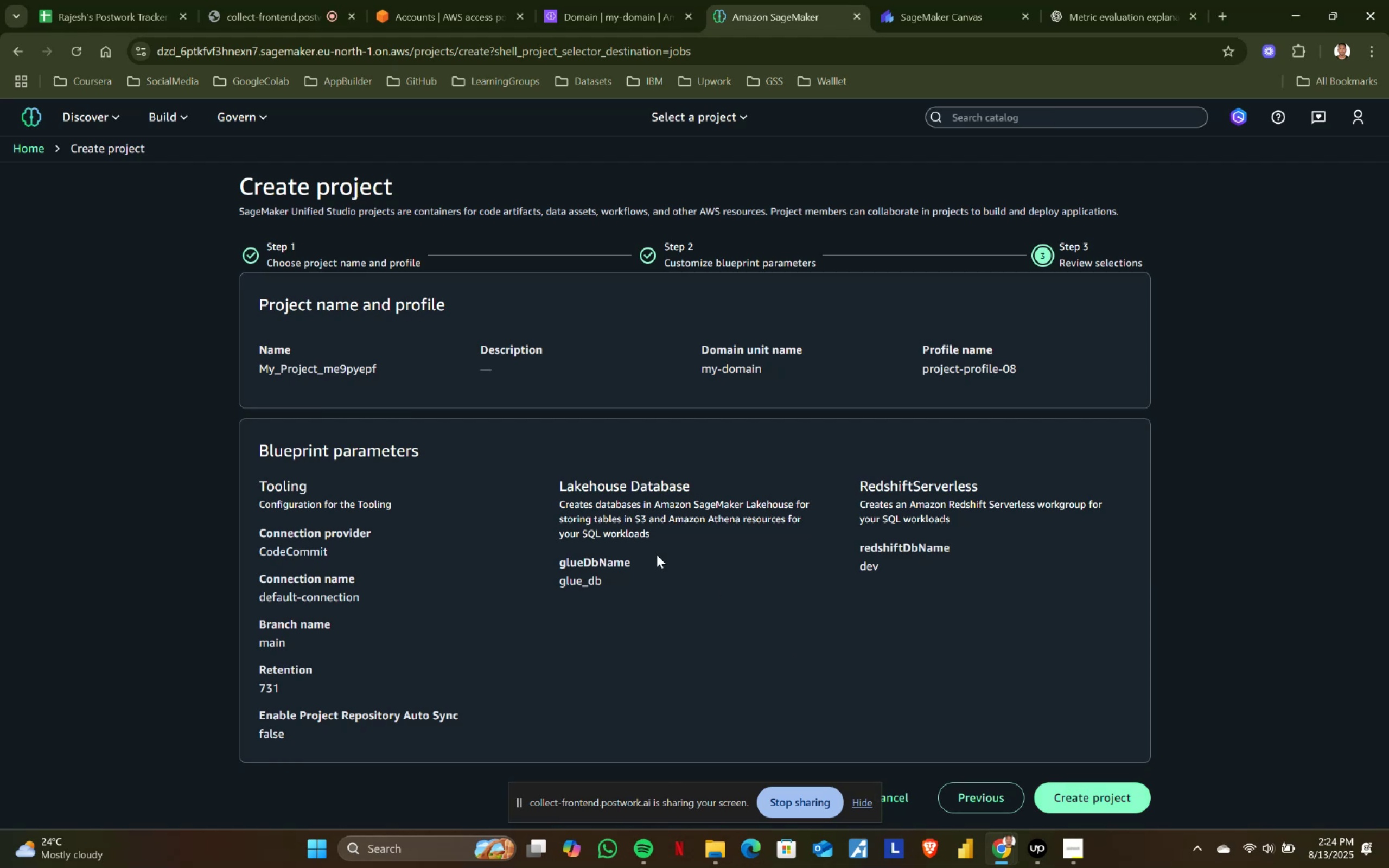 
scroll: coordinate [1063, 684], scroll_direction: down, amount: 5.0
 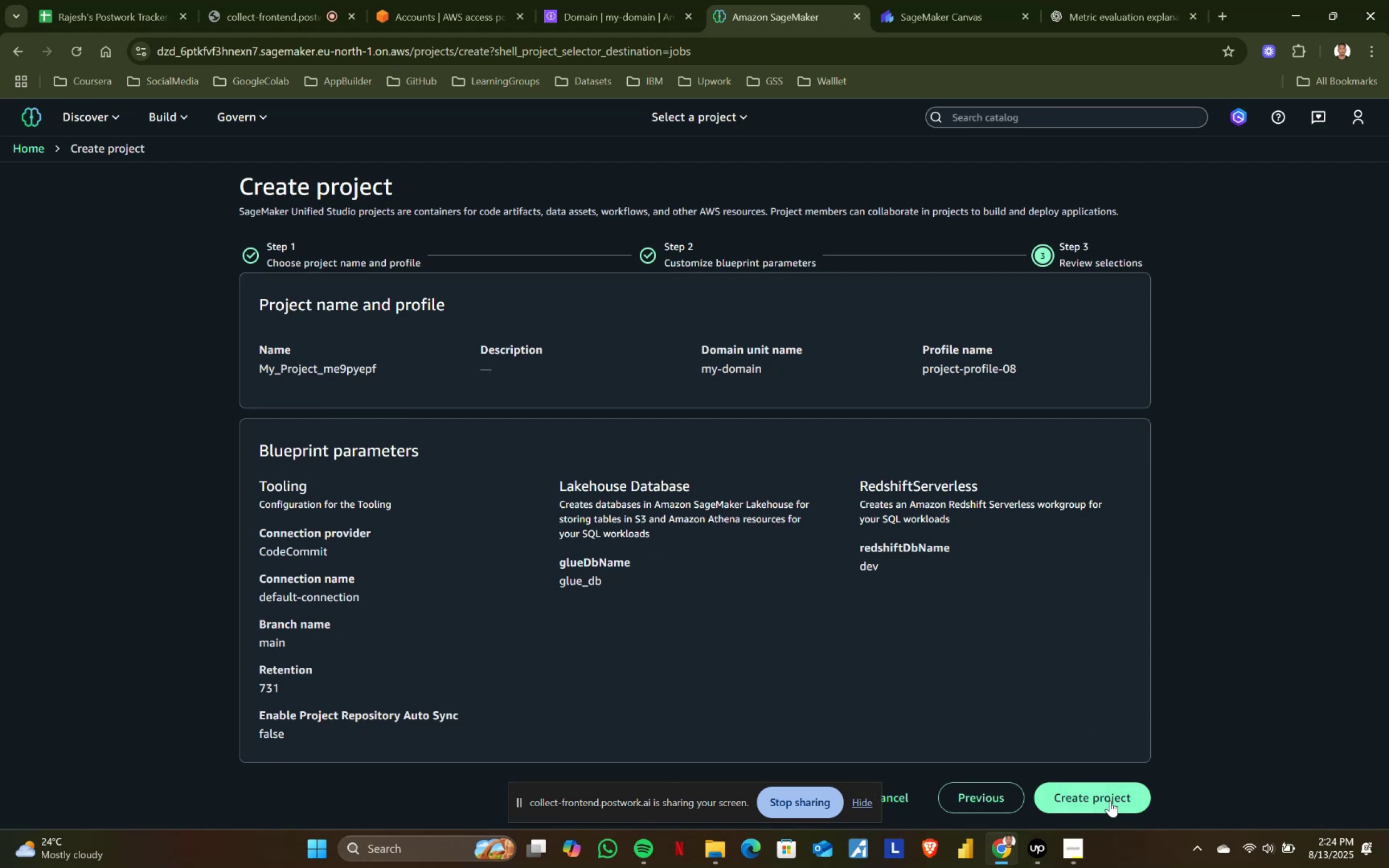 
left_click([1109, 797])
 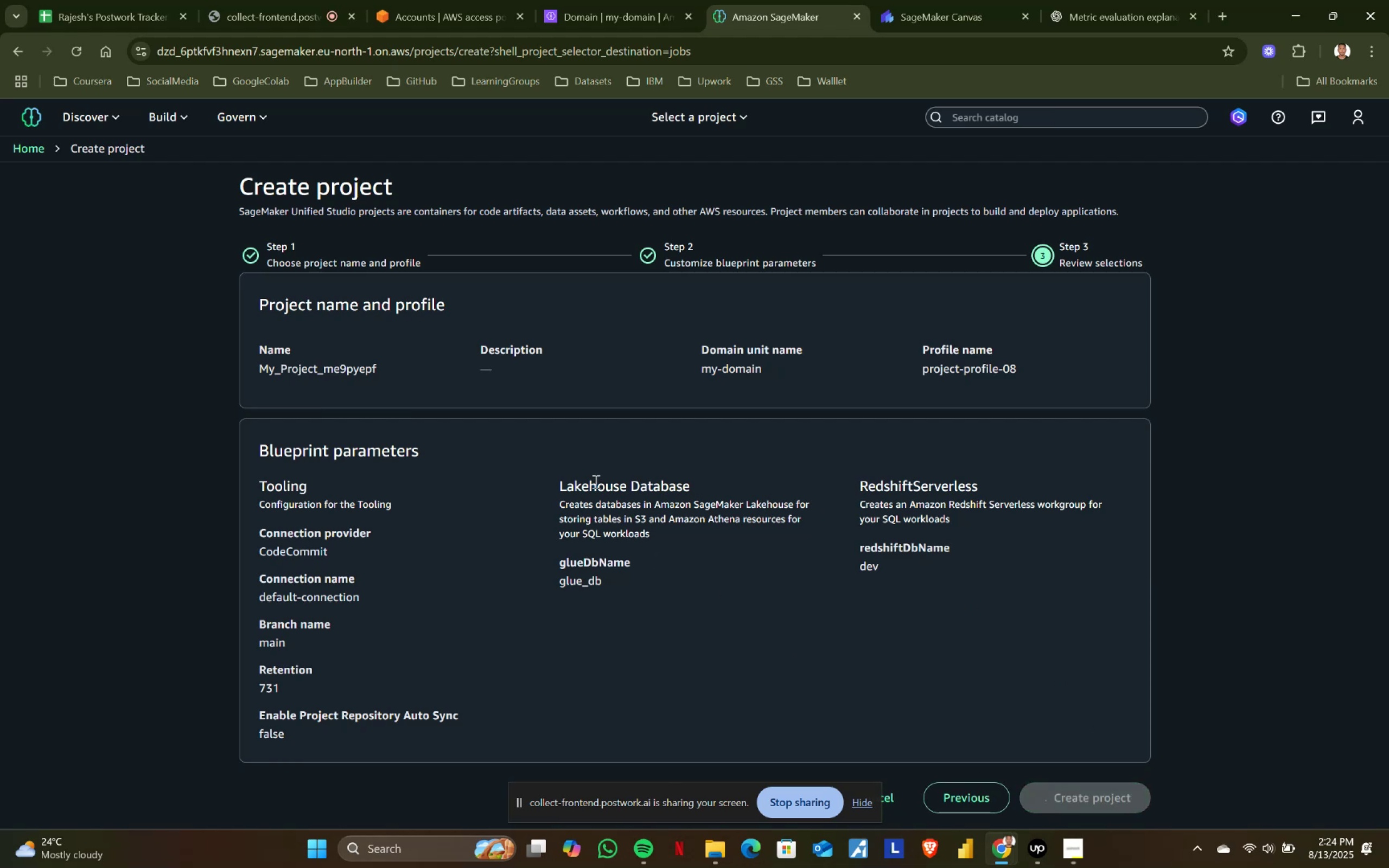 
wait(8.07)
 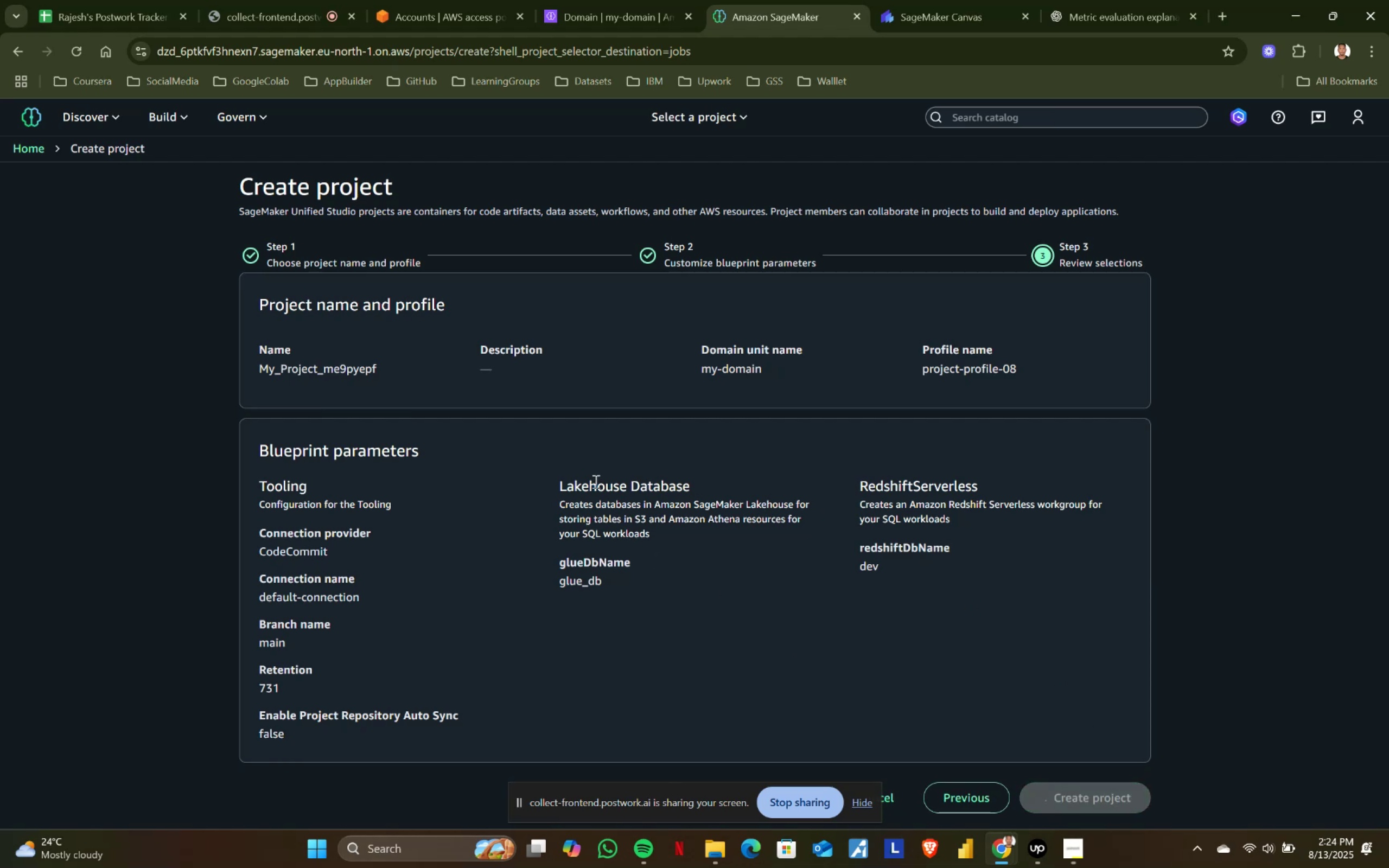 
left_click([870, 454])
 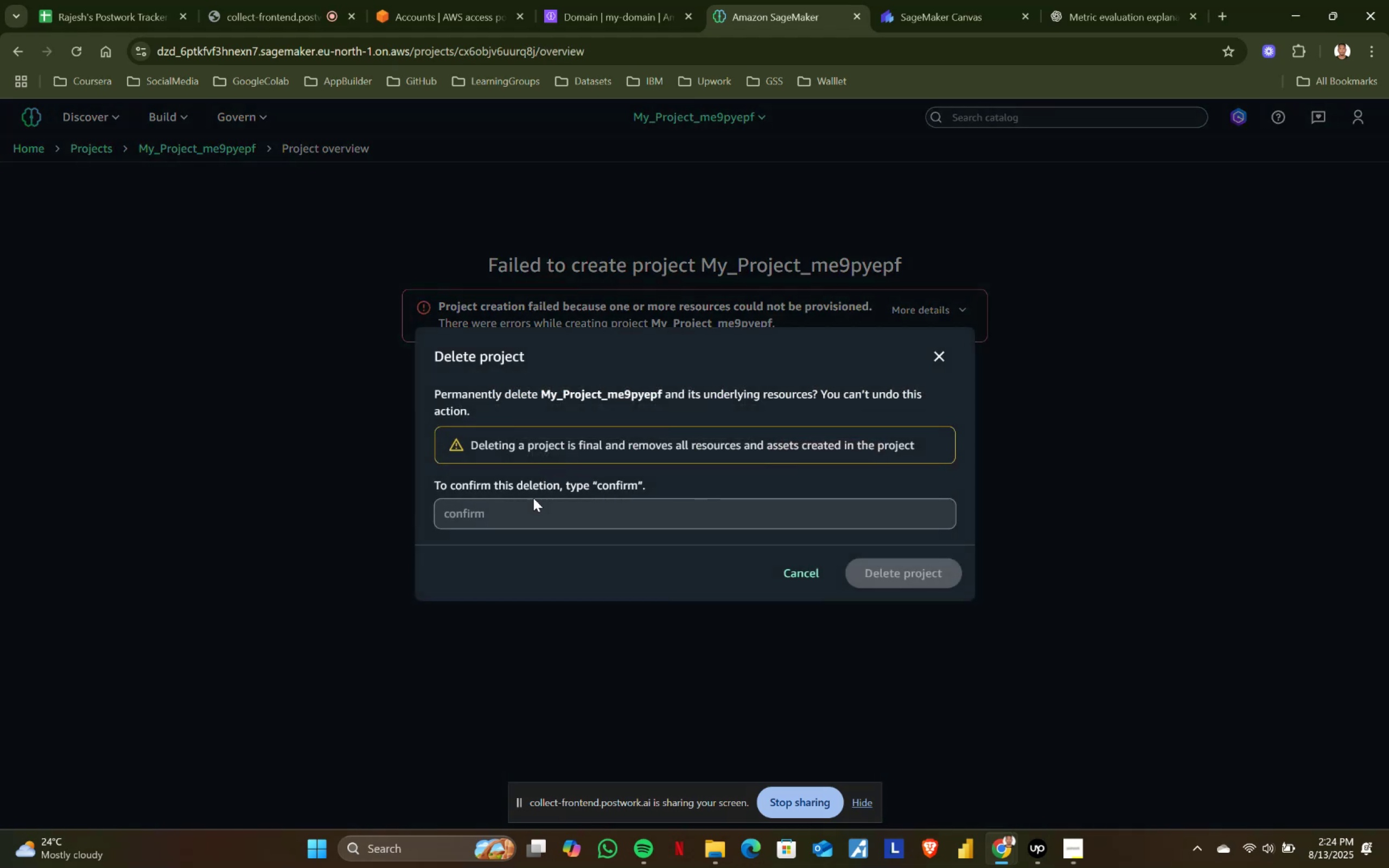 
left_click([509, 514])
 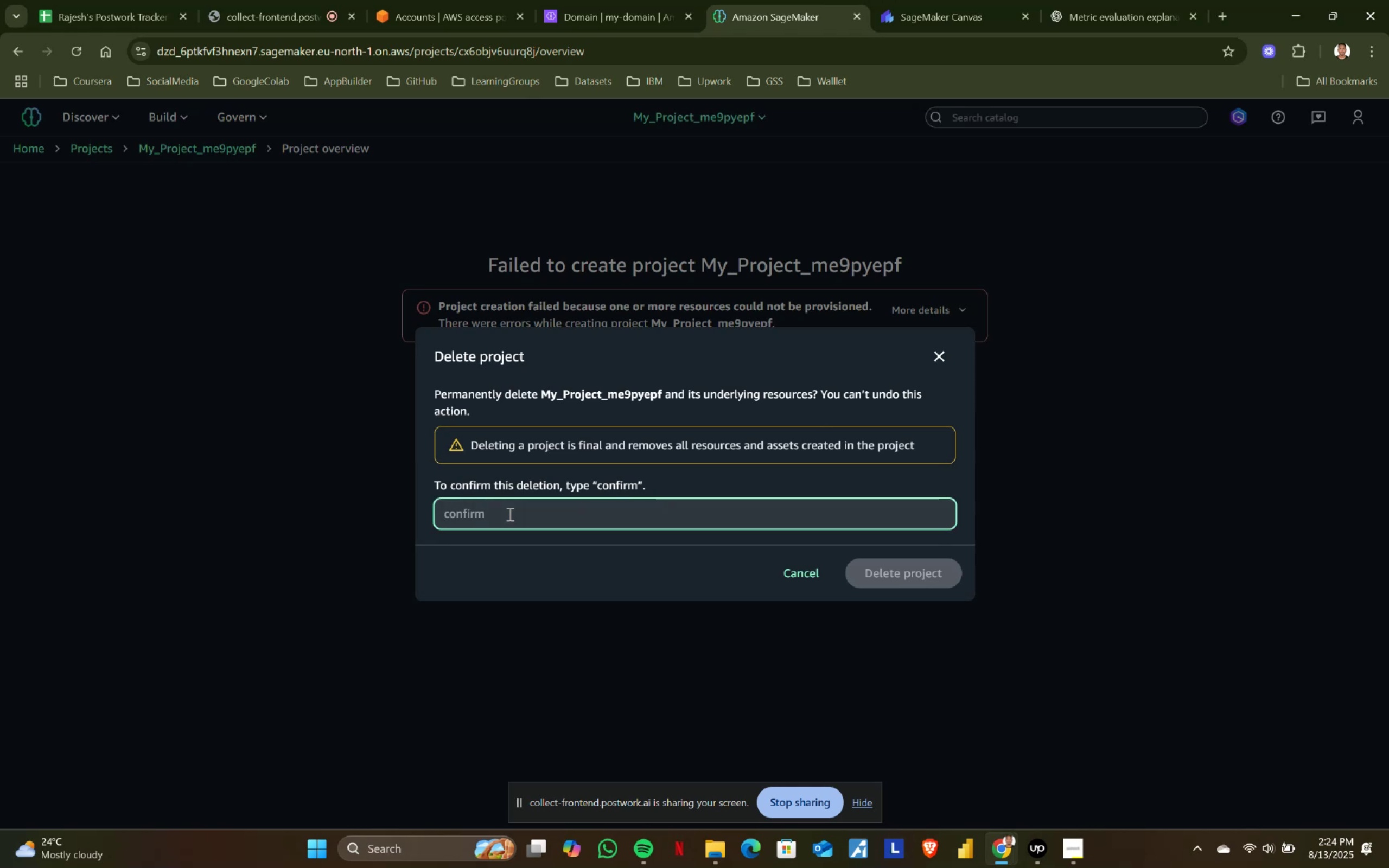 
type(confirm)
 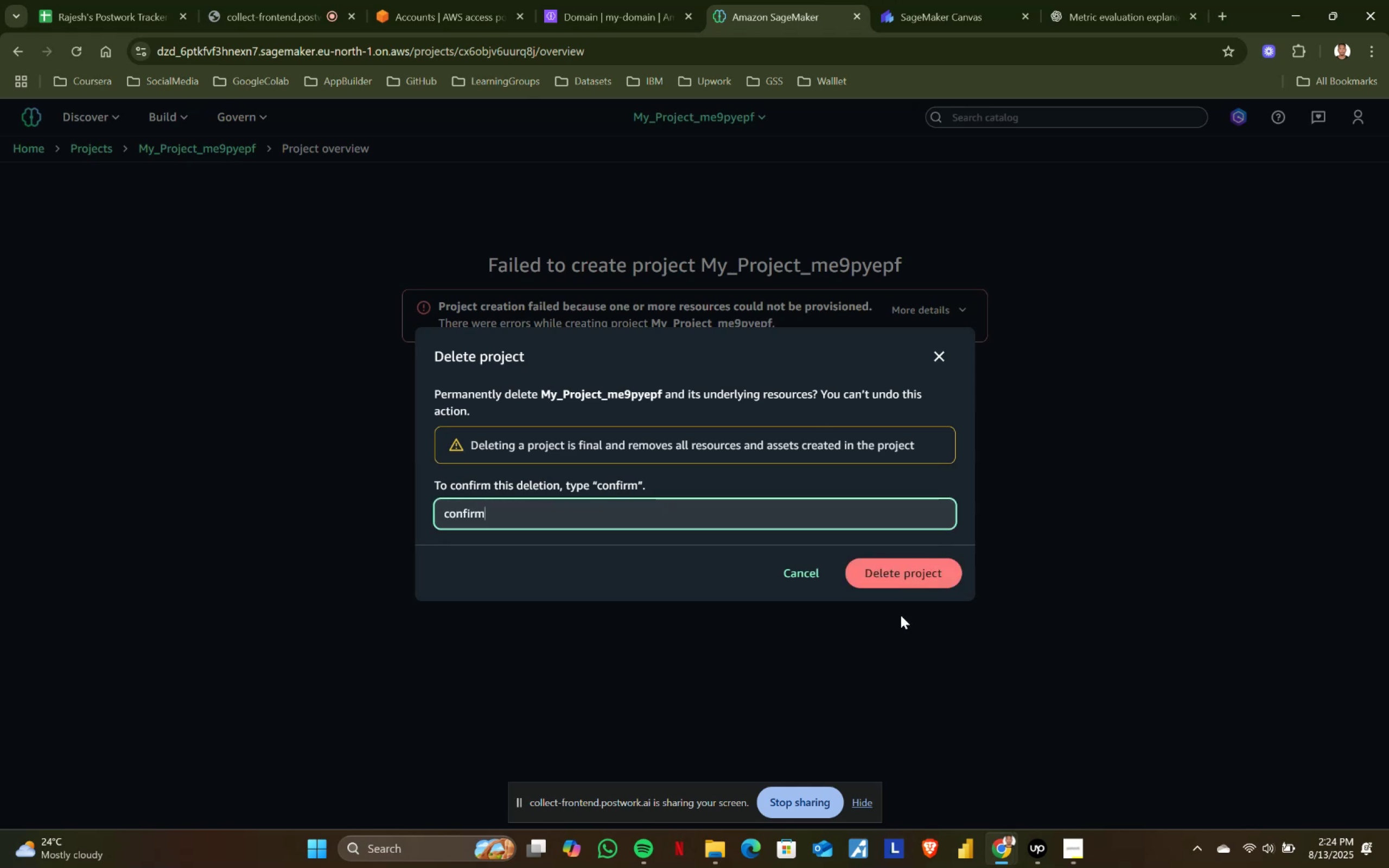 
left_click([912, 571])
 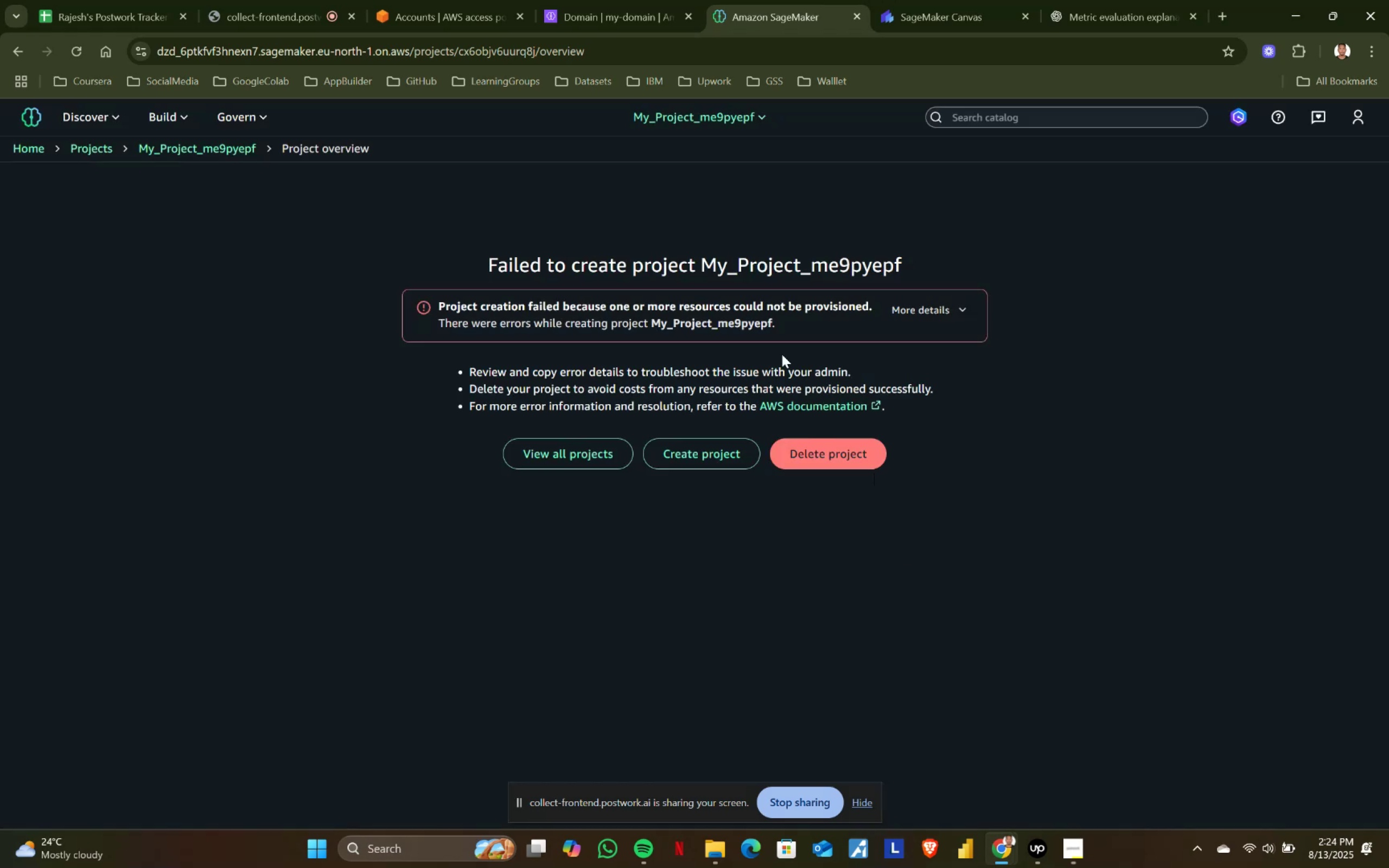 
left_click([959, 308])
 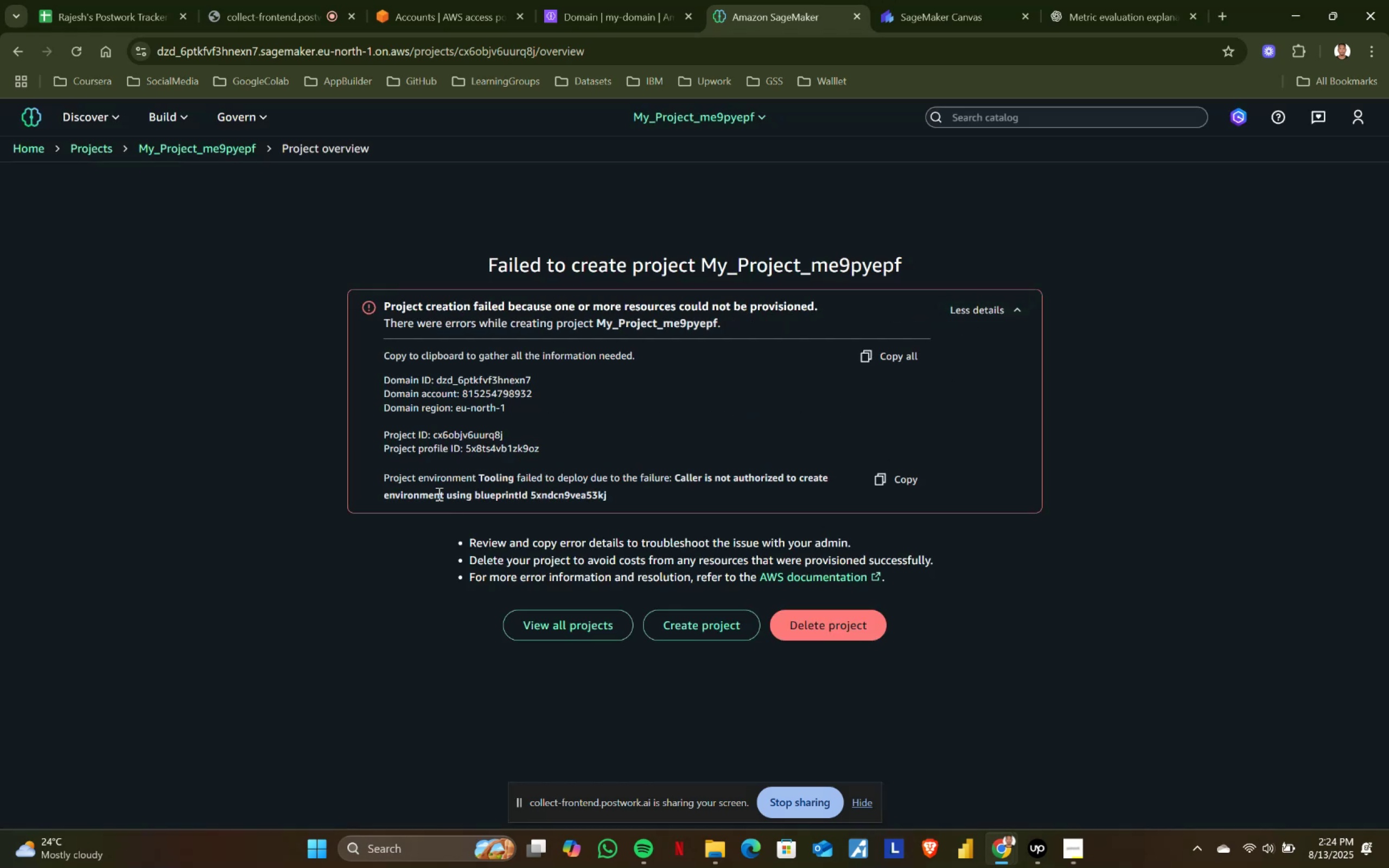 
left_click_drag(start_coordinate=[387, 489], to_coordinate=[696, 495])
 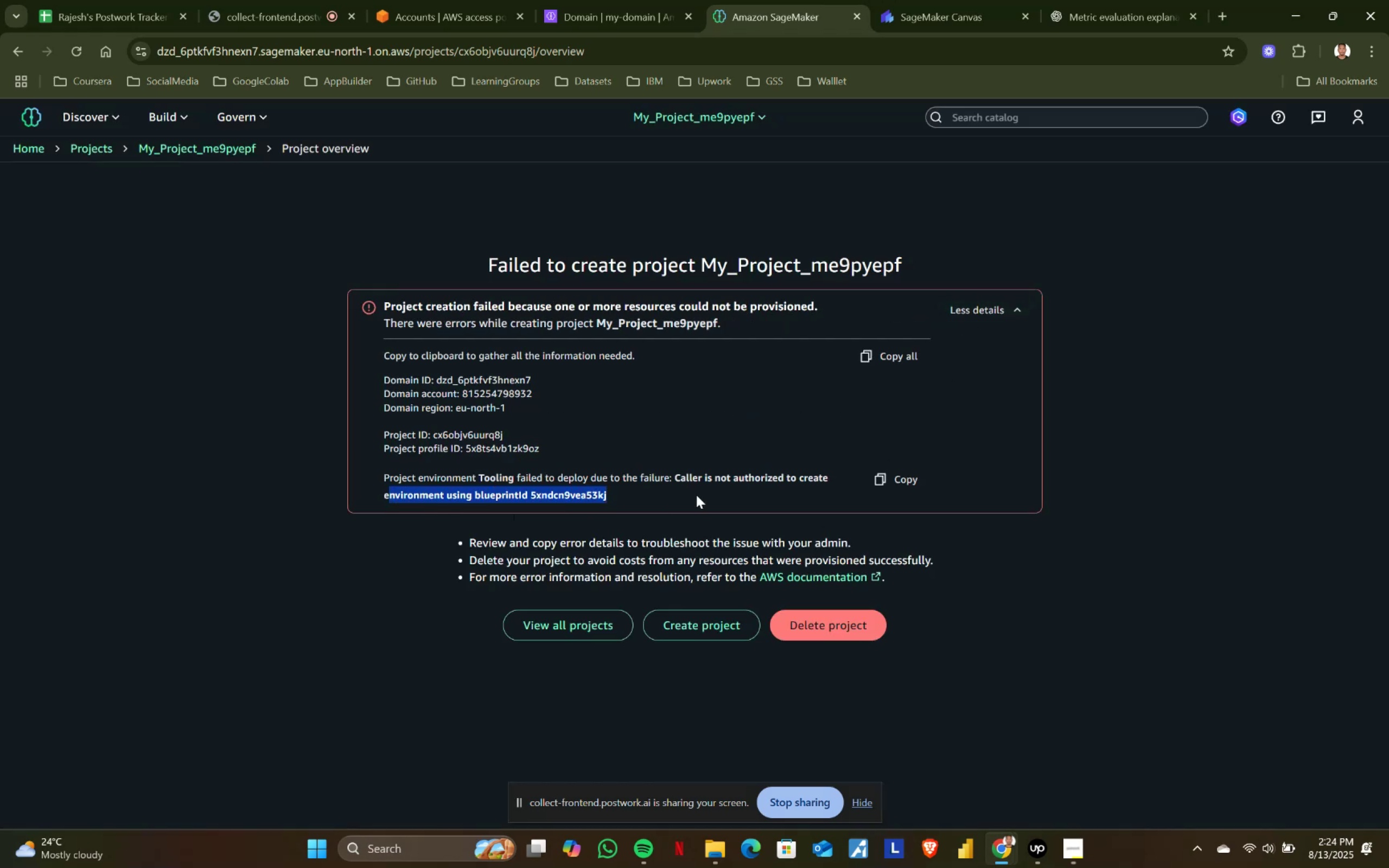 
left_click([696, 495])
 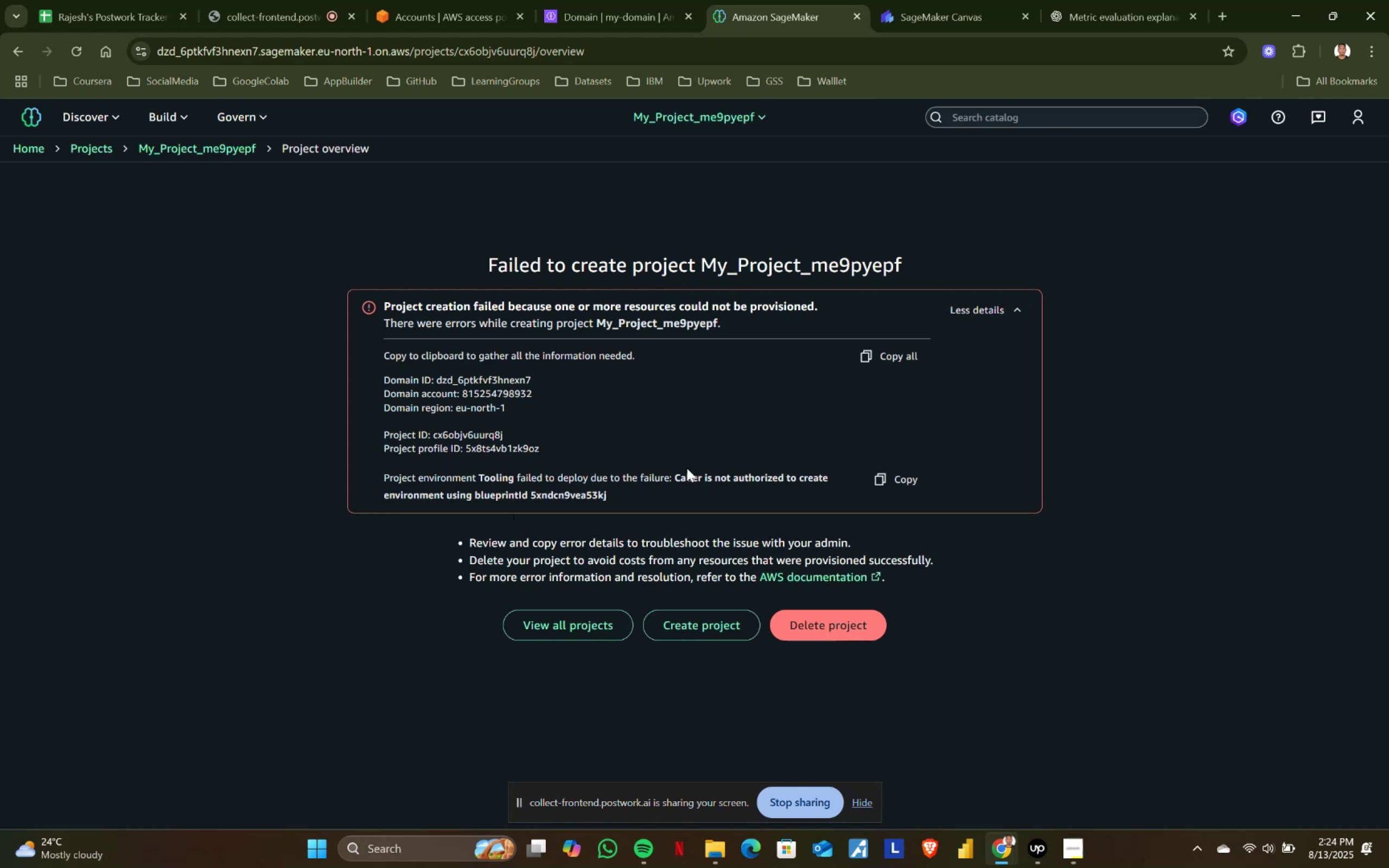 
left_click_drag(start_coordinate=[685, 468], to_coordinate=[750, 517])
 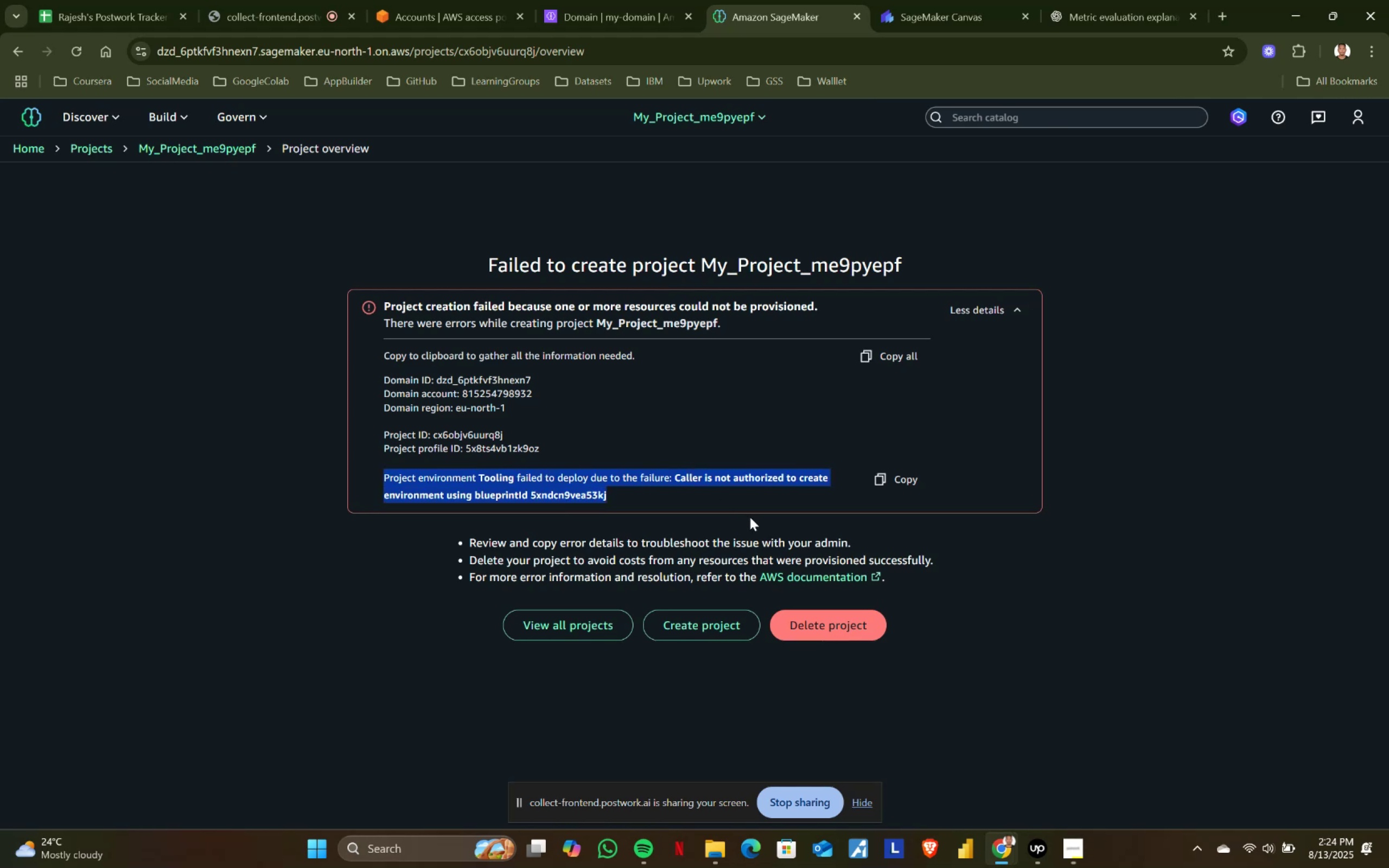 
left_click([750, 517])
 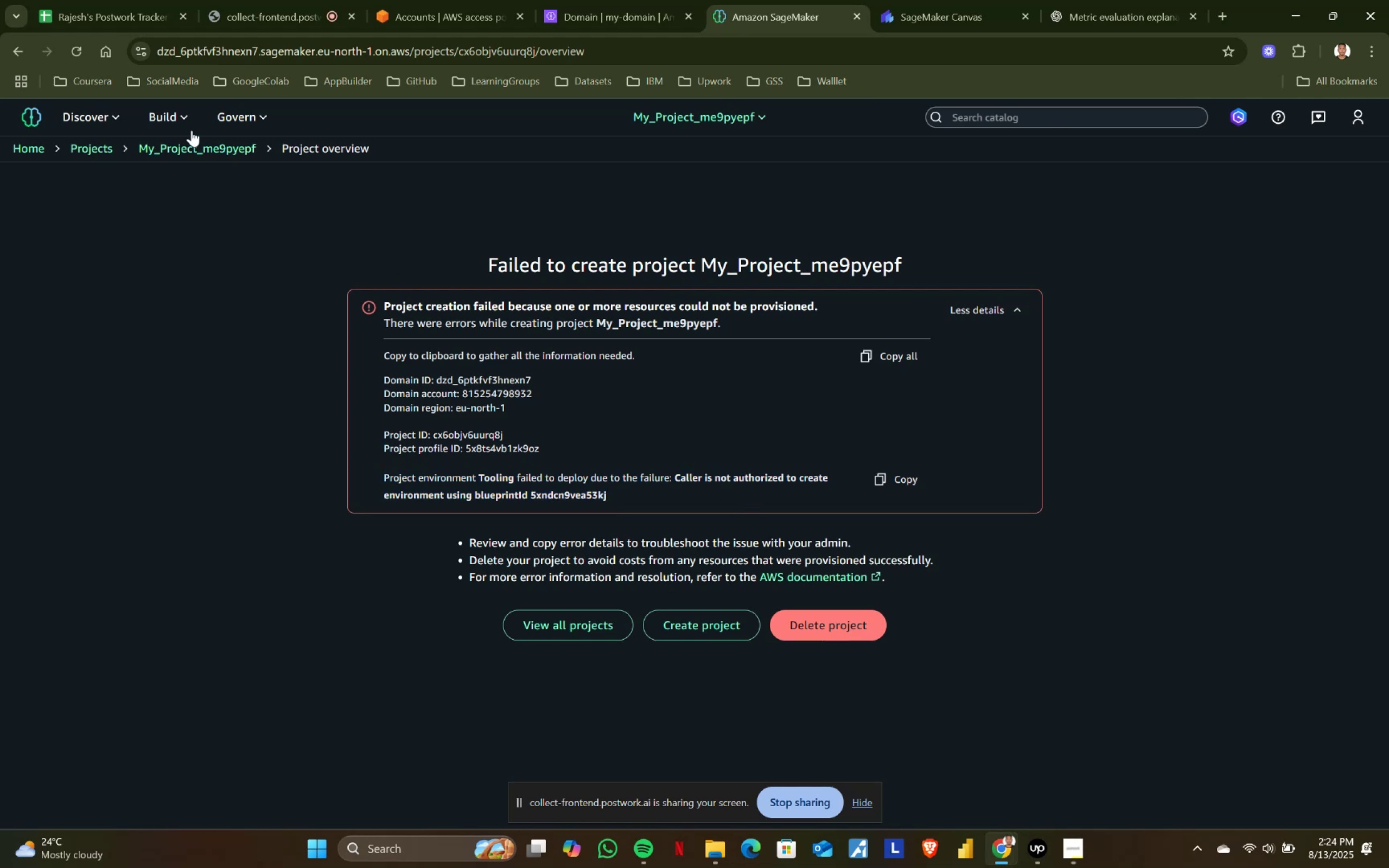 
left_click([114, 116])
 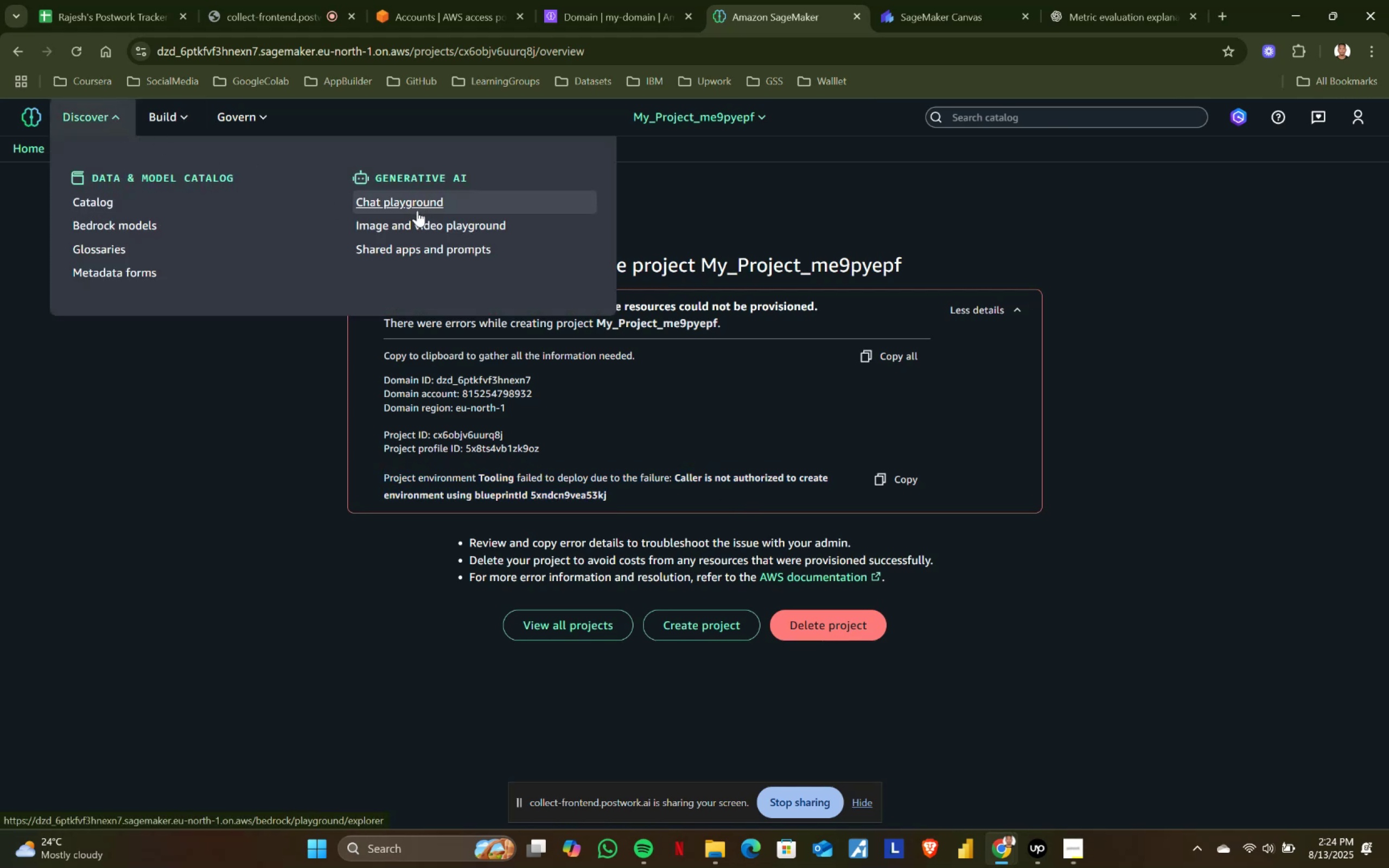 
left_click([423, 209])
 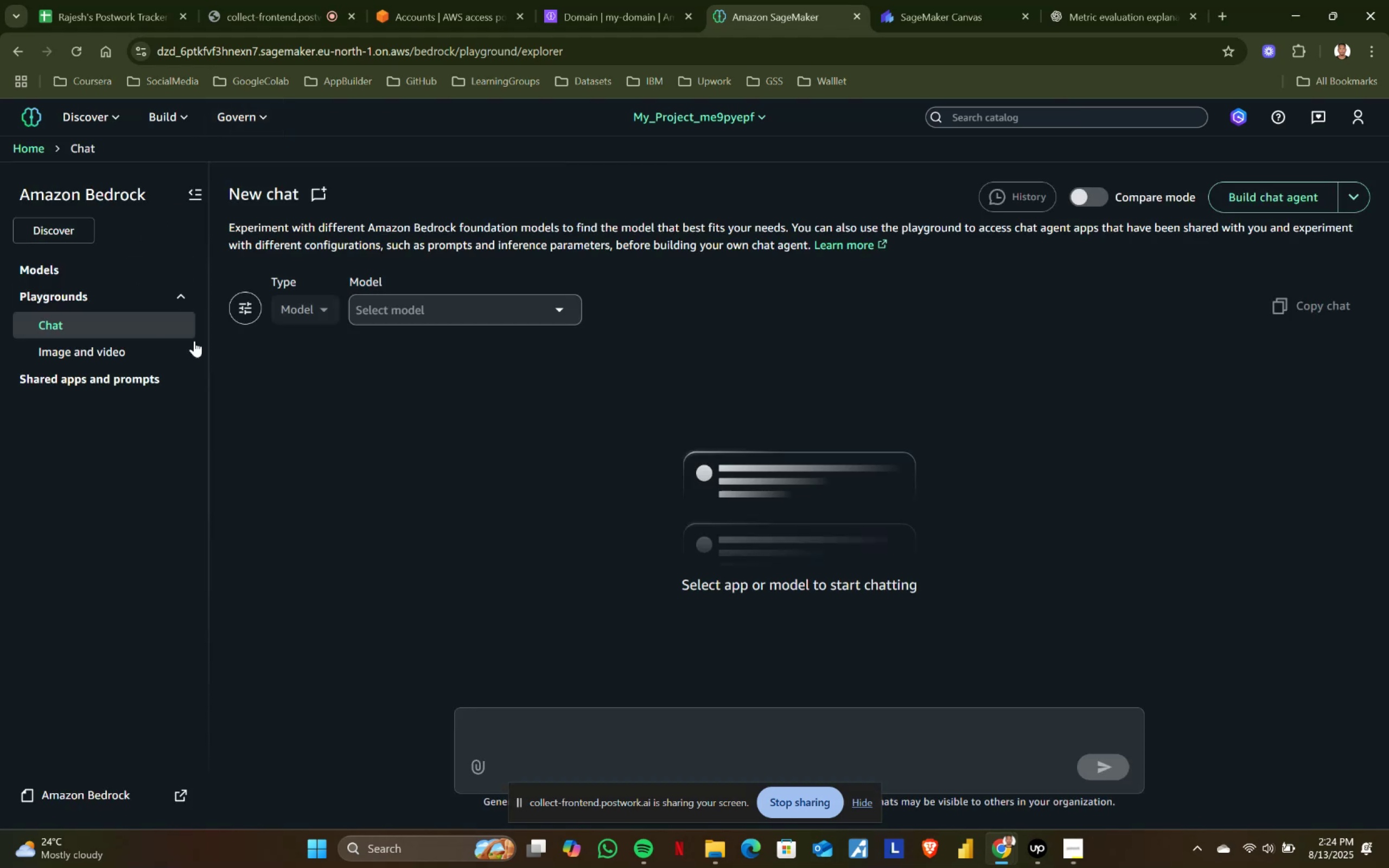 
scroll: coordinate [559, 436], scroll_direction: down, amount: 1.0
 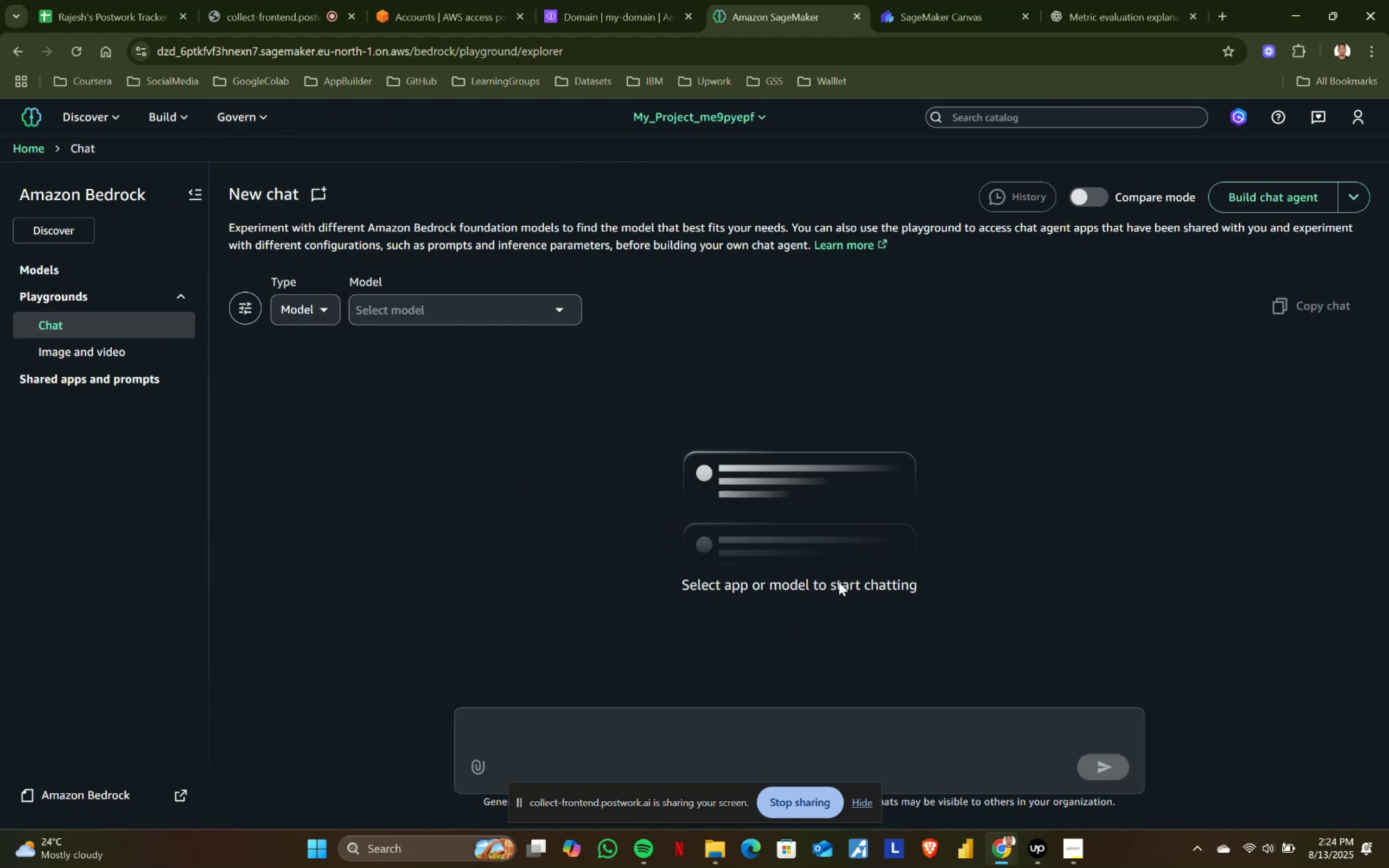 
left_click([392, 312])
 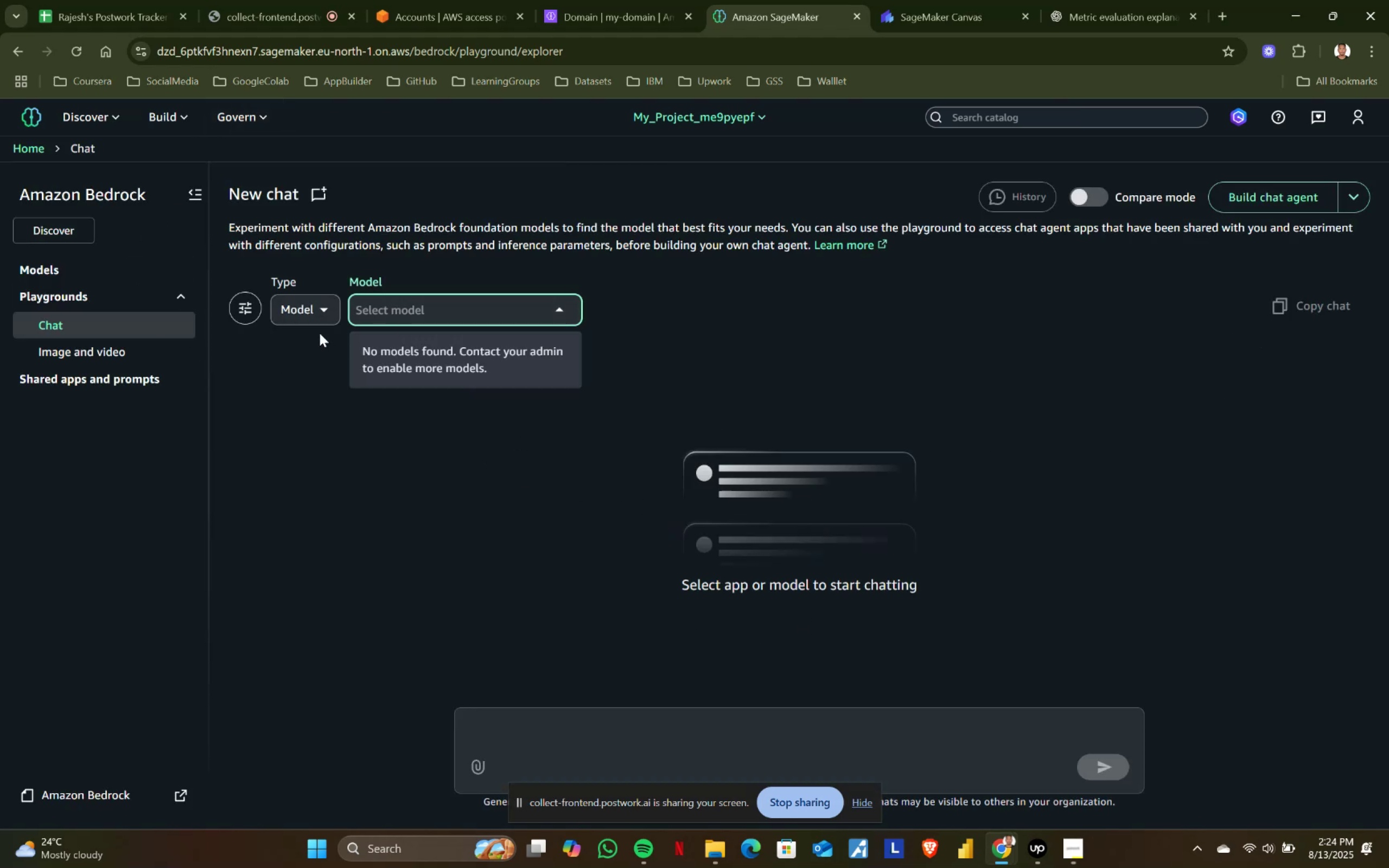 
left_click([317, 314])
 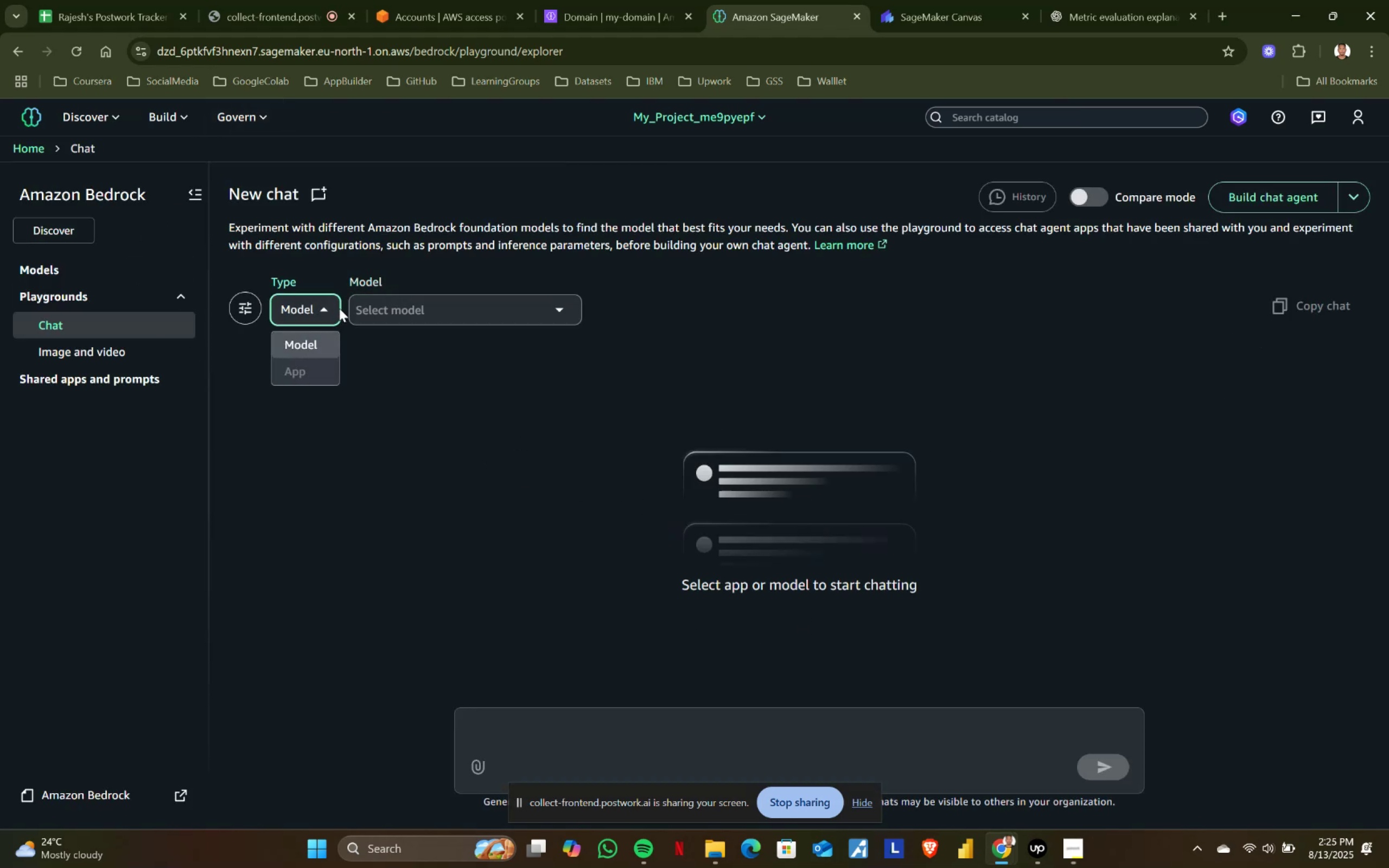 
double_click([312, 380])
 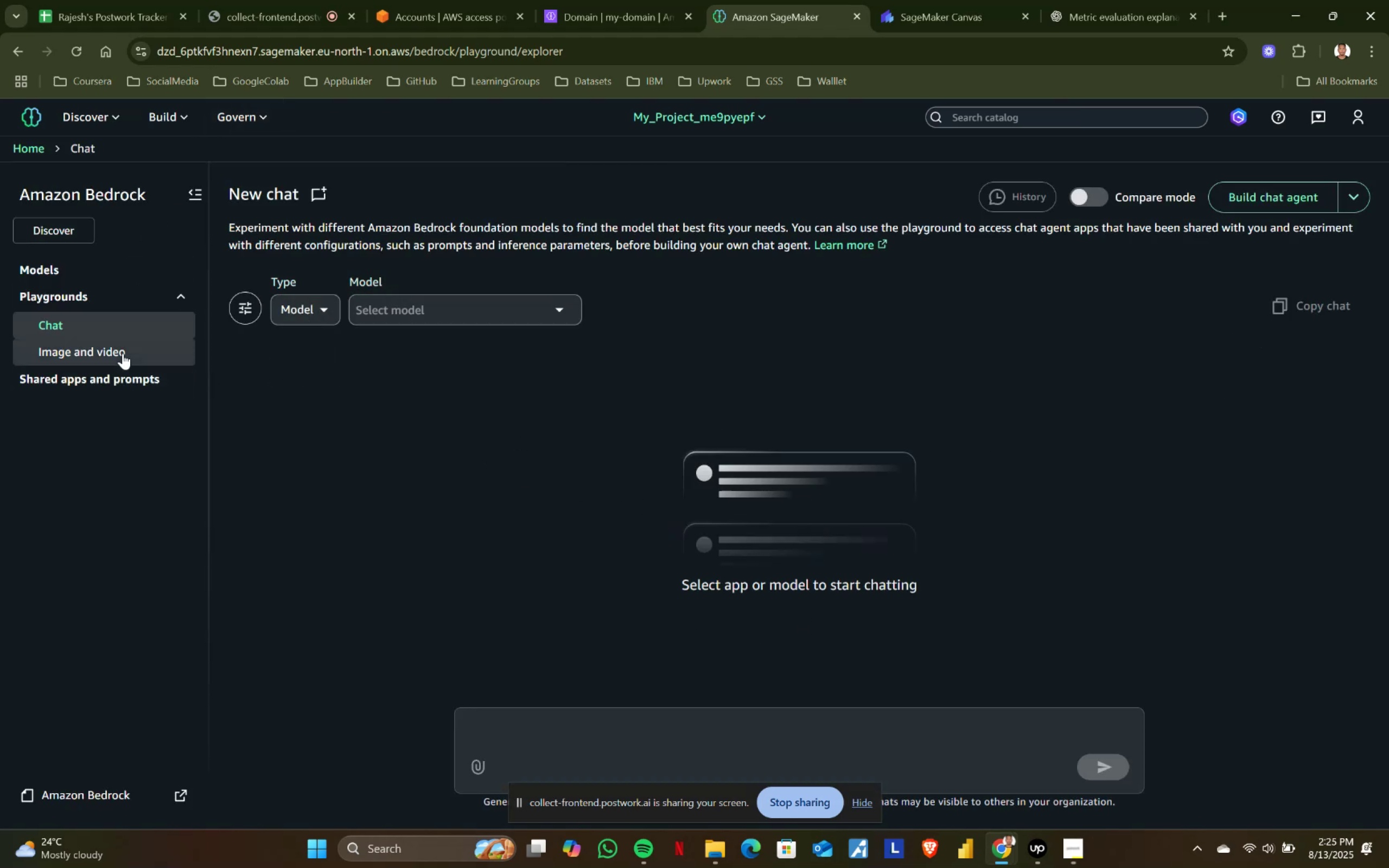 
left_click([123, 353])
 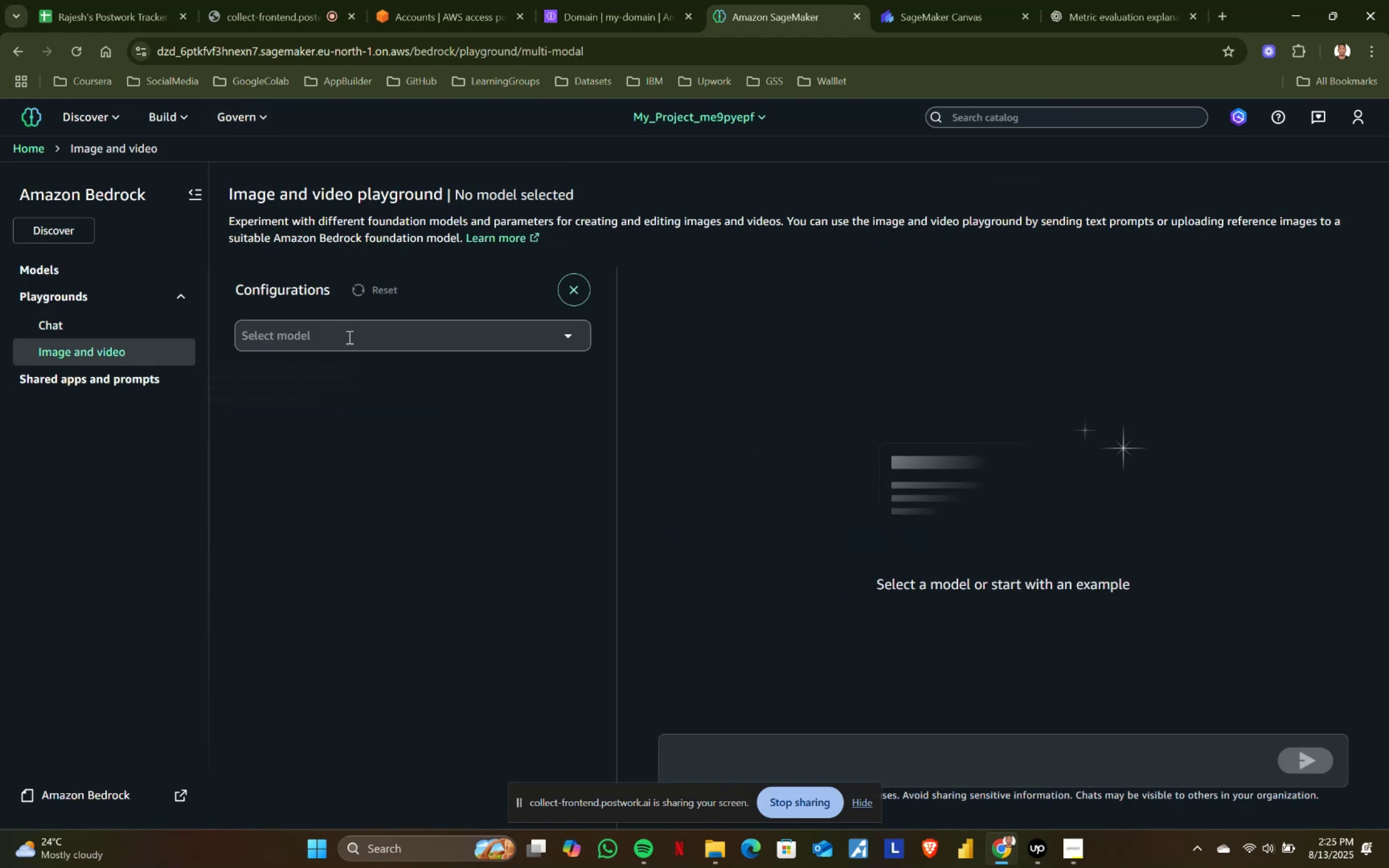 
left_click([351, 336])
 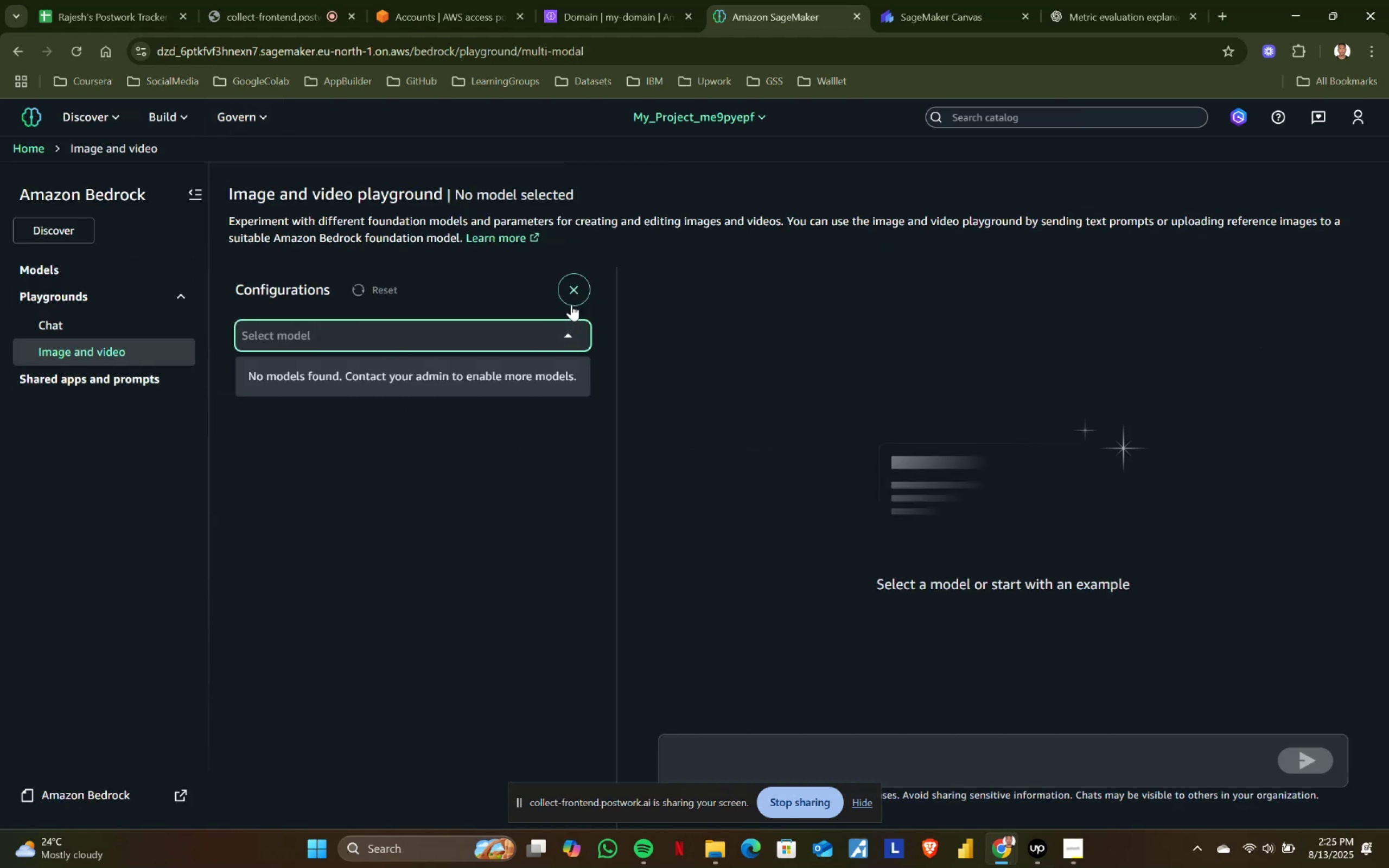 
left_click([576, 294])
 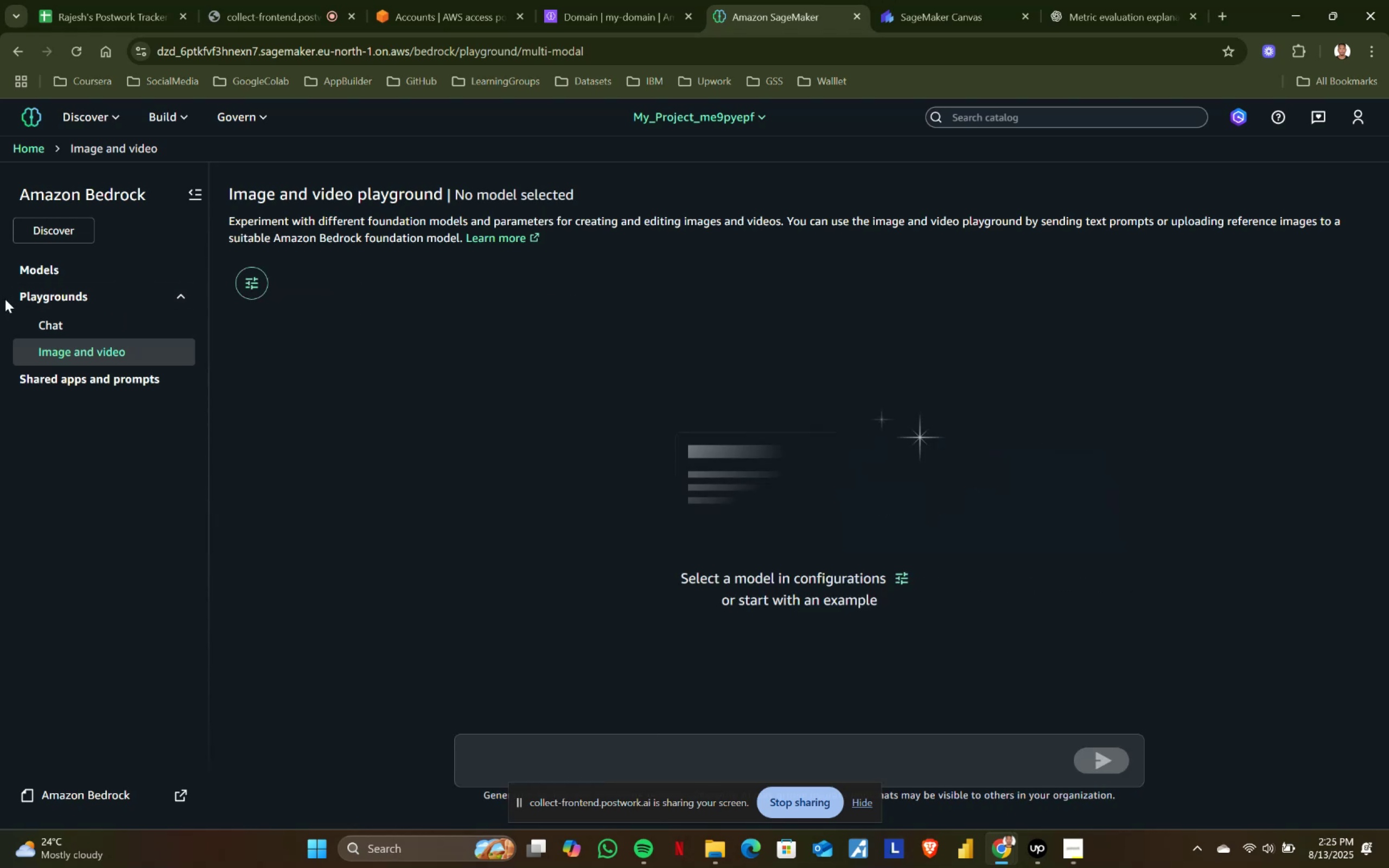 
left_click([49, 284])
 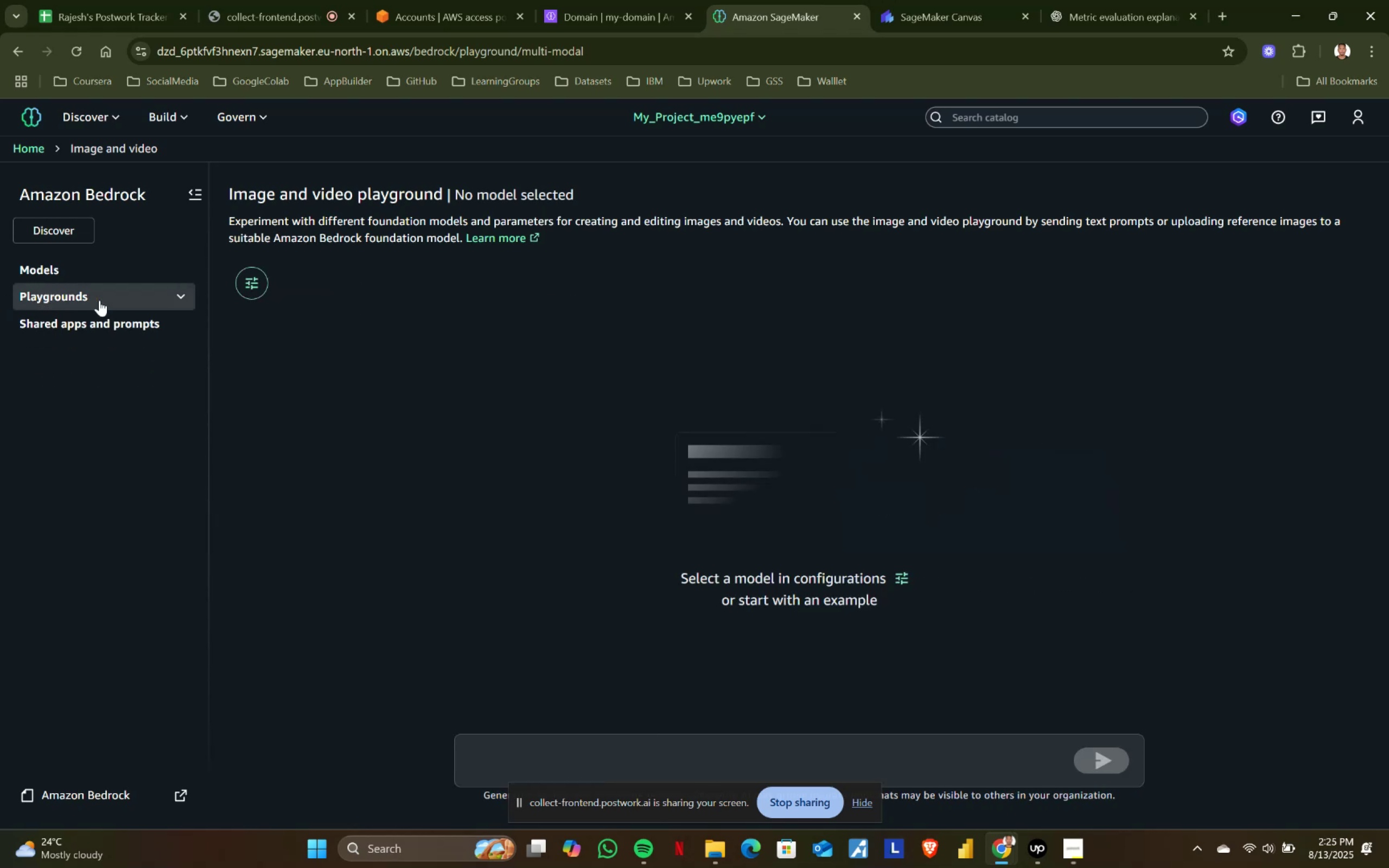 
left_click([144, 296])
 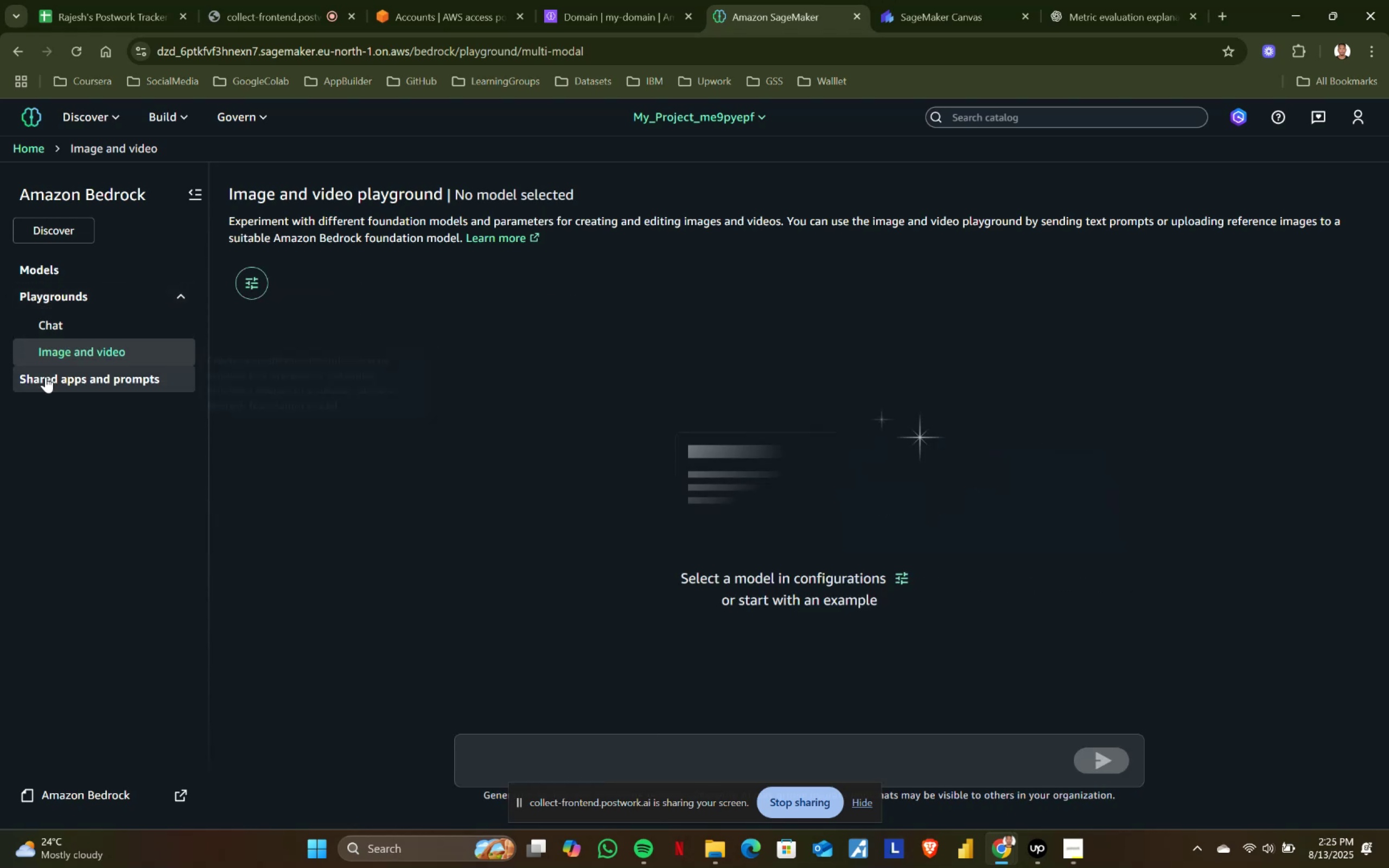 
left_click([46, 376])
 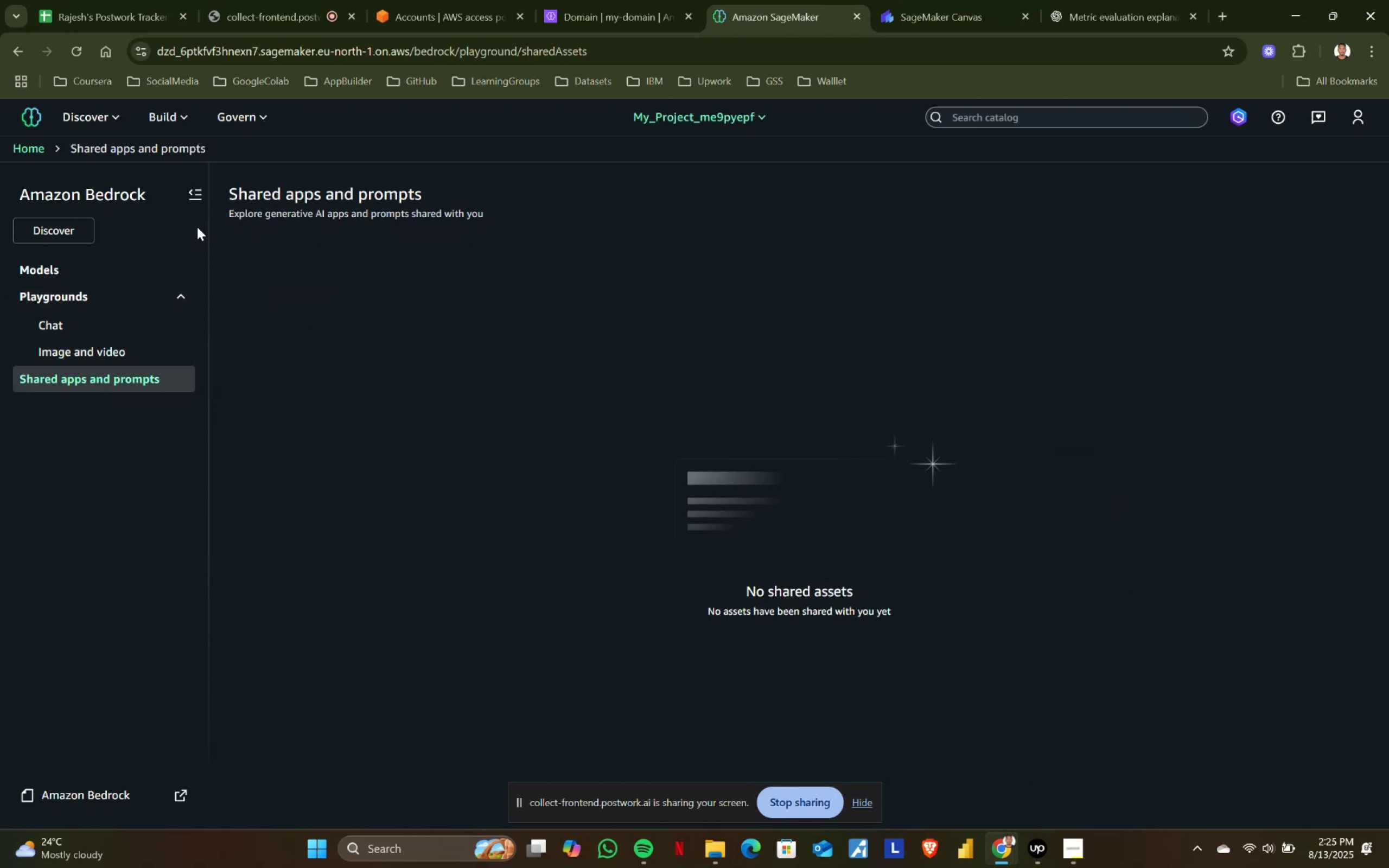 
left_click([154, 119])
 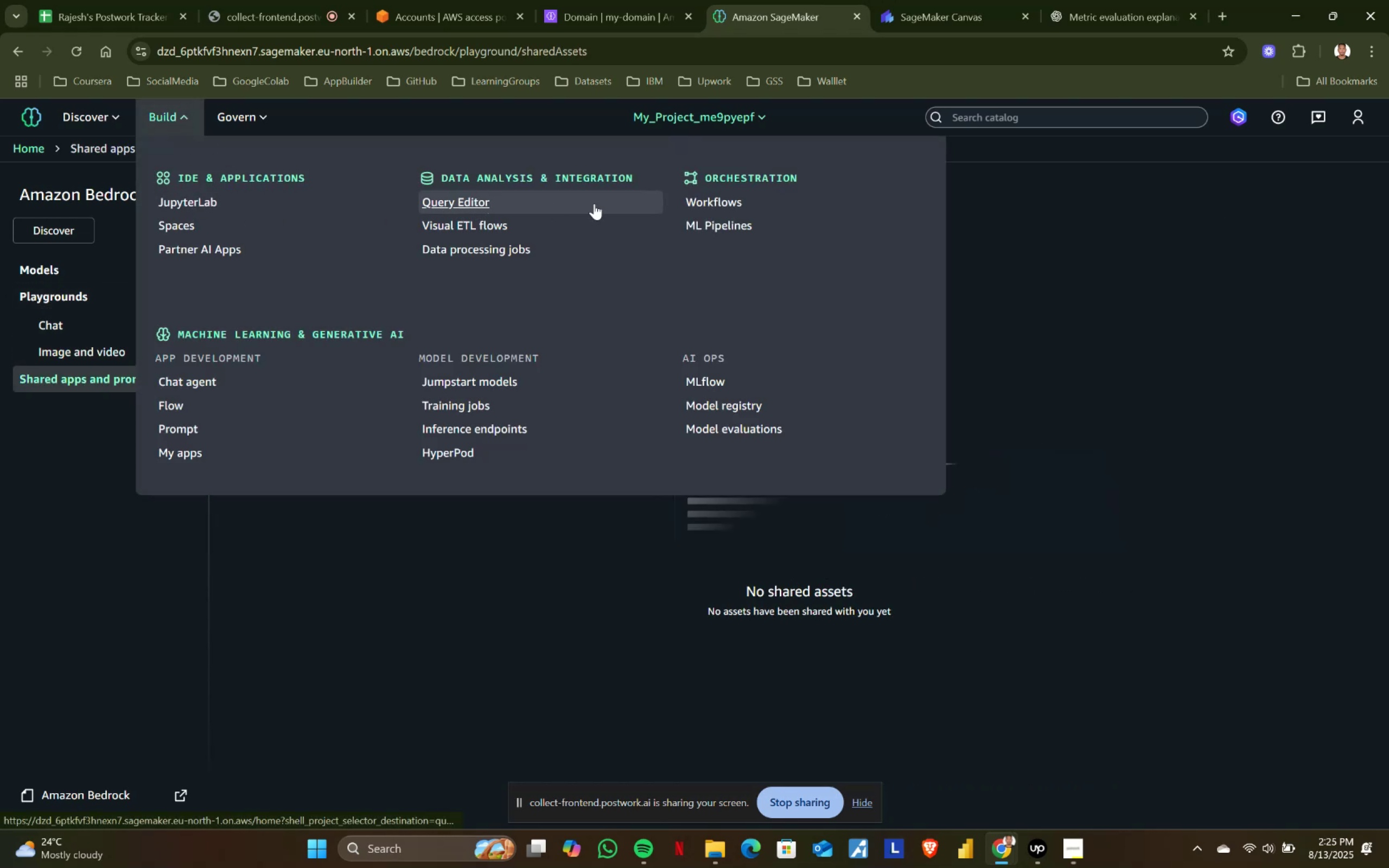 
left_click([717, 203])
 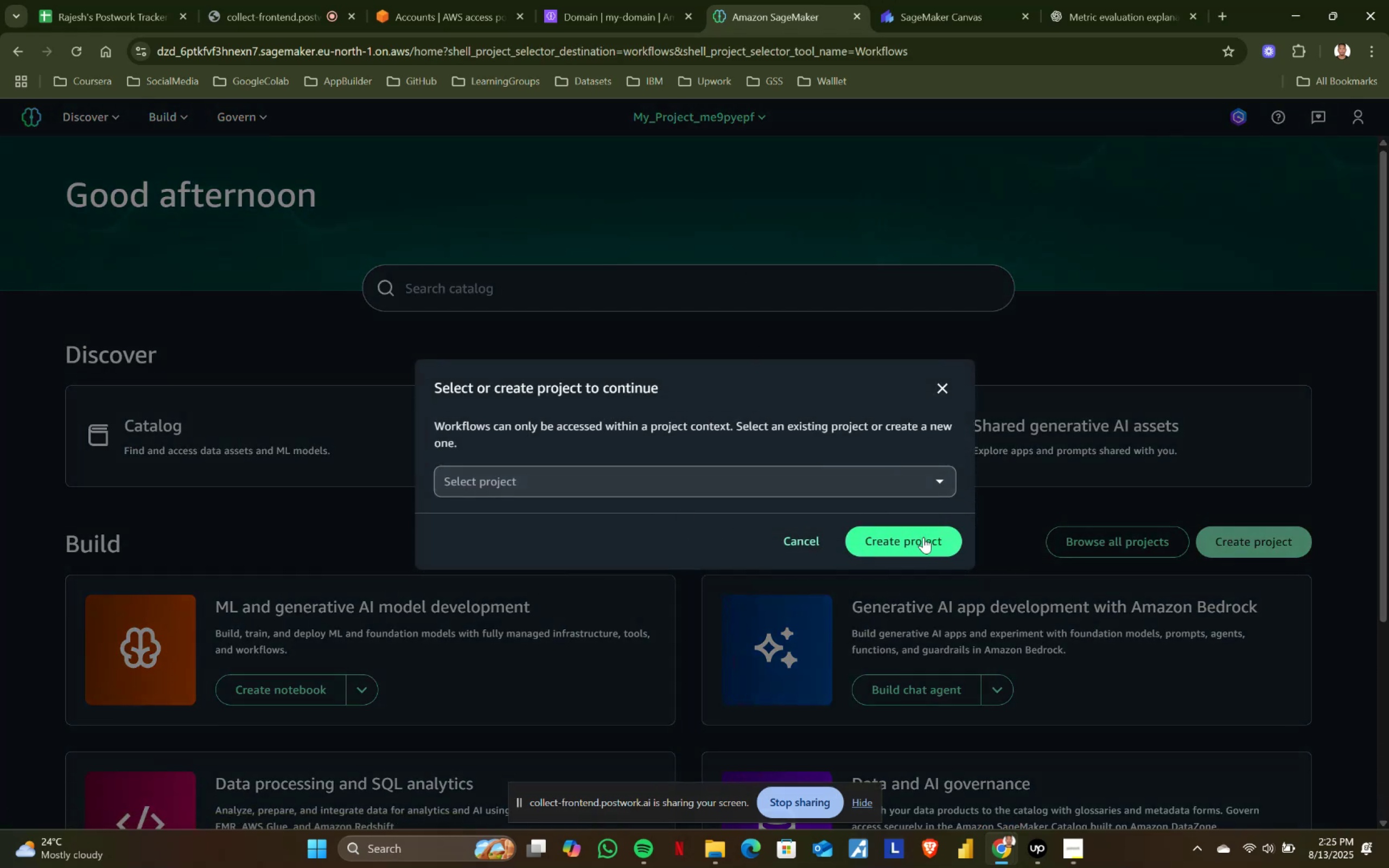 
left_click([950, 385])
 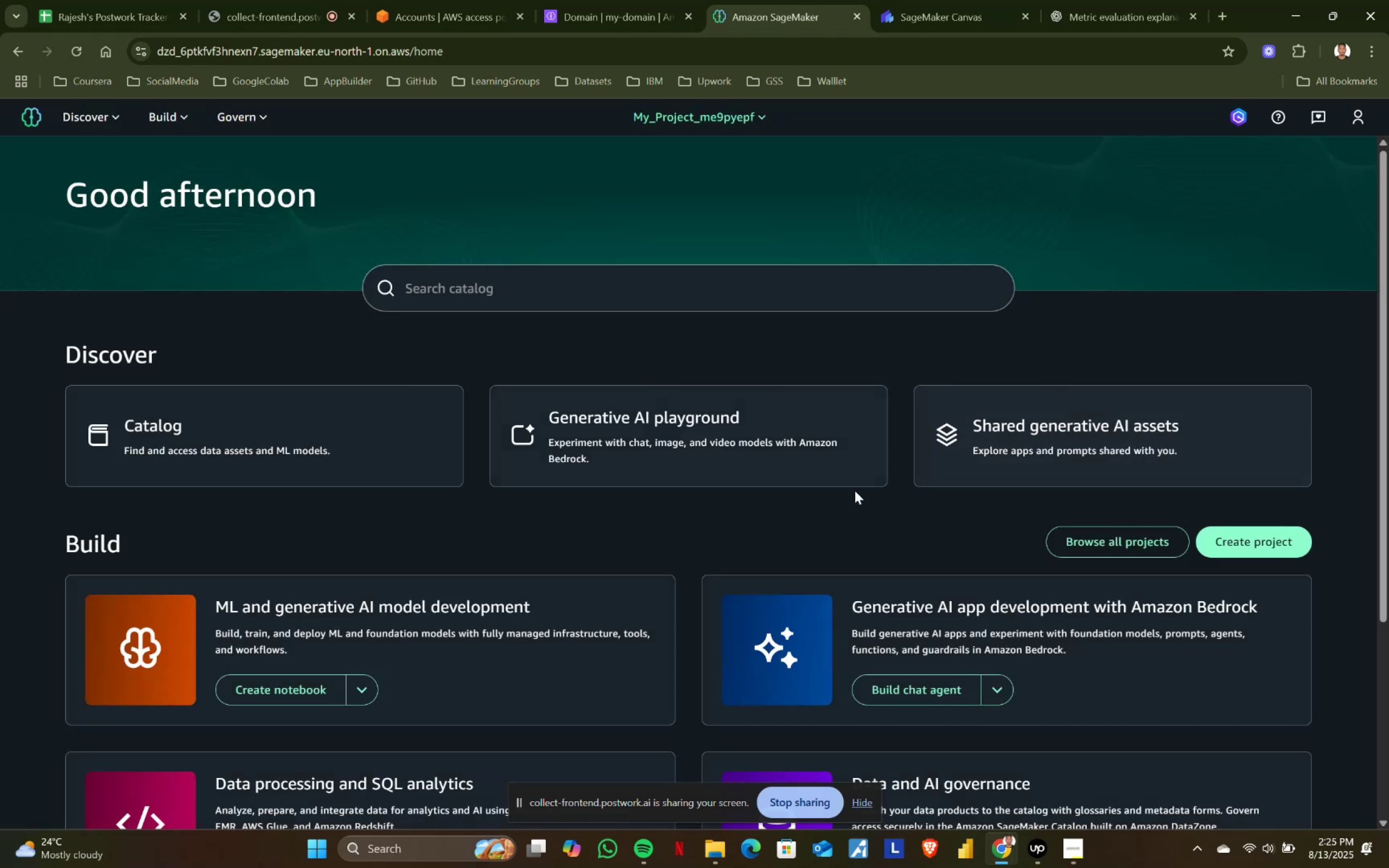 
scroll: coordinate [756, 567], scroll_direction: down, amount: 2.0
 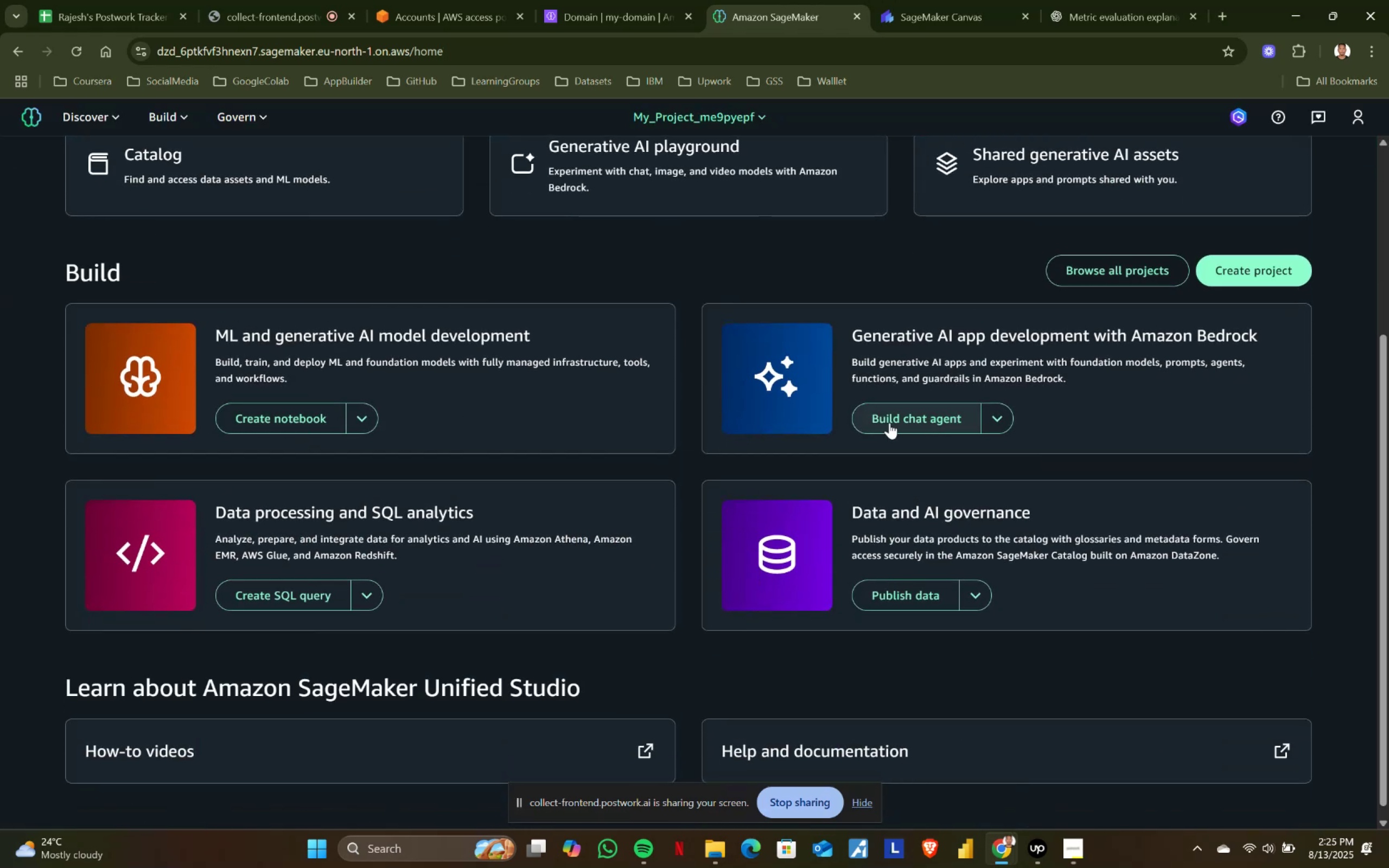 
left_click([889, 423])
 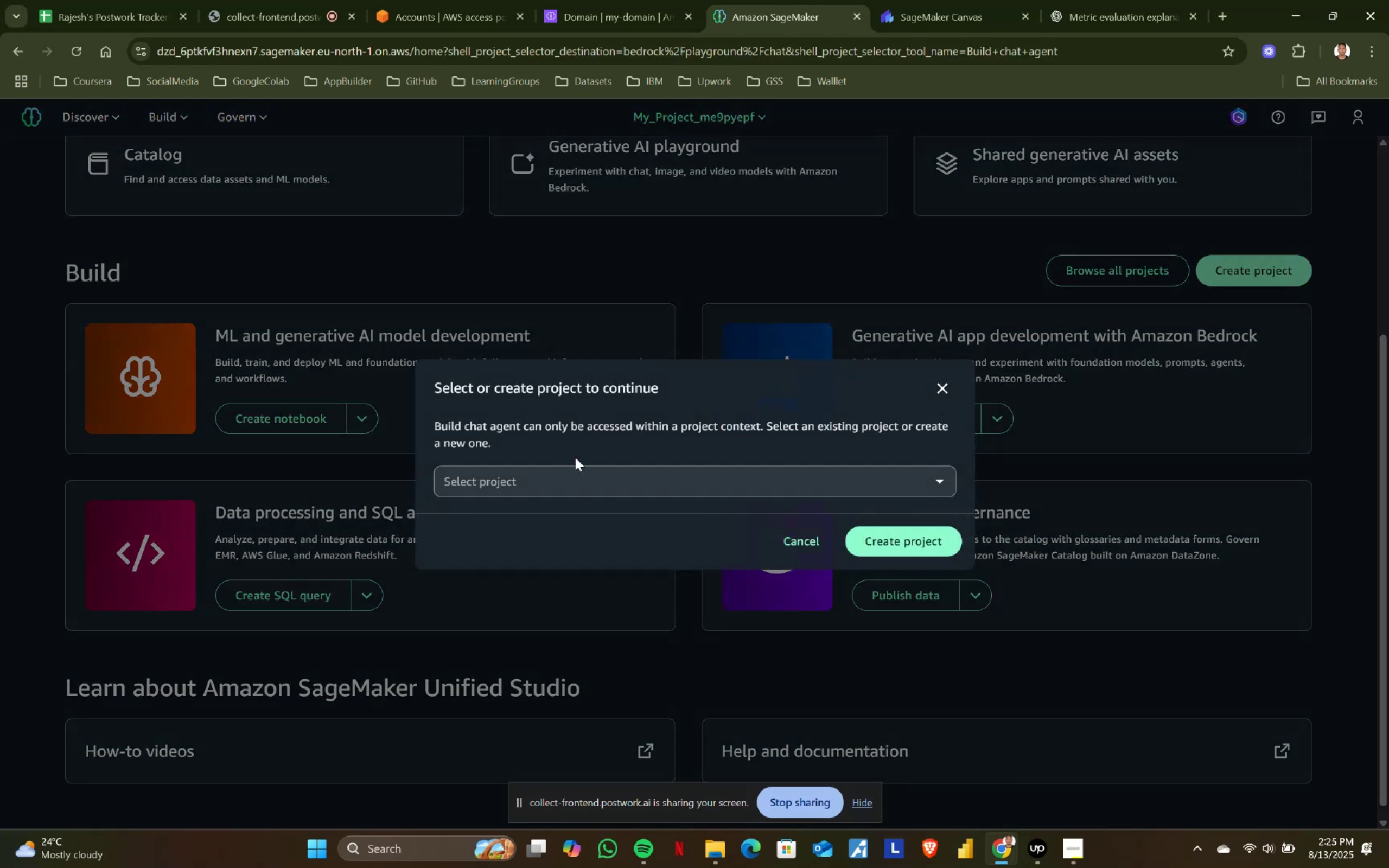 
left_click([547, 477])
 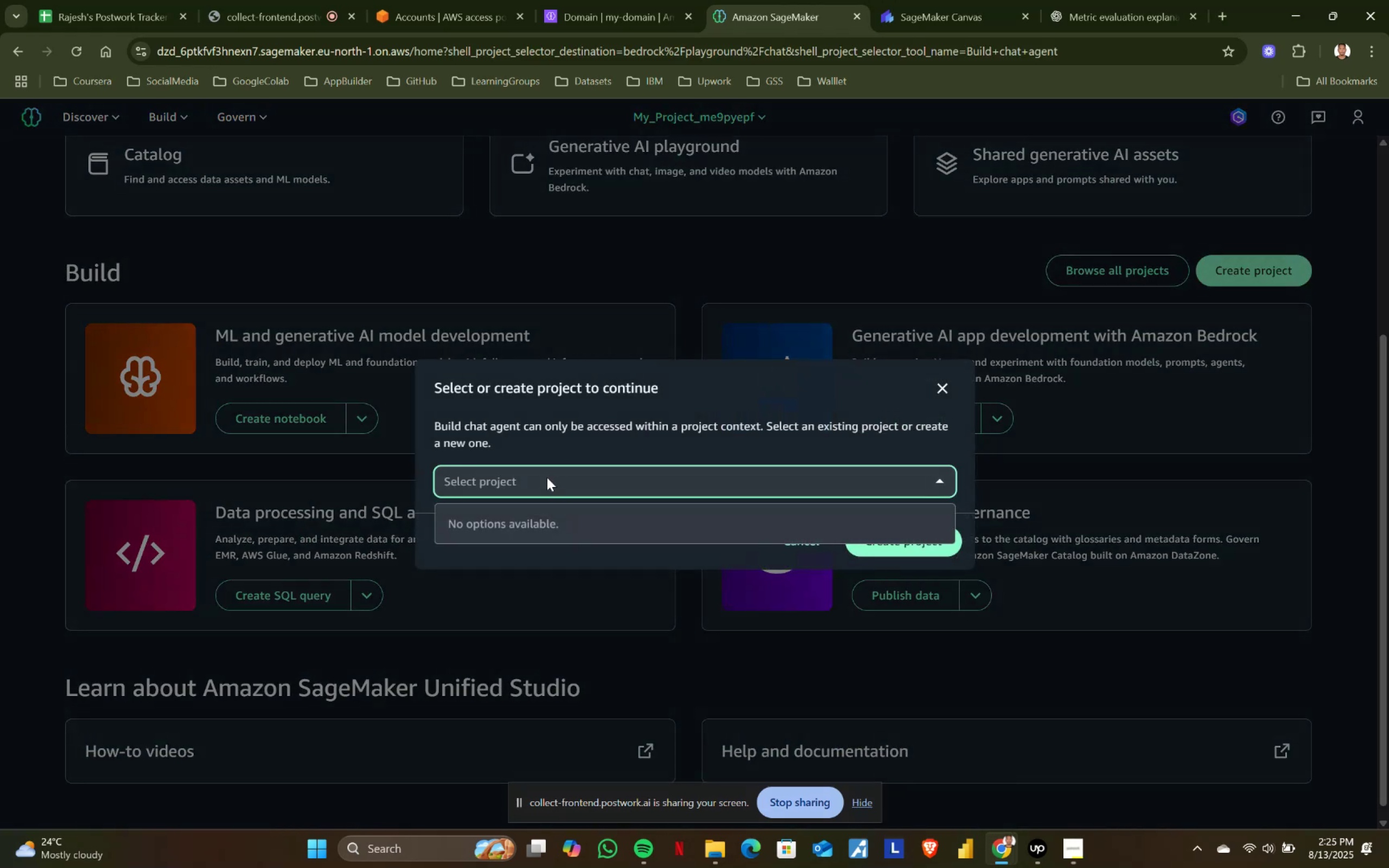 
left_click([547, 477])
 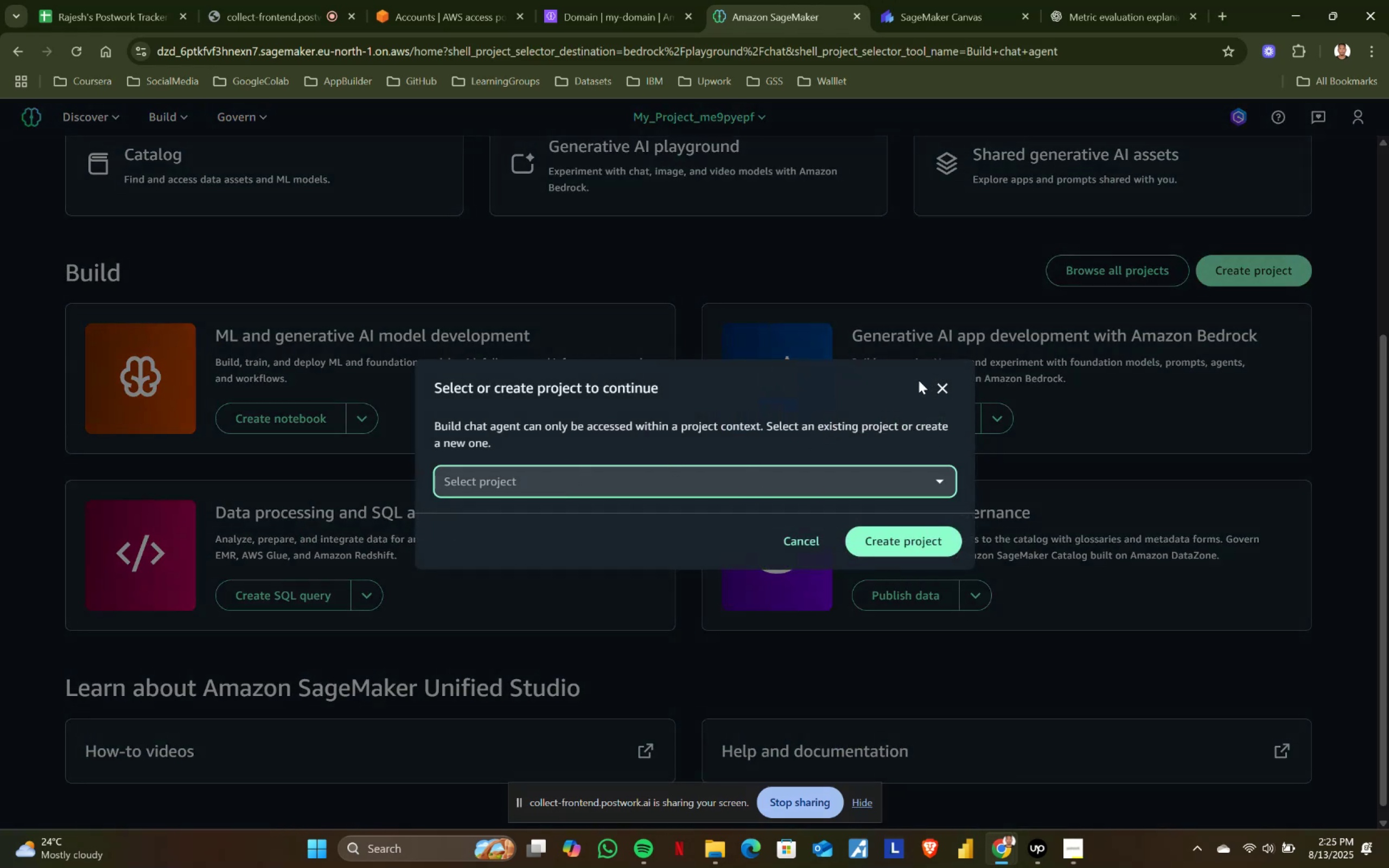 
left_click([933, 375])
 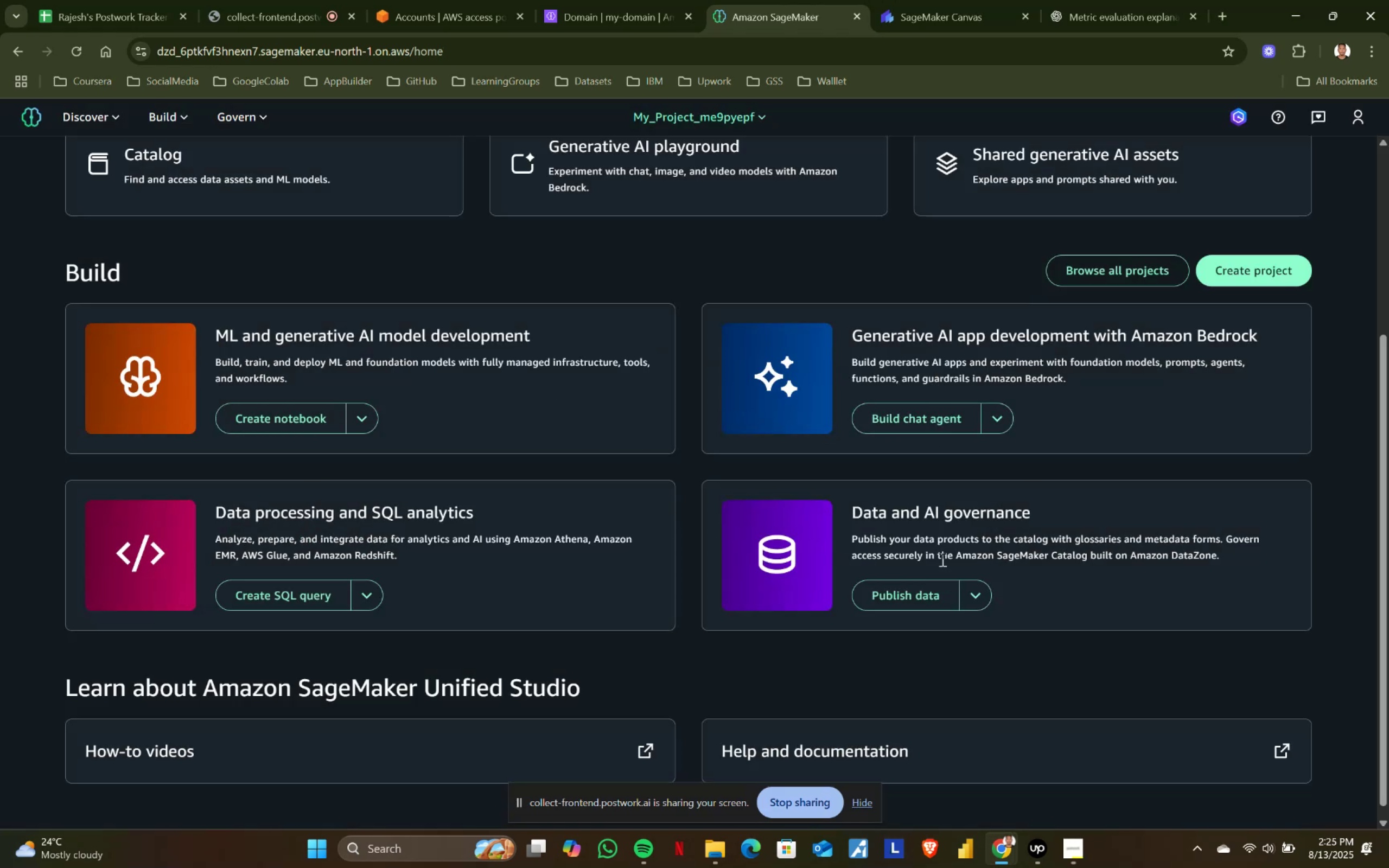 
scroll: coordinate [846, 579], scroll_direction: down, amount: 3.0
 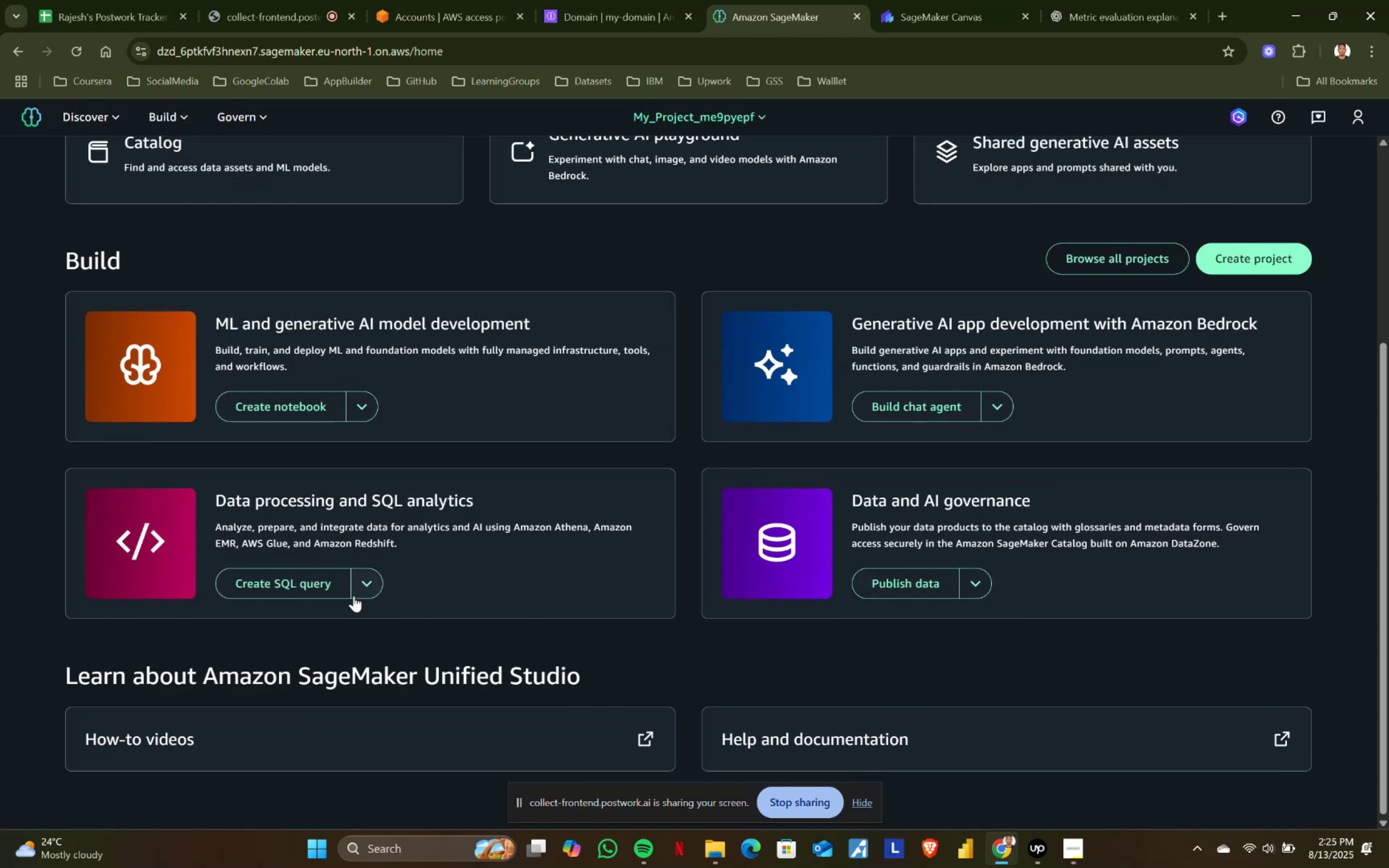 
left_click([283, 580])
 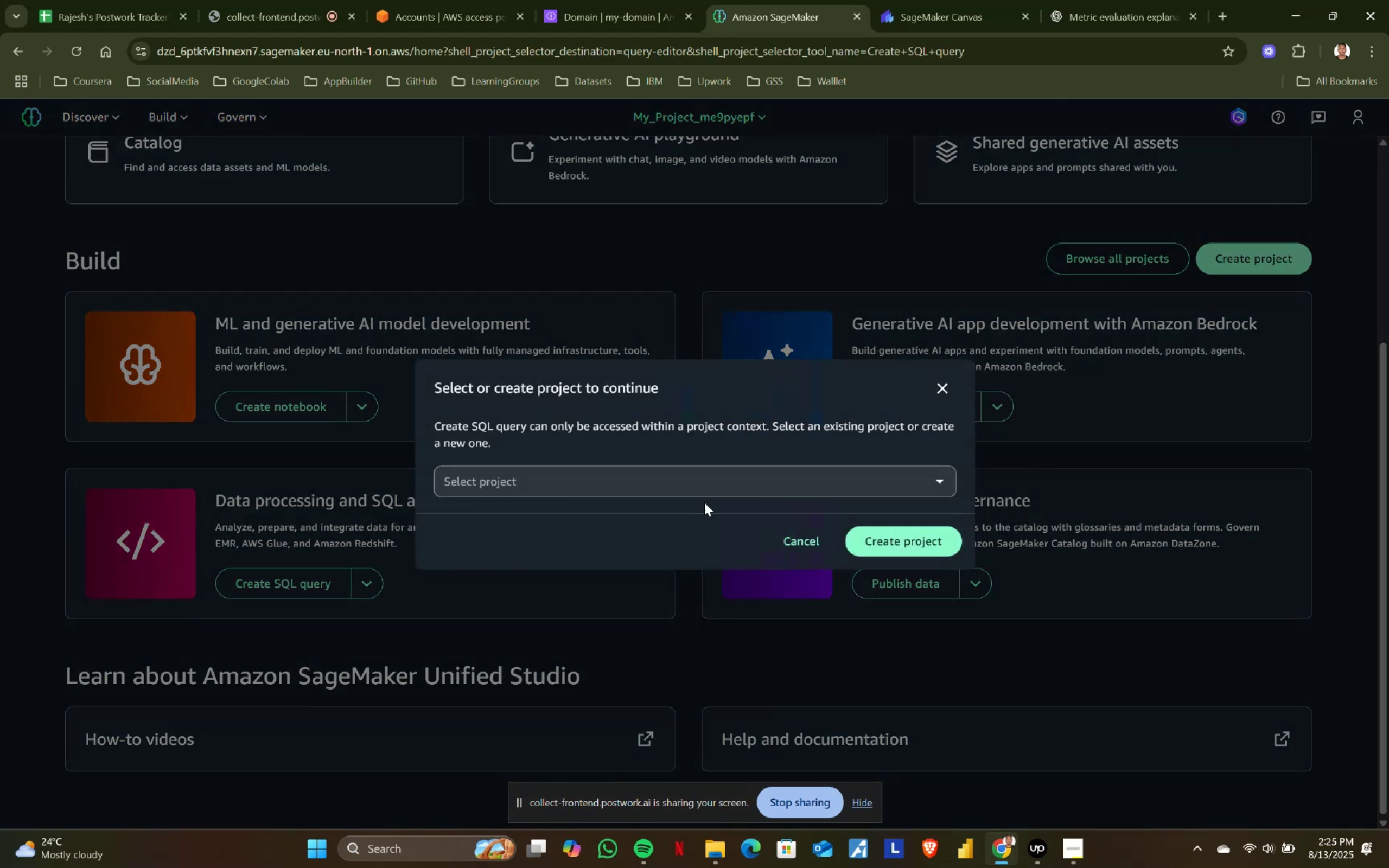 
left_click([617, 496])
 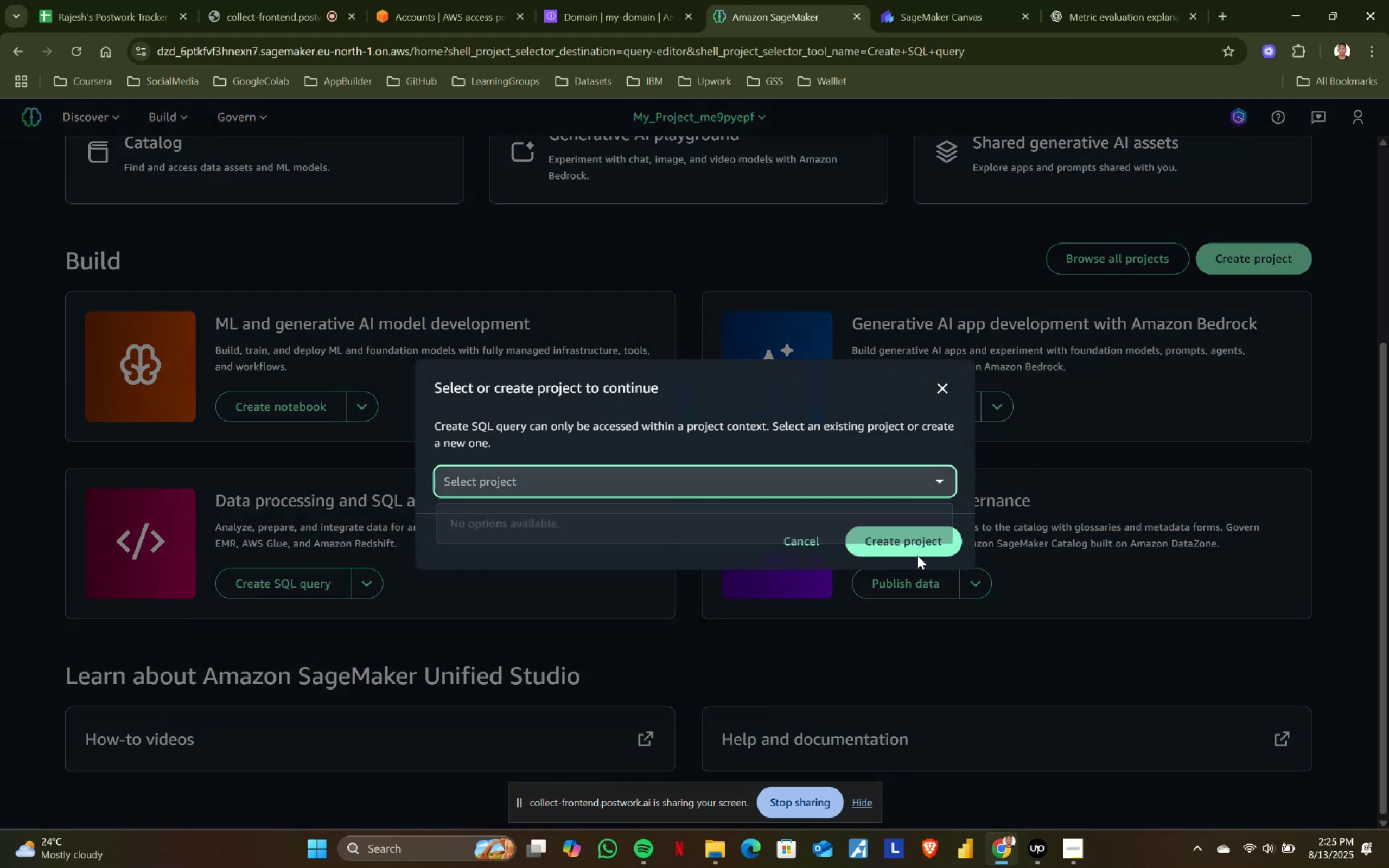 
double_click([917, 544])
 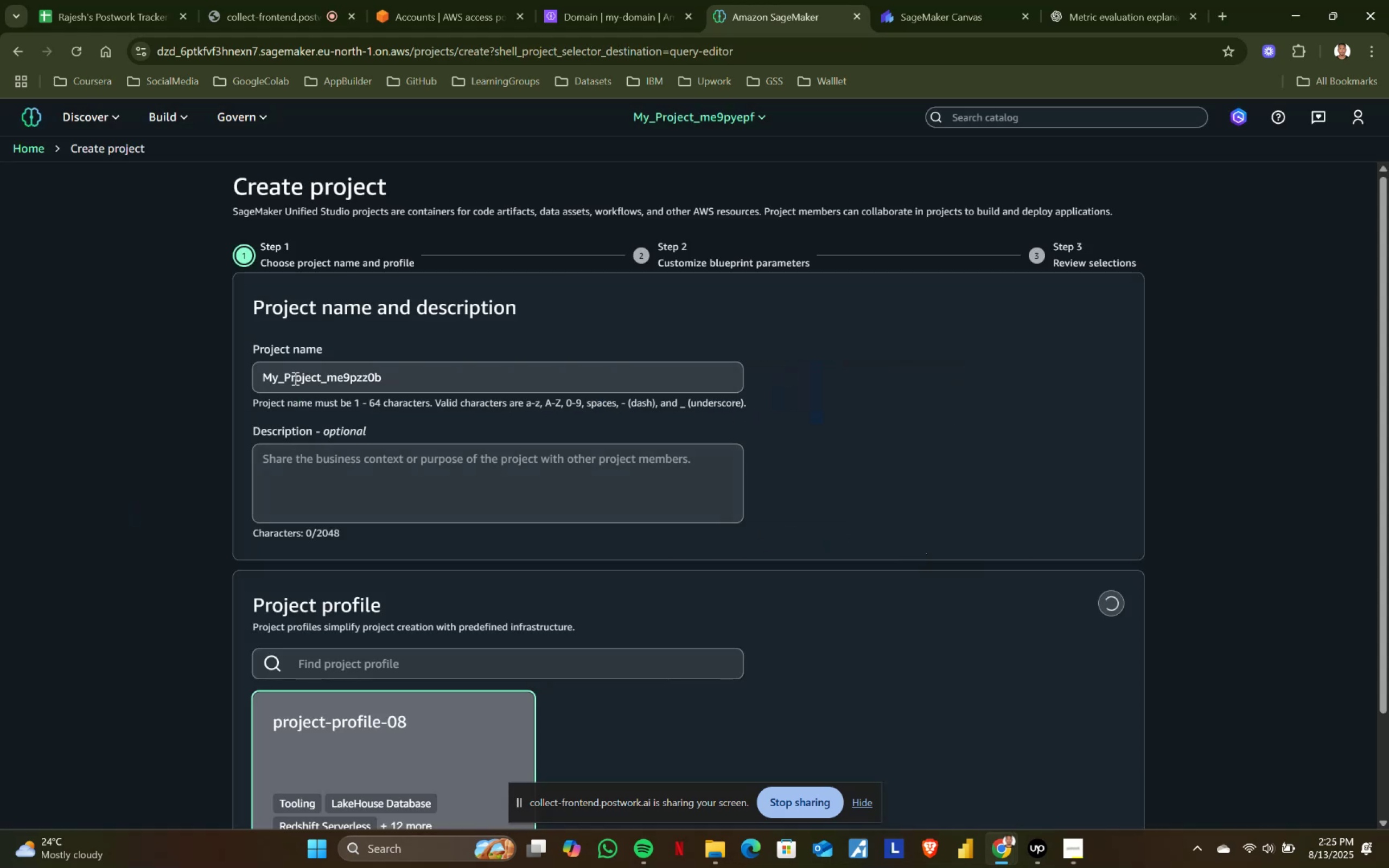 
scroll: coordinate [891, 615], scroll_direction: down, amount: 15.0
 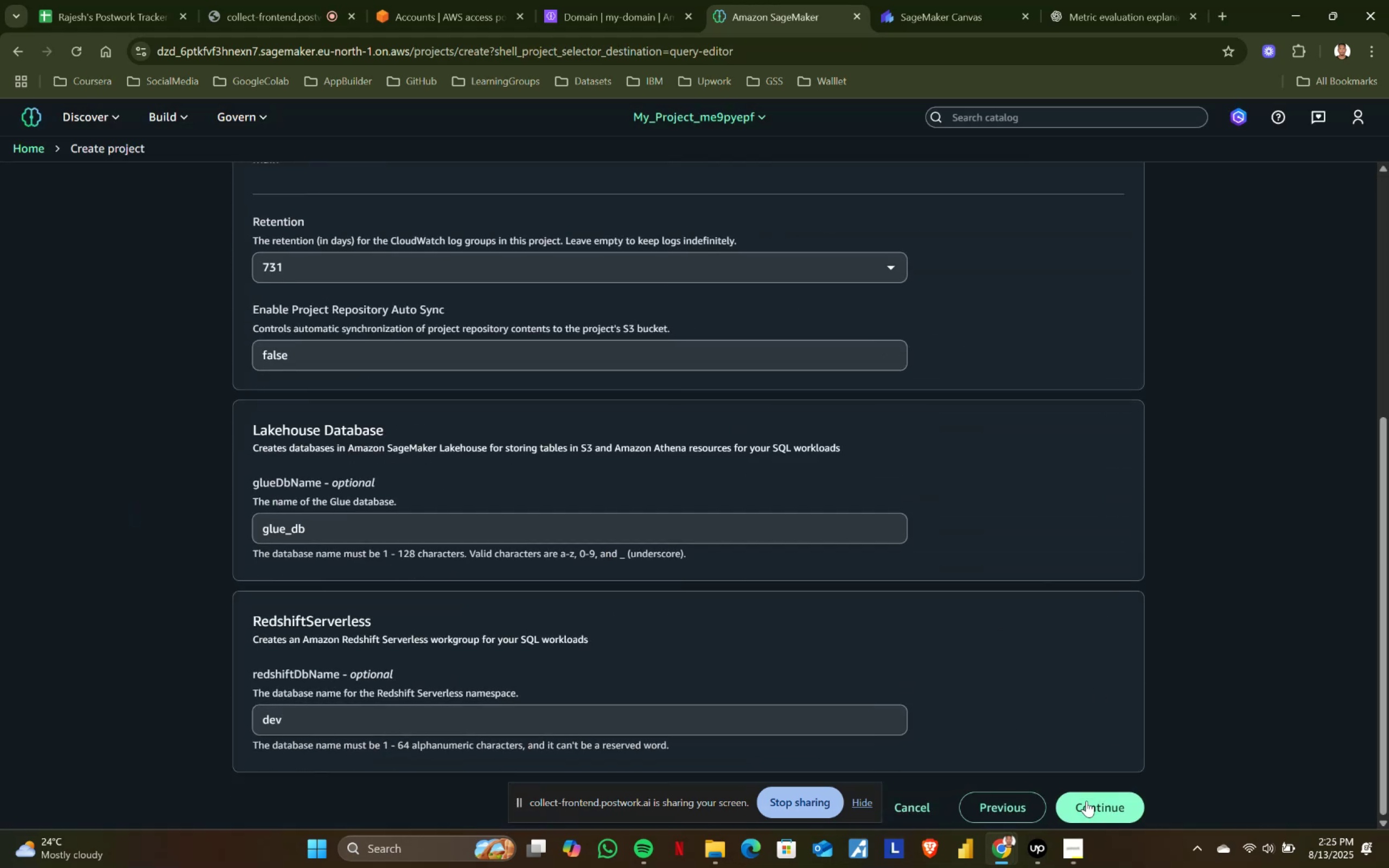 
left_click([1086, 806])
 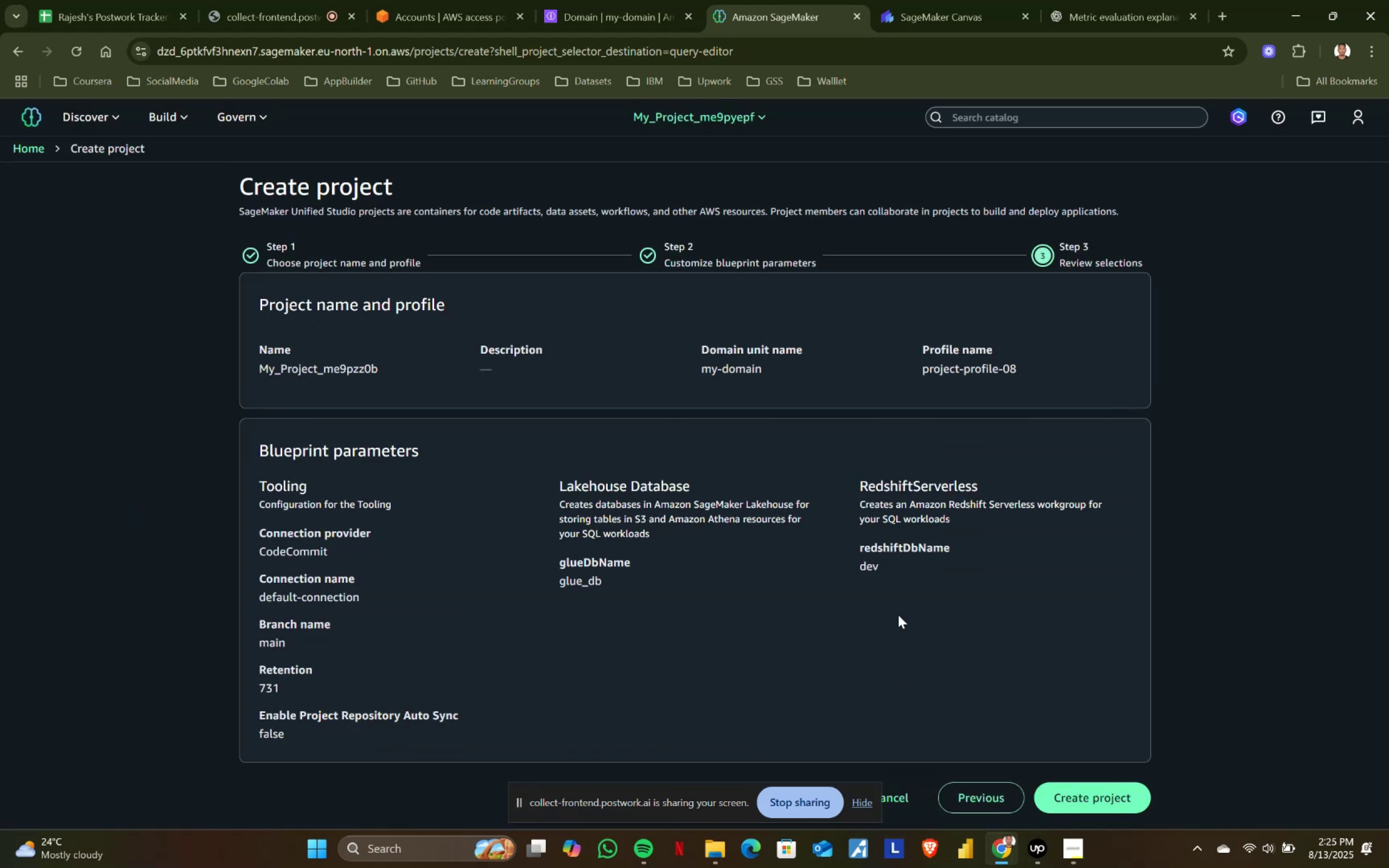 
scroll: coordinate [977, 658], scroll_direction: down, amount: 5.0
 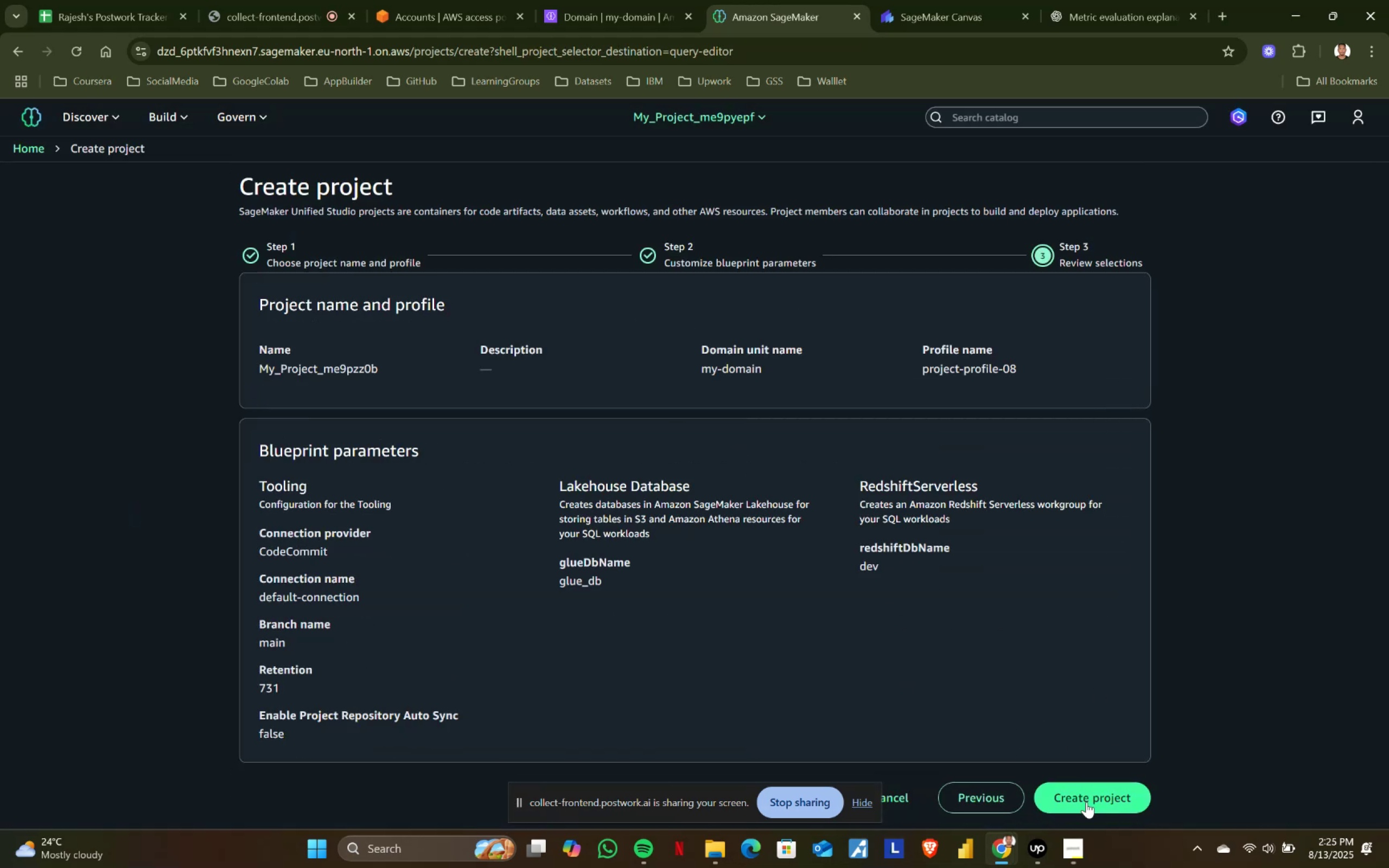 
left_click([1086, 802])
 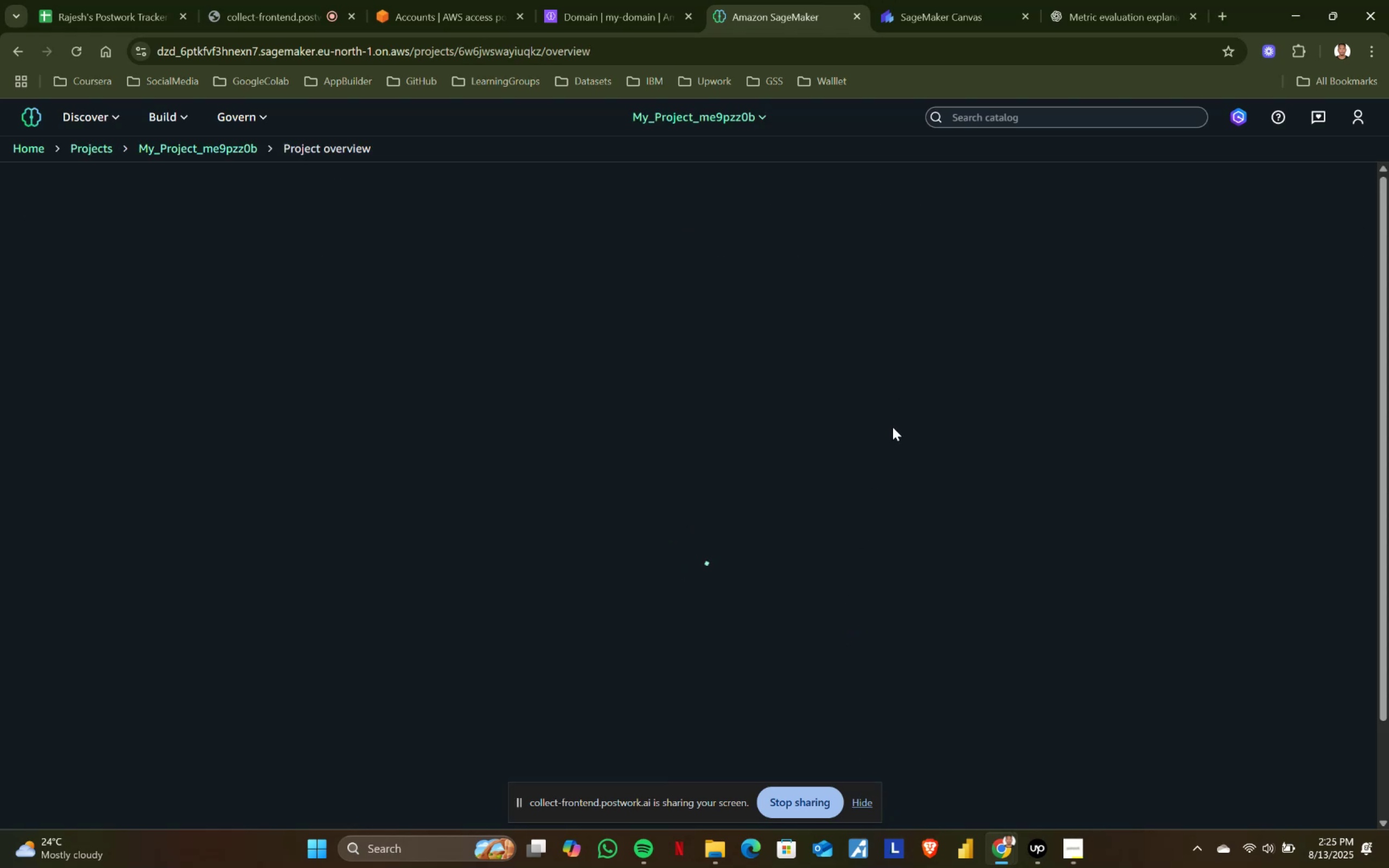 
wait(7.95)
 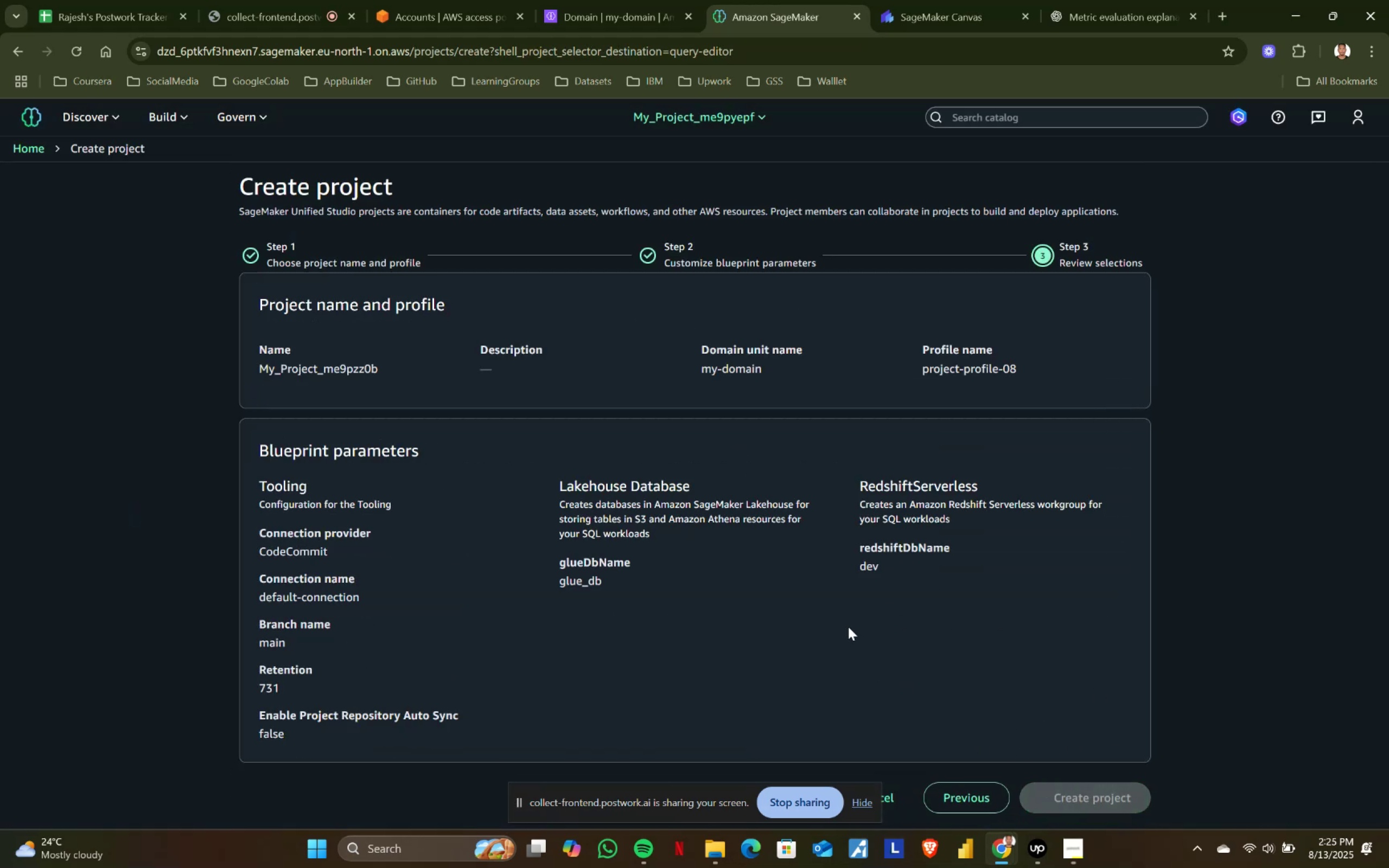 
left_click([806, 453])
 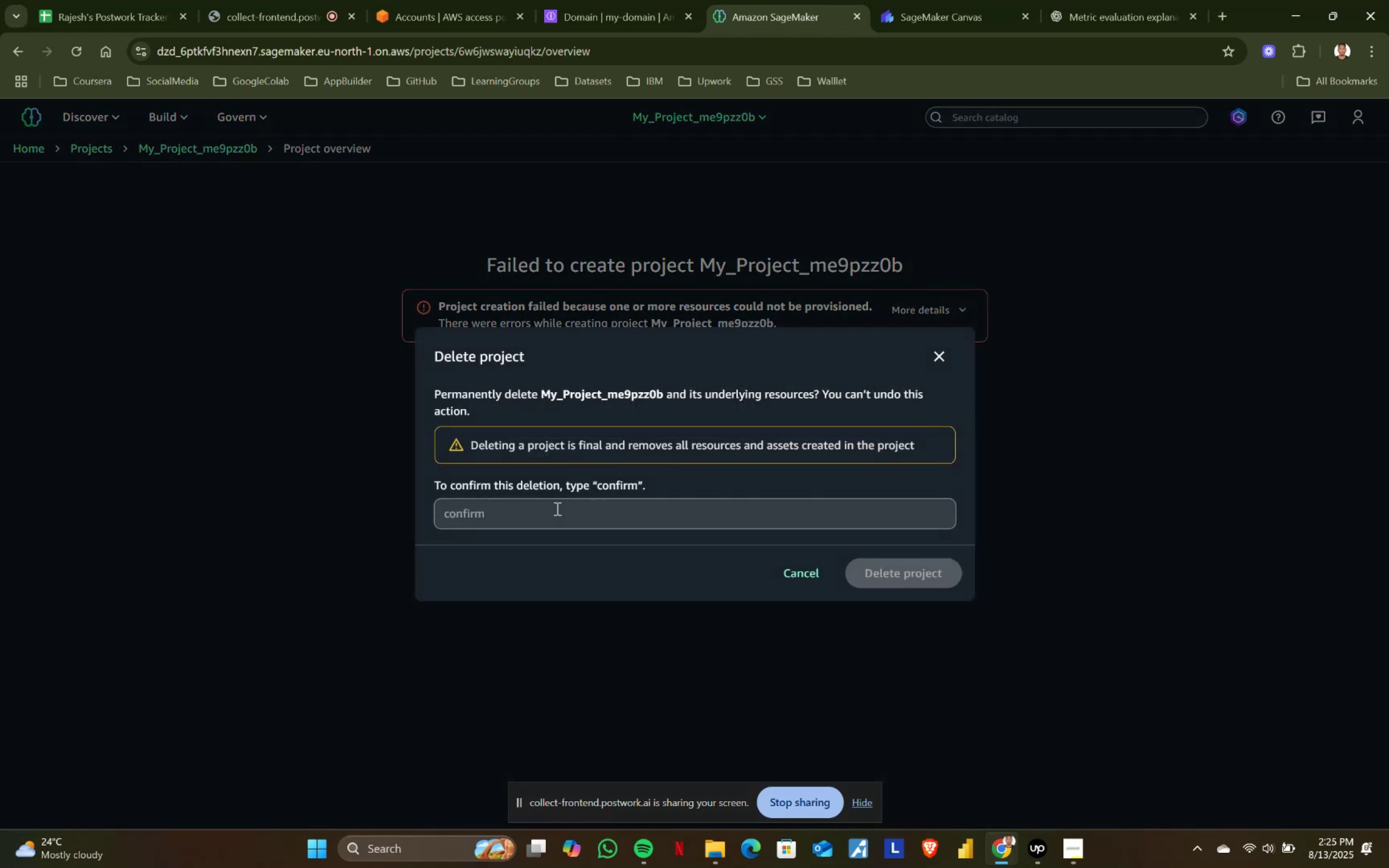 
left_click([553, 516])
 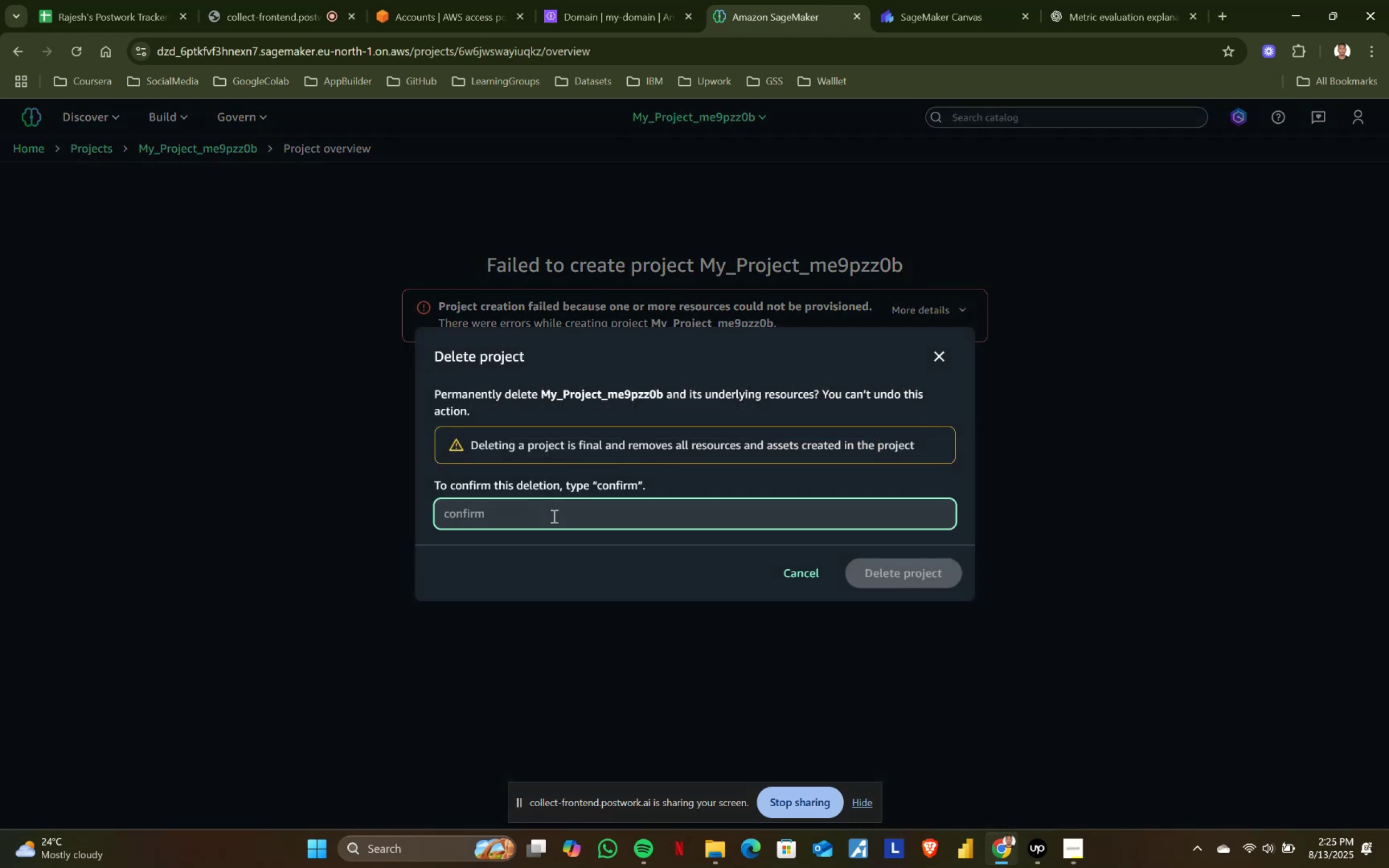 
type(confirm)
 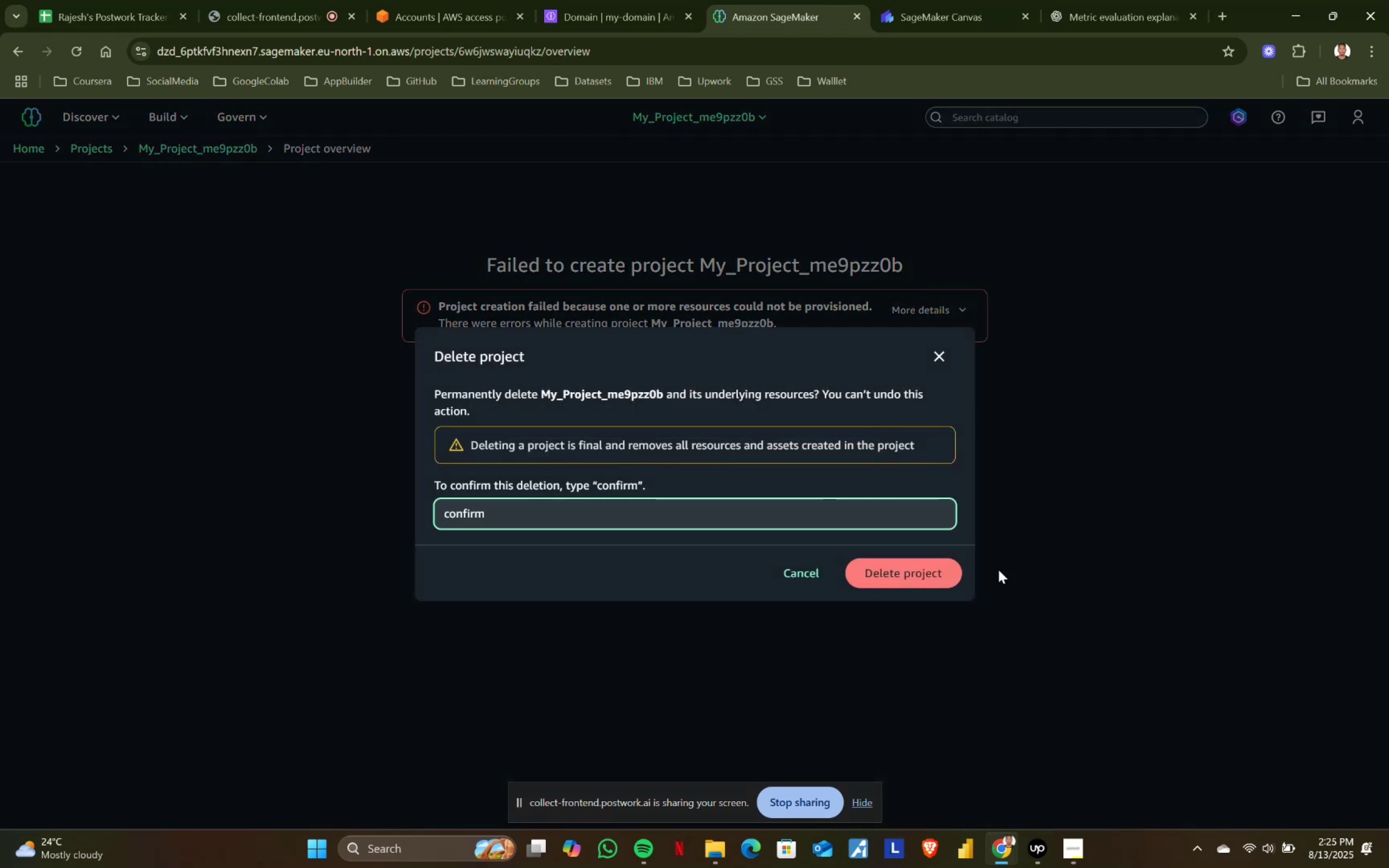 
left_click([934, 573])
 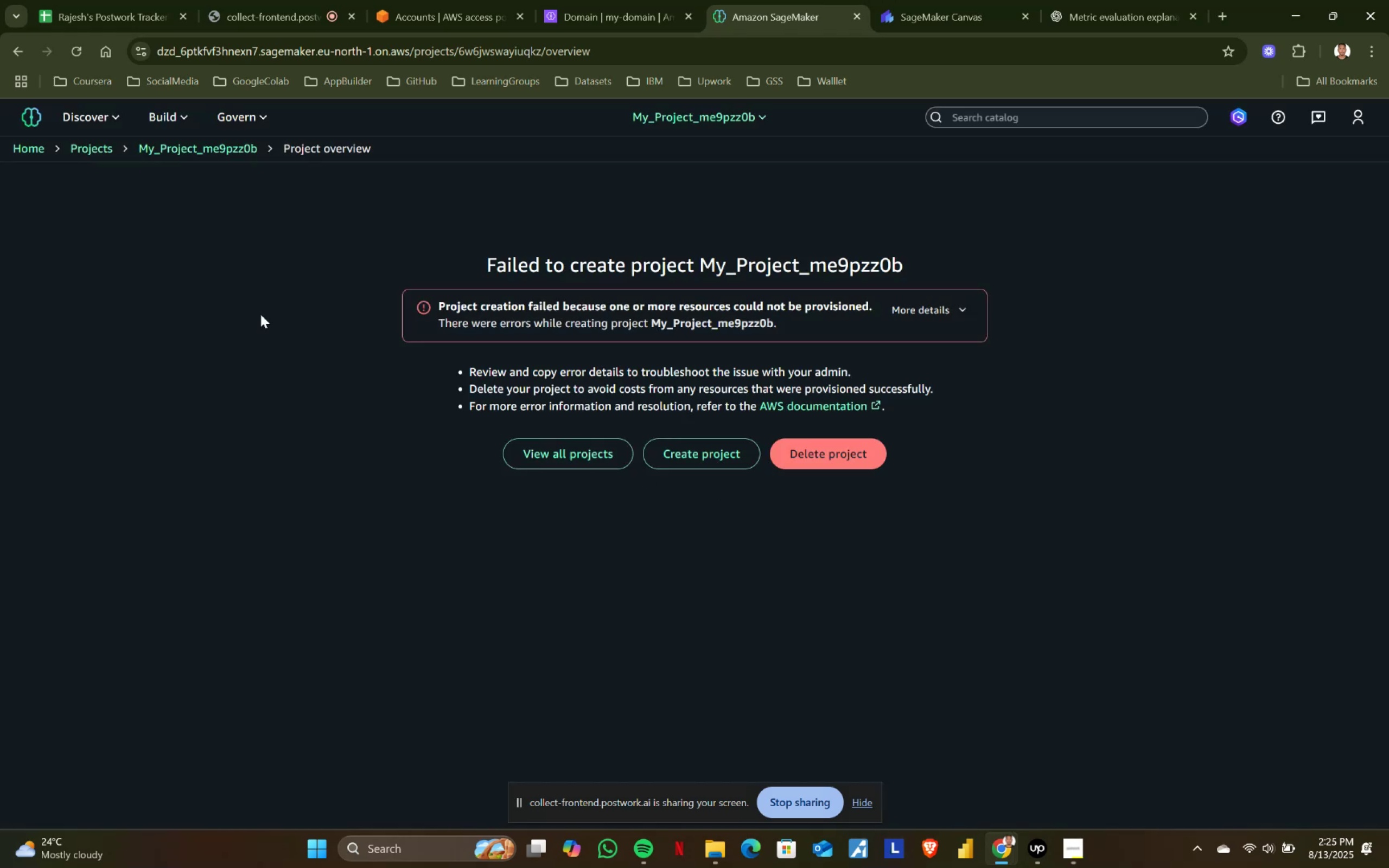 
left_click([112, 146])
 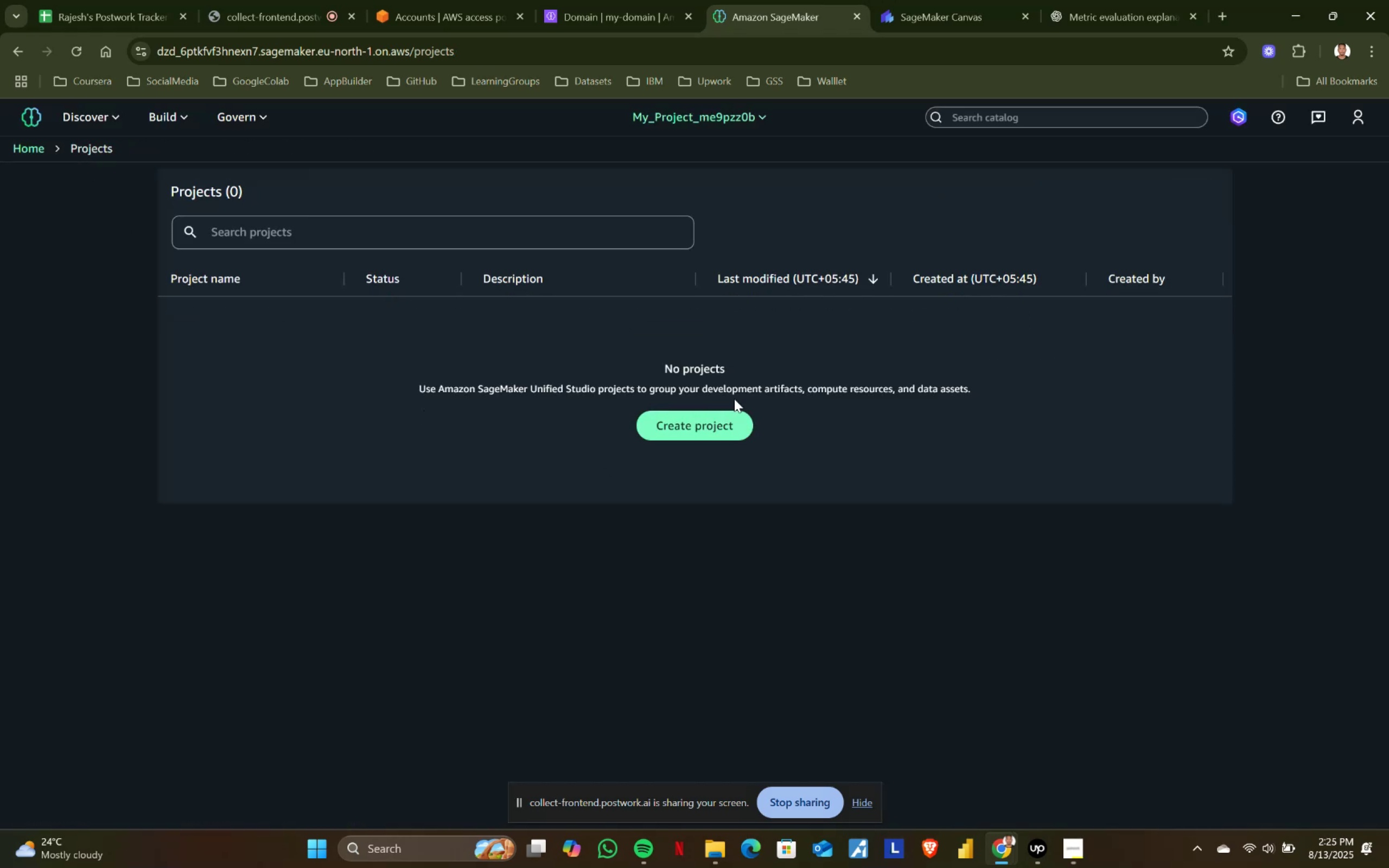 
left_click_drag(start_coordinate=[669, 274], to_coordinate=[1222, 301])
 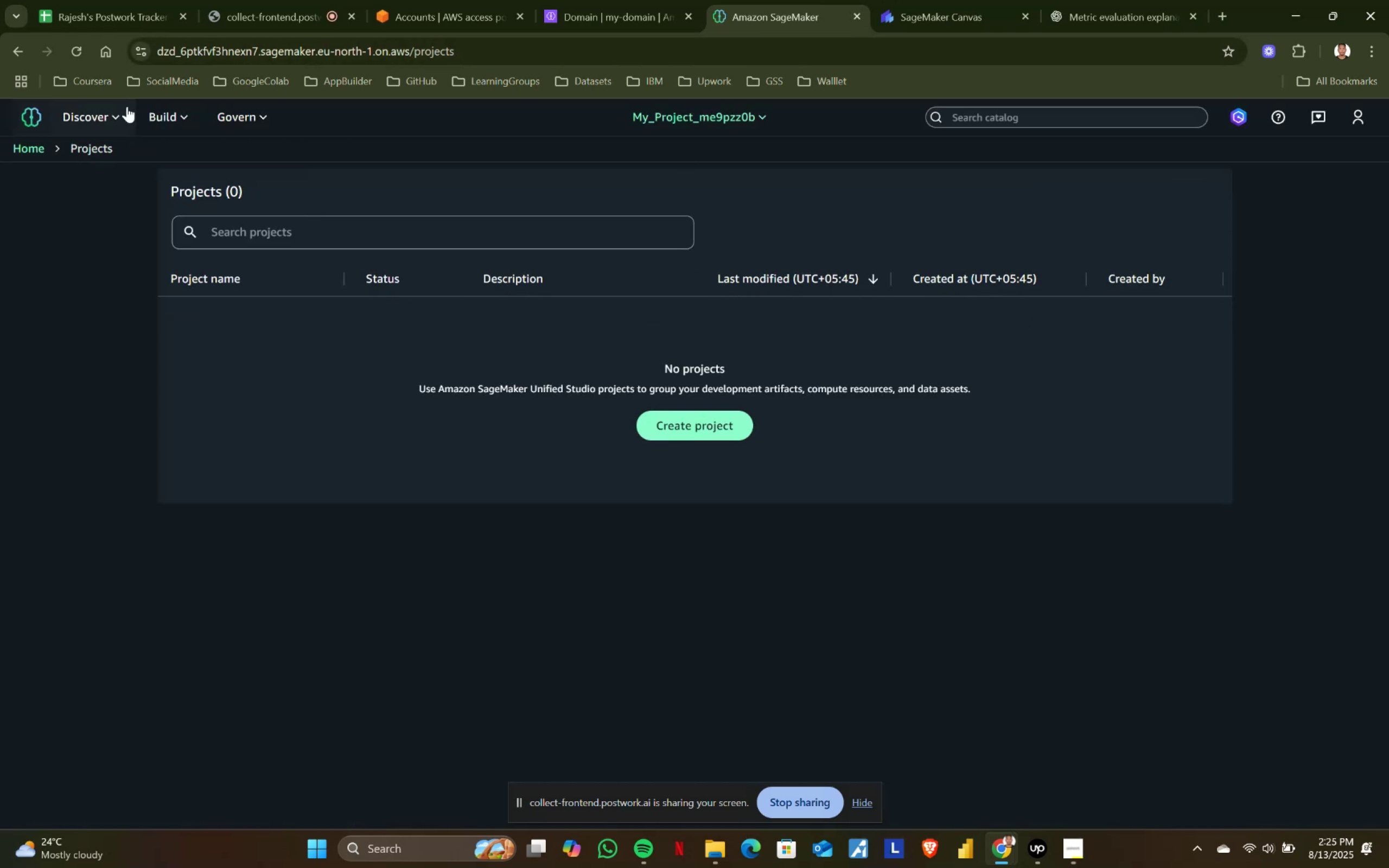 
left_click([113, 114])
 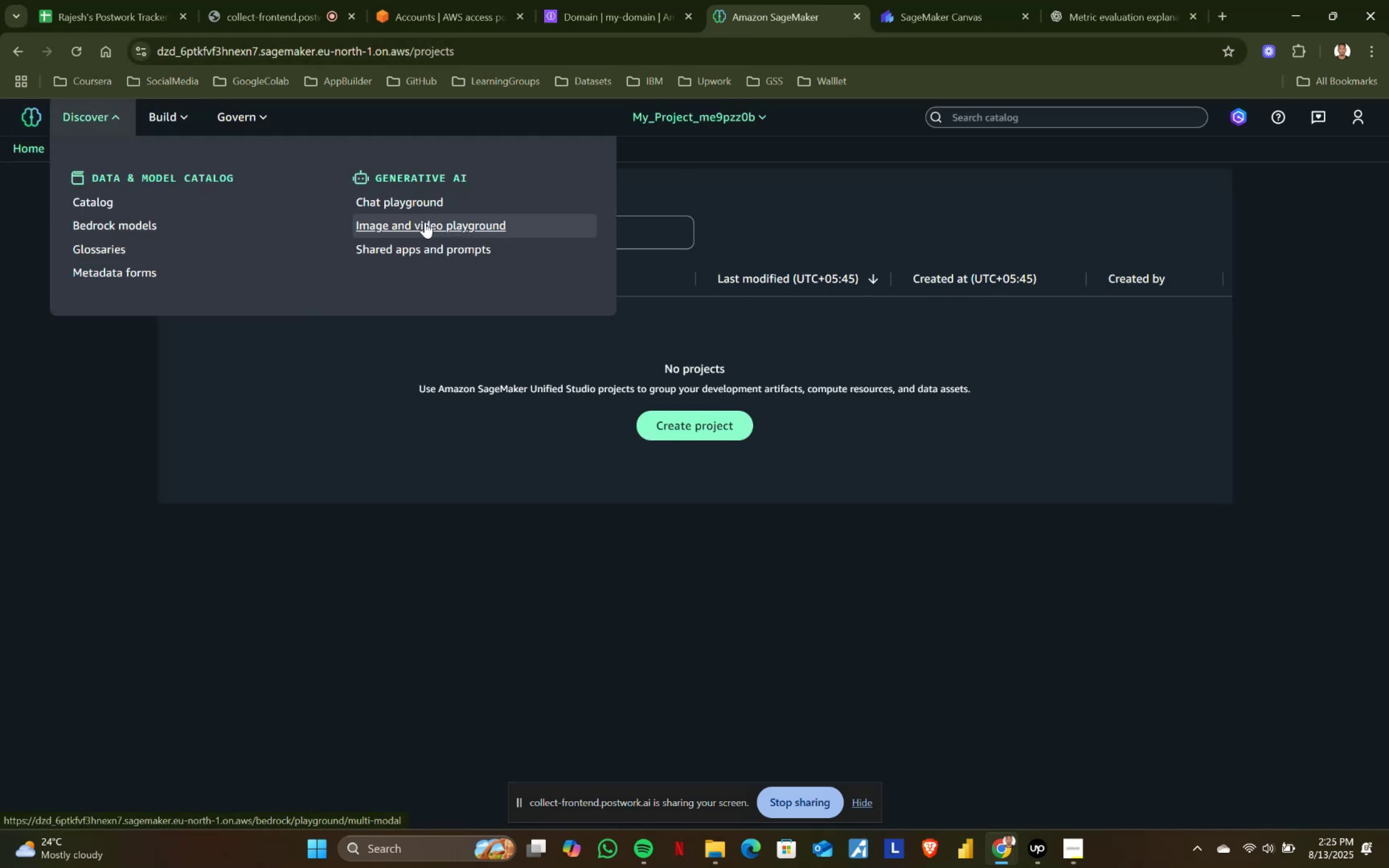 
left_click([92, 199])
 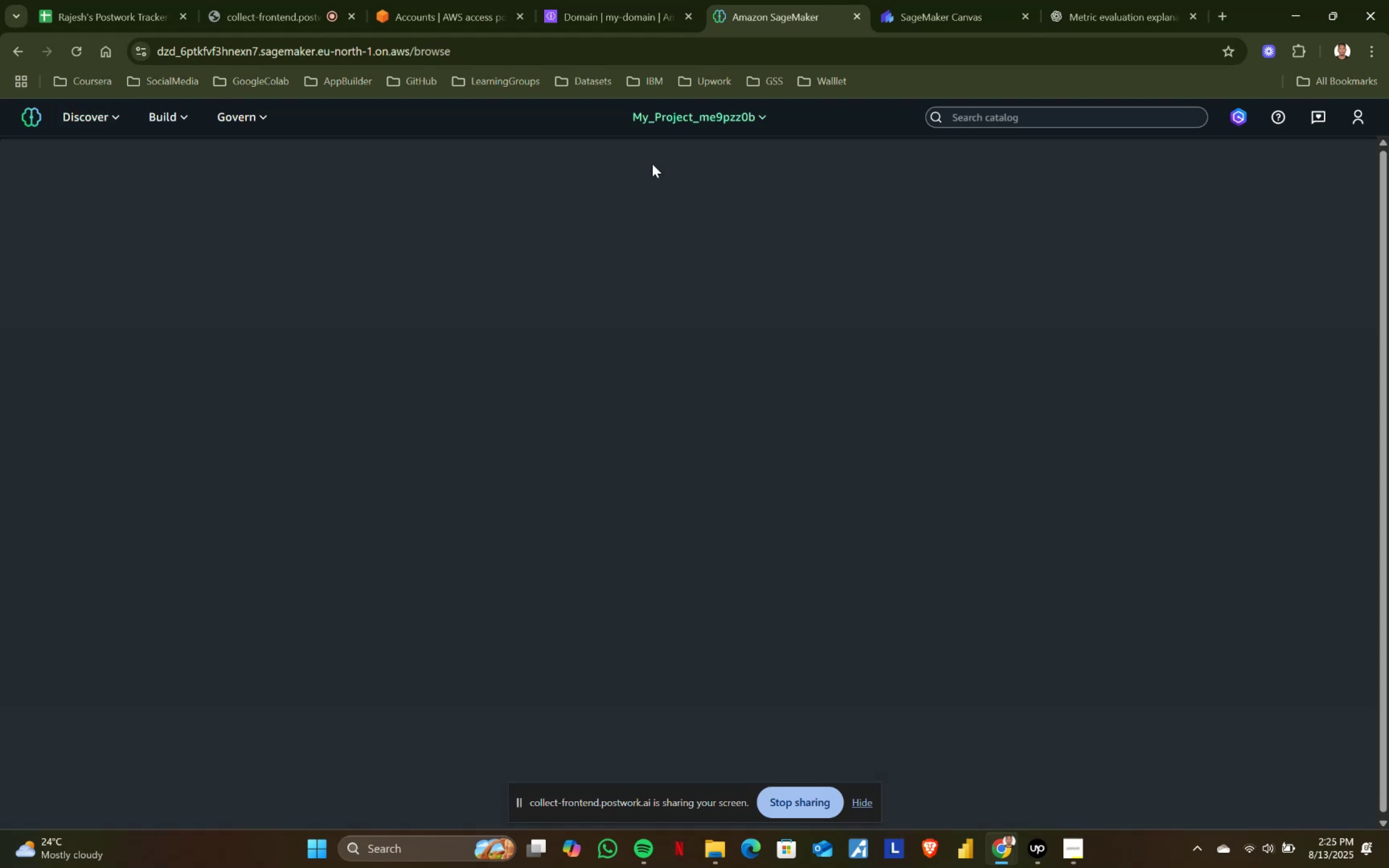 
scroll: coordinate [430, 457], scroll_direction: down, amount: 3.0
 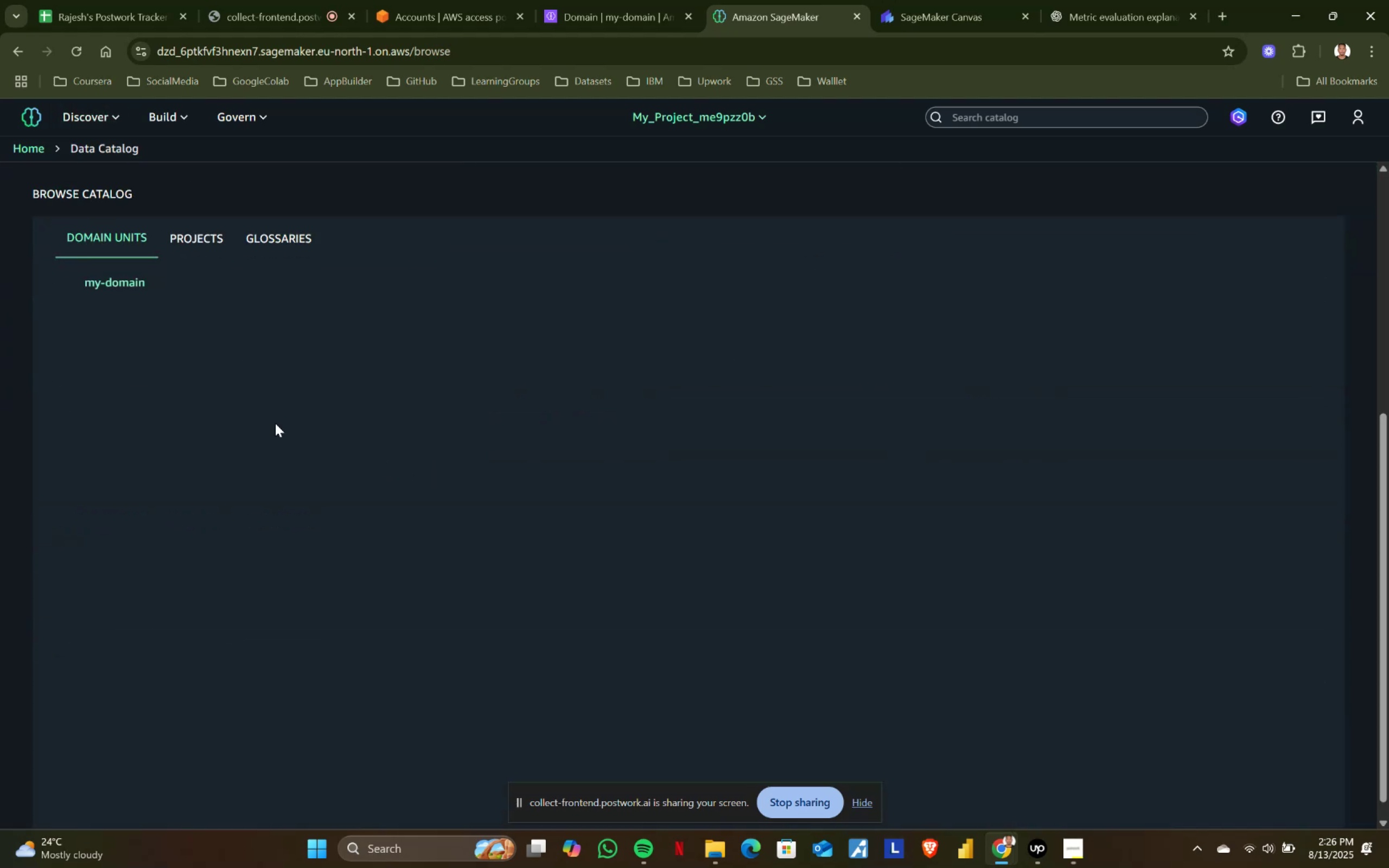 
left_click([119, 277])
 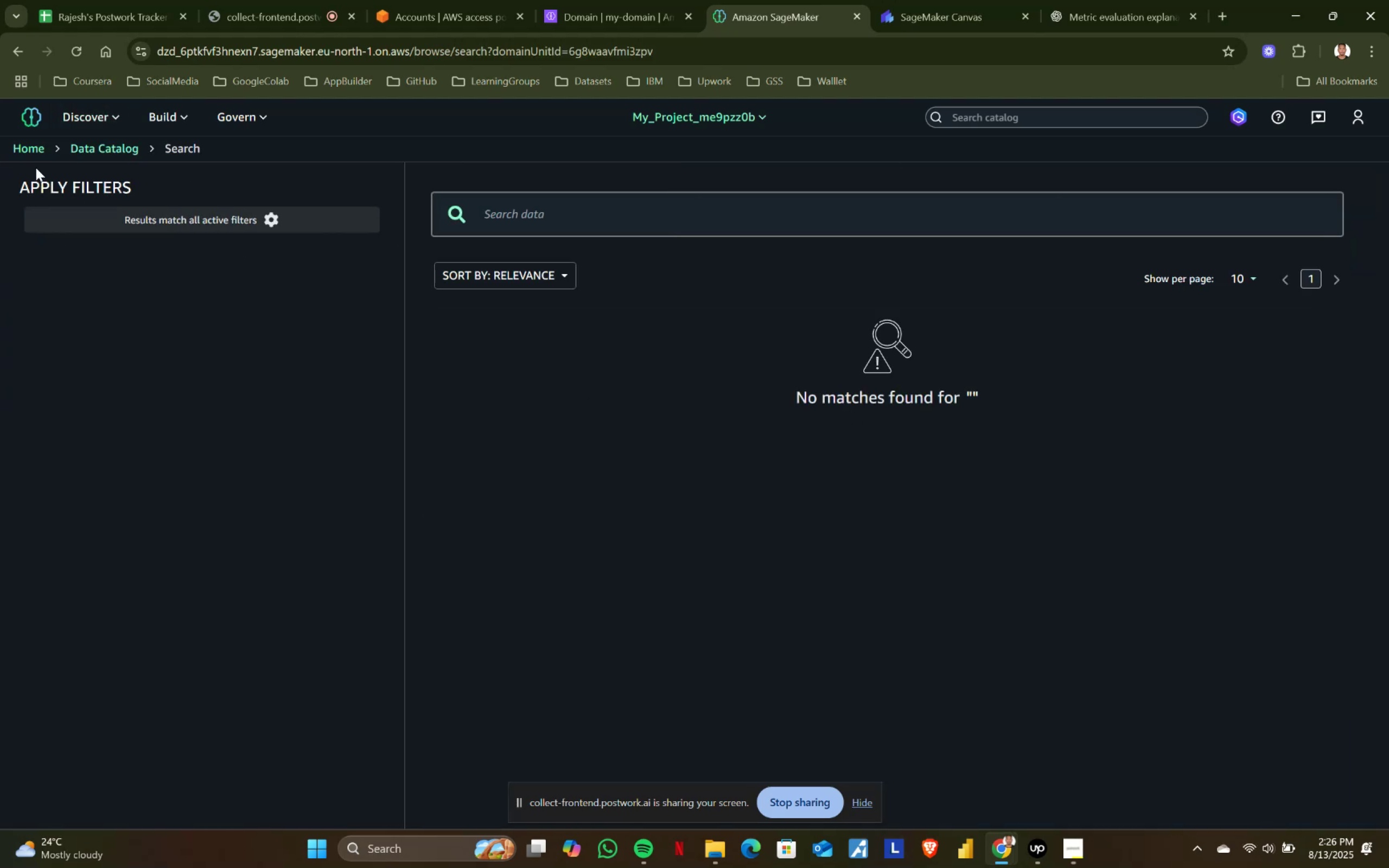 
left_click([84, 156])
 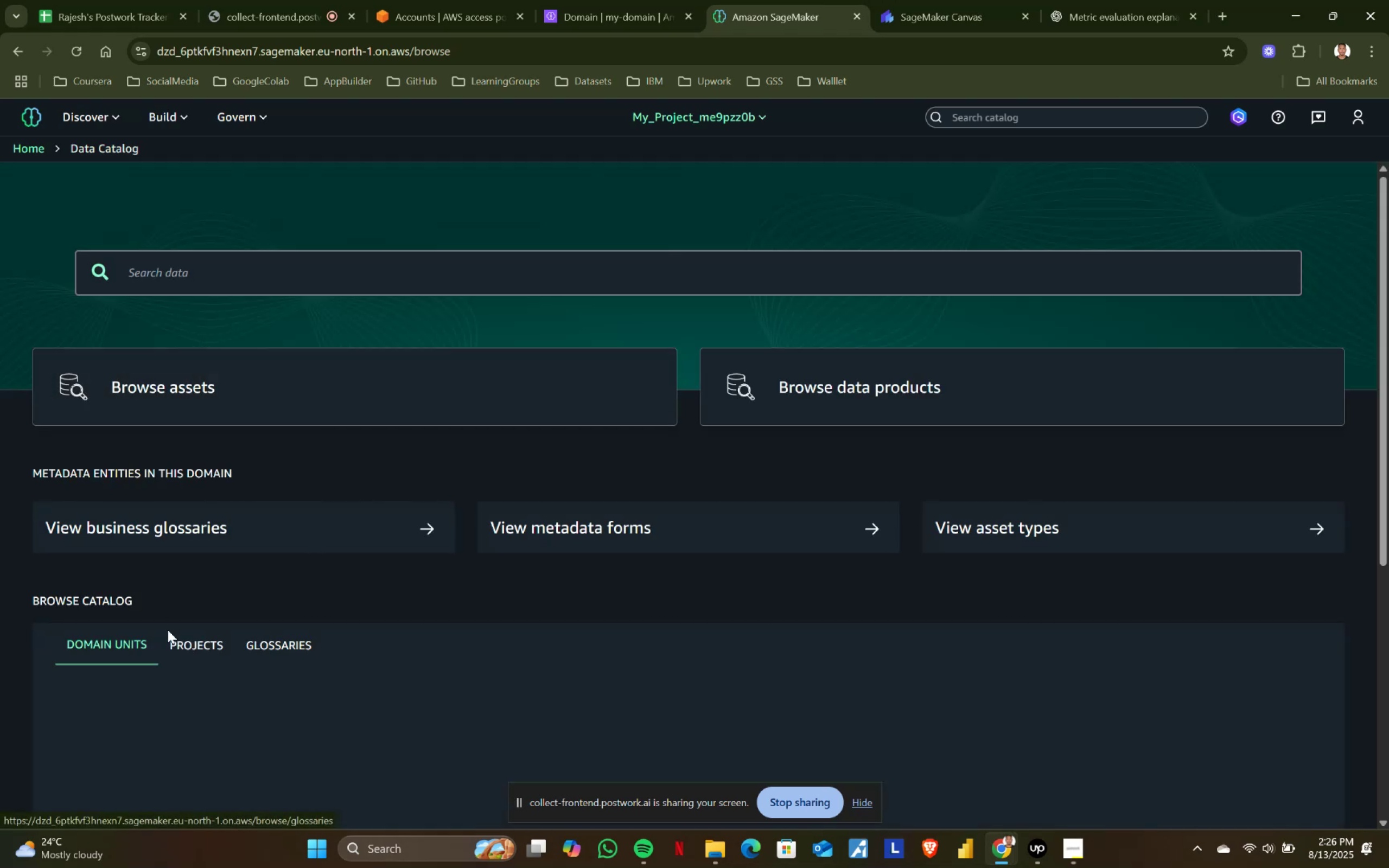 
left_click([196, 642])
 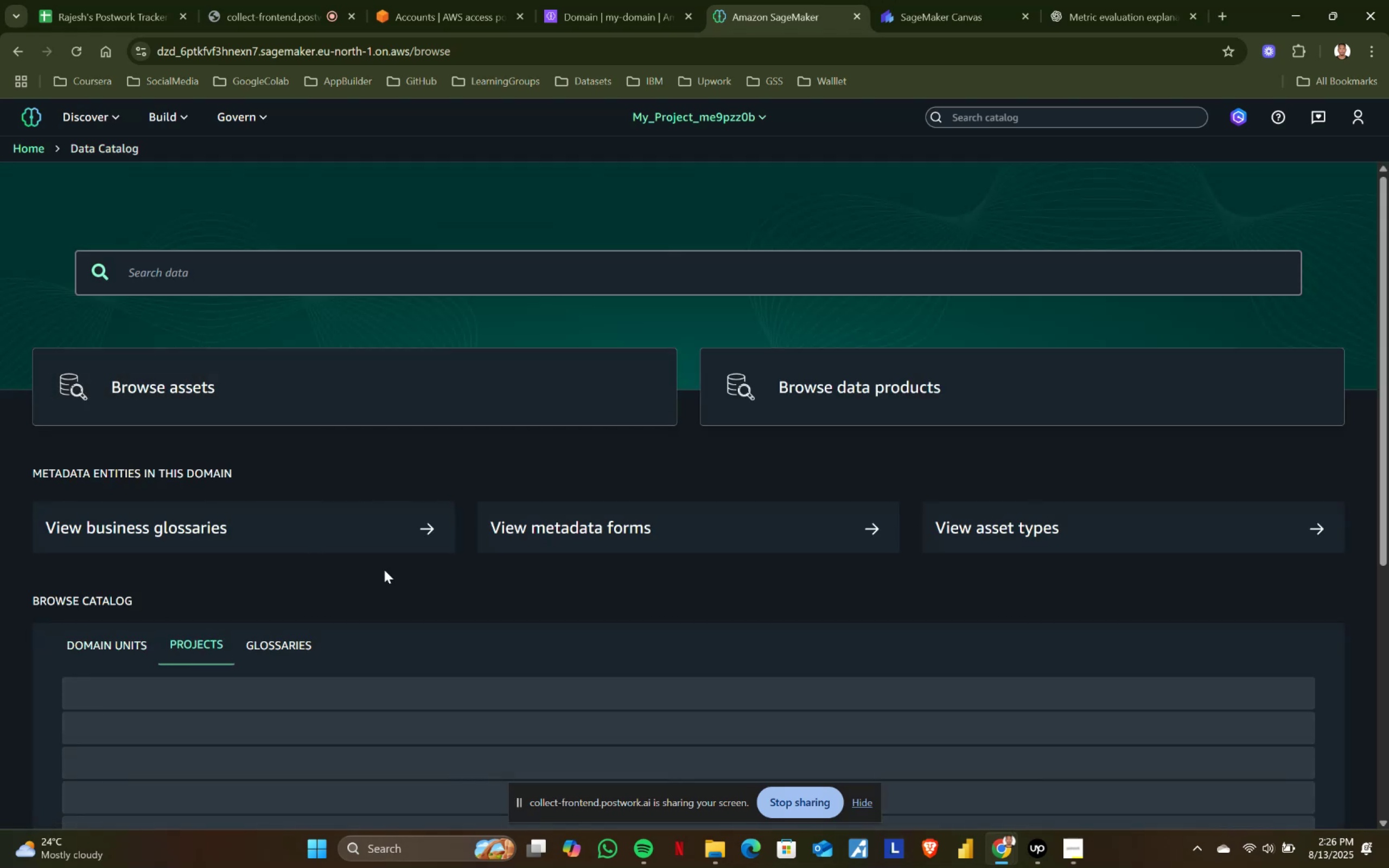 
scroll: coordinate [324, 516], scroll_direction: down, amount: 3.0
 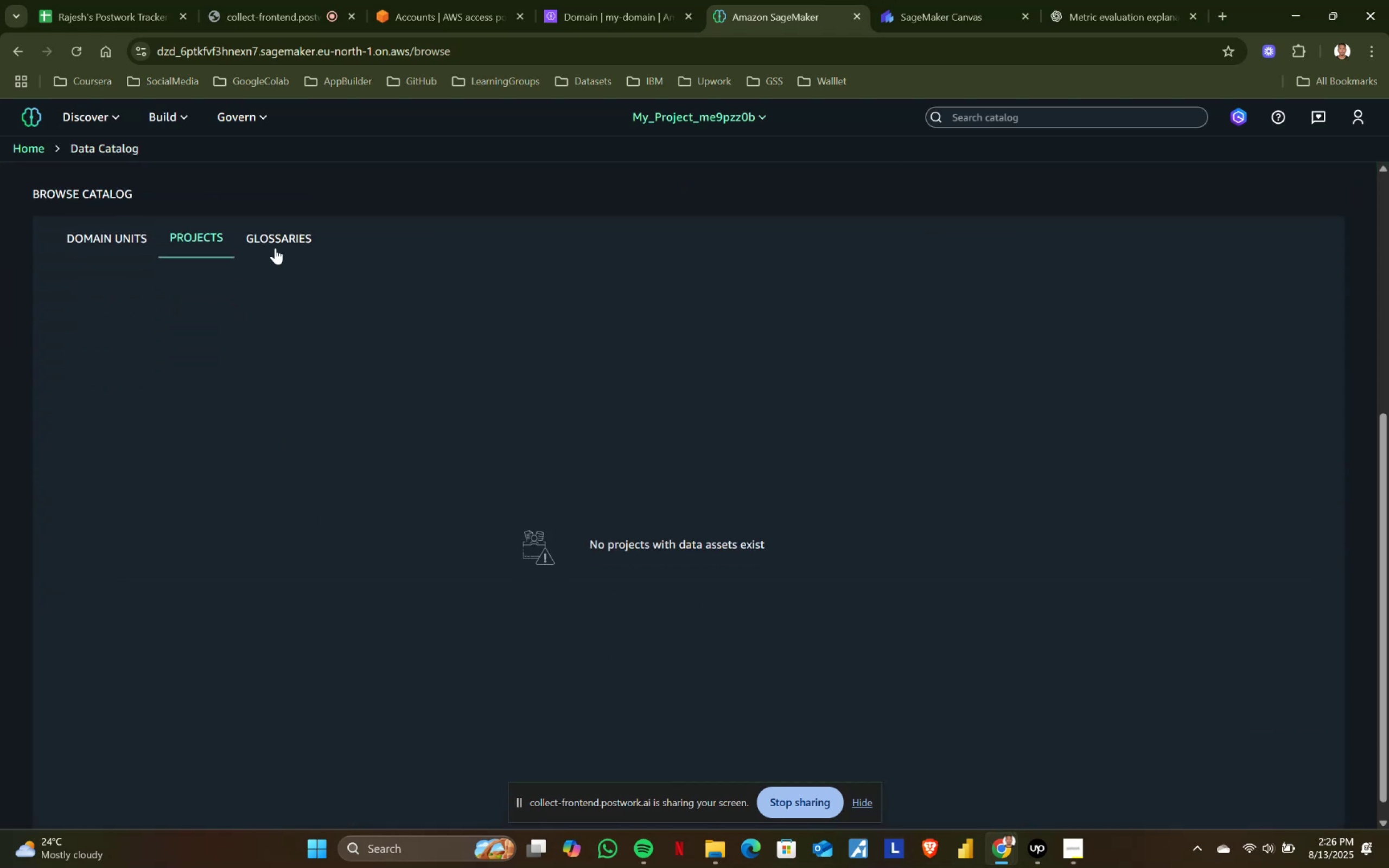 
left_click([278, 241])
 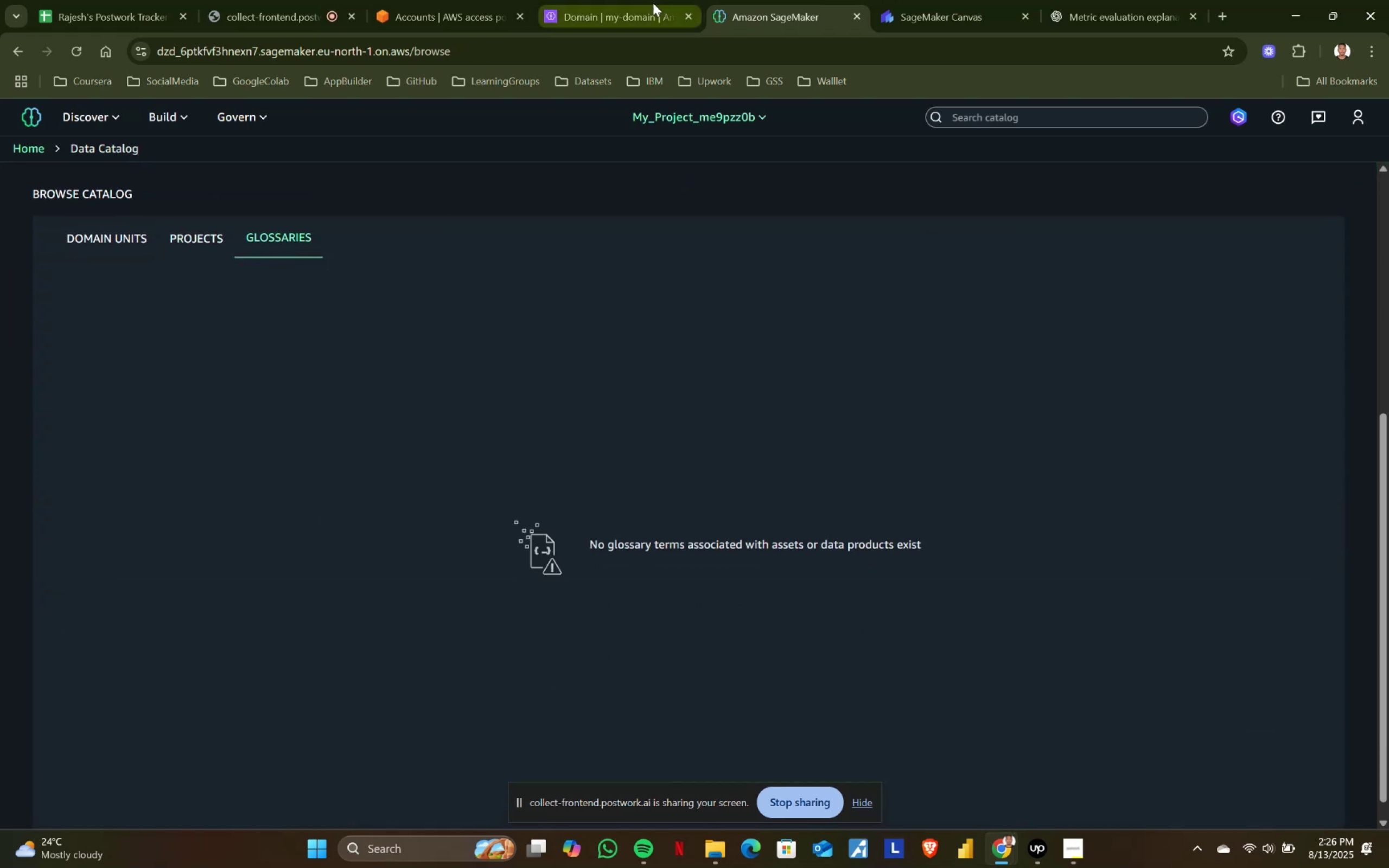 
left_click([288, 0])
 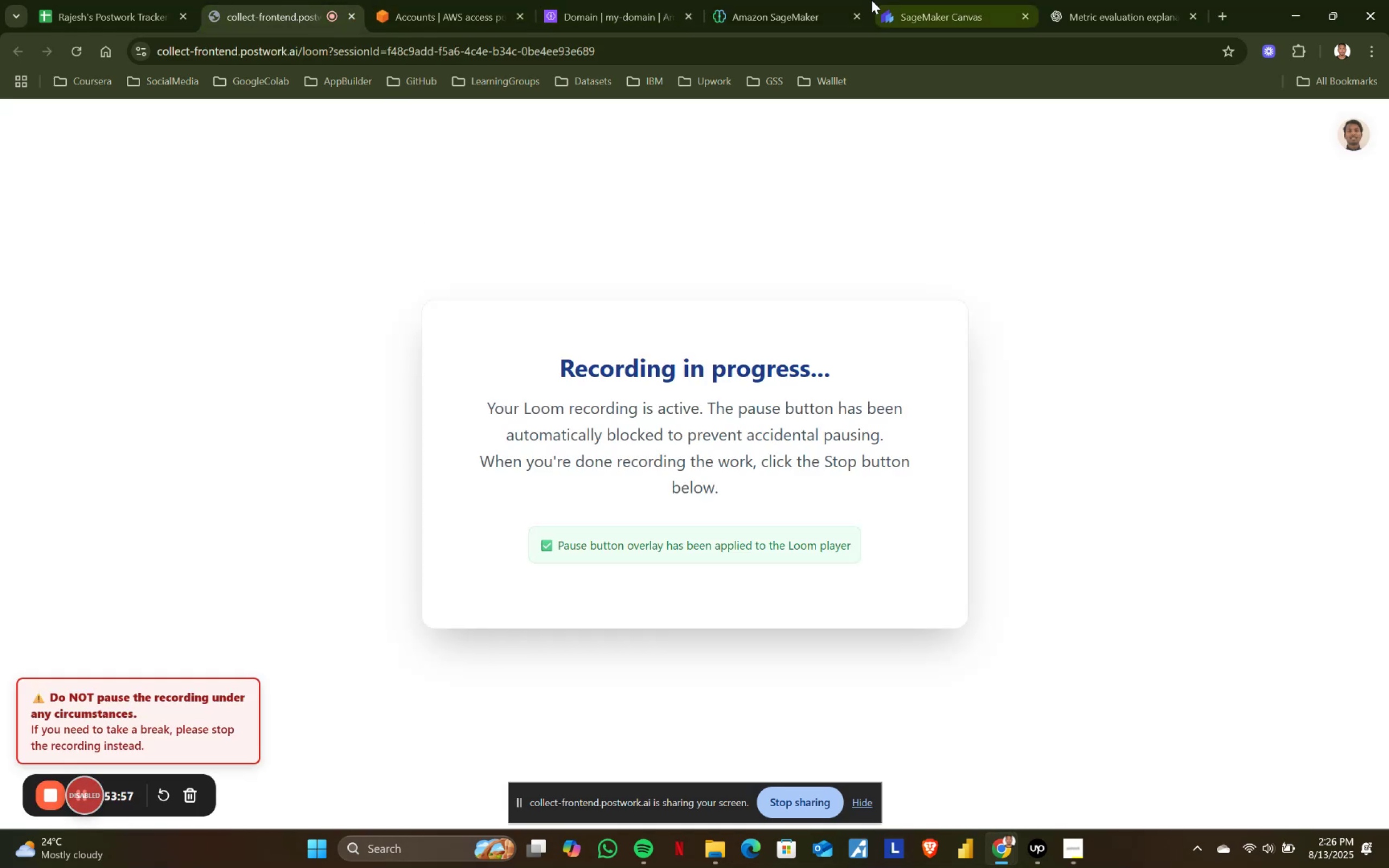 
left_click([732, 0])
 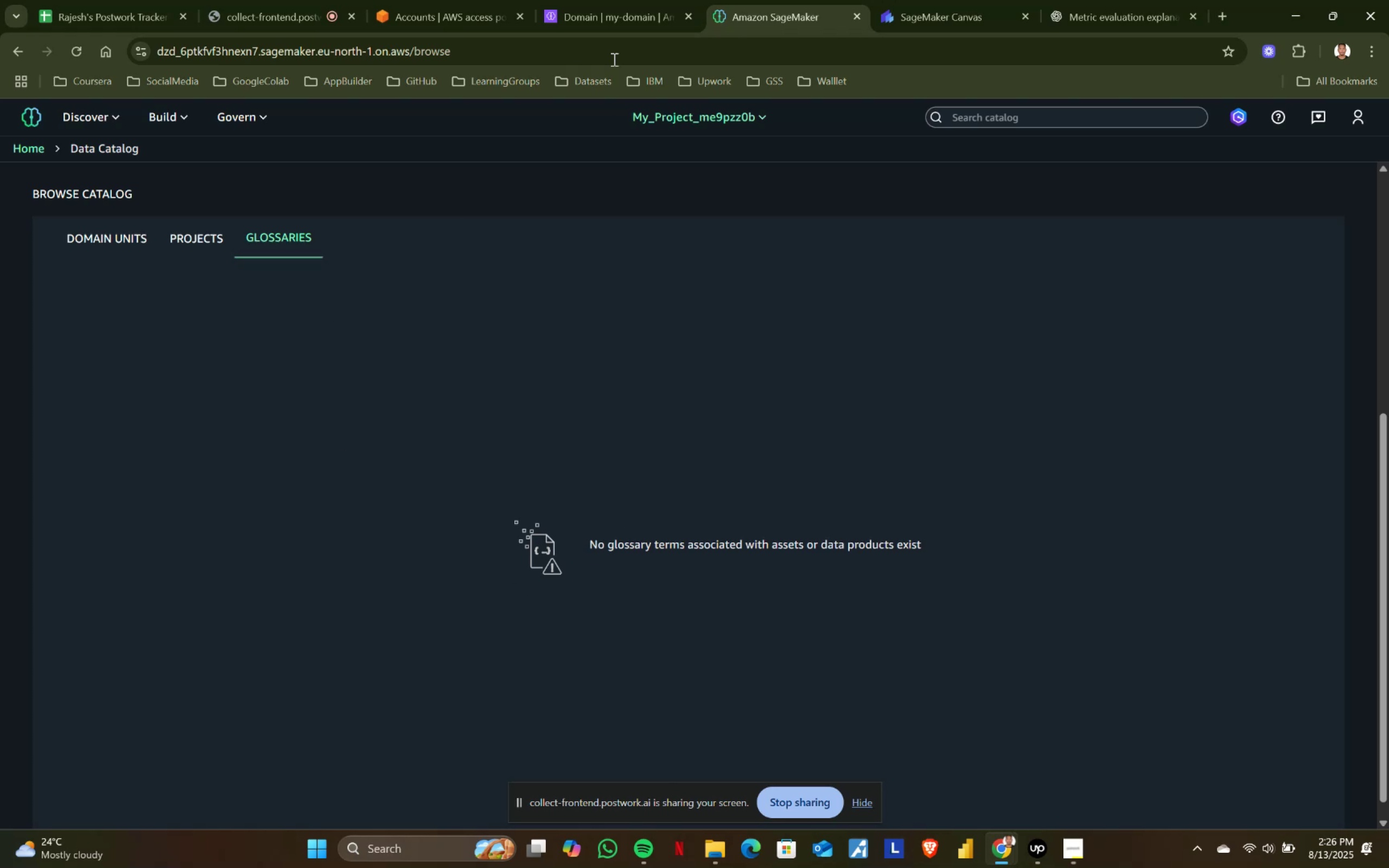 
left_click([859, 11])
 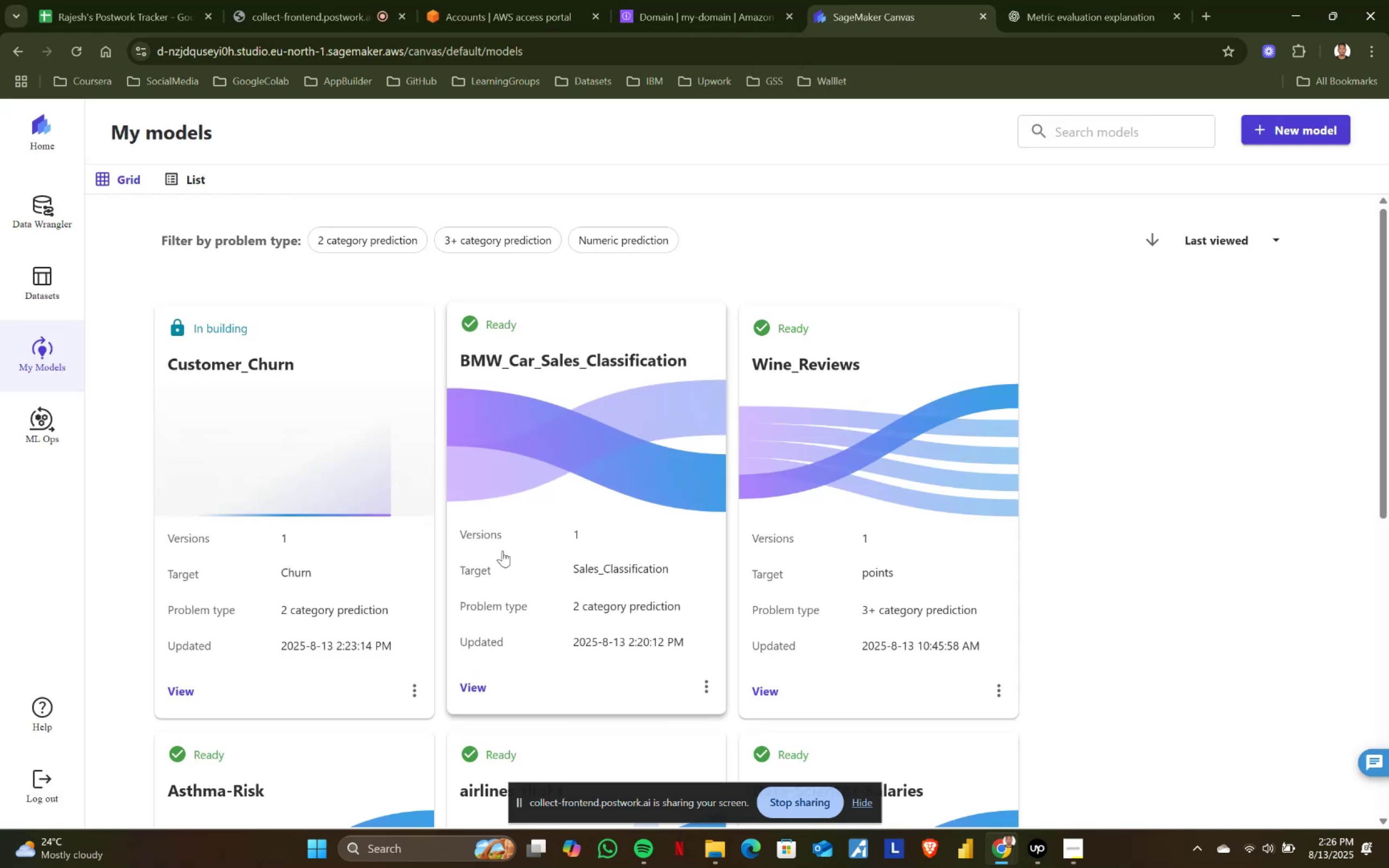 
left_click([36, 188])
 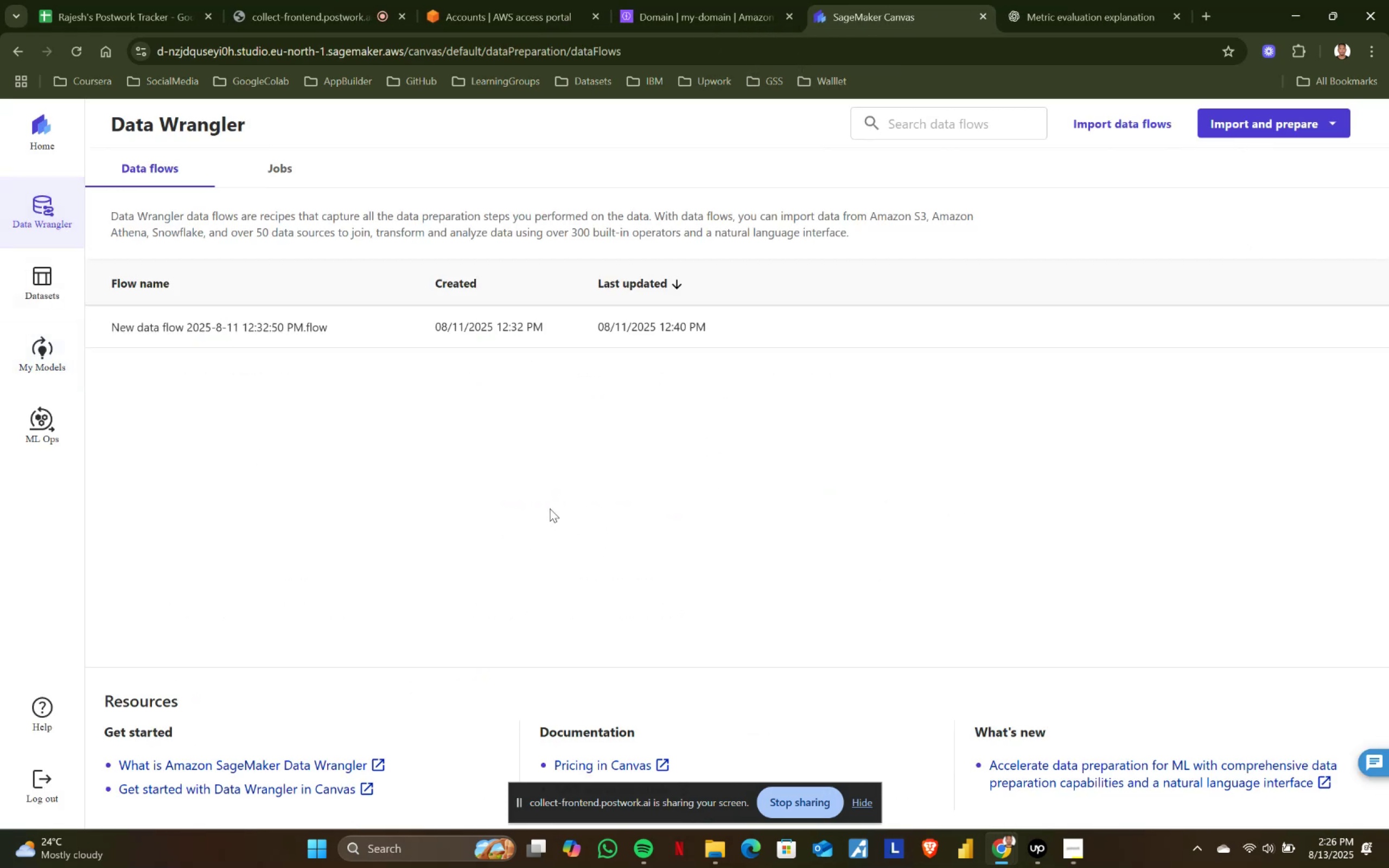 
left_click([183, 324])
 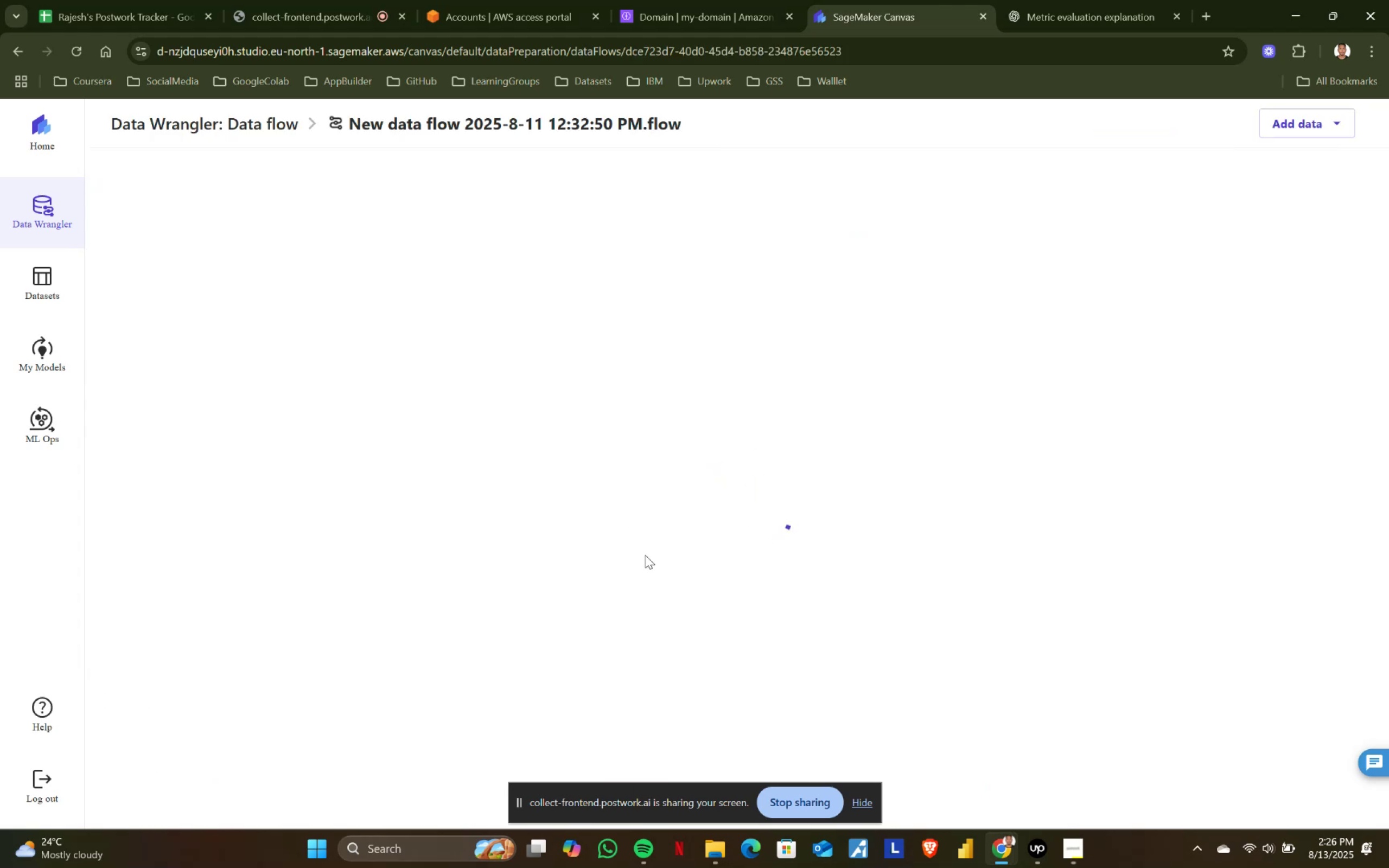 
mouse_move([536, 417])
 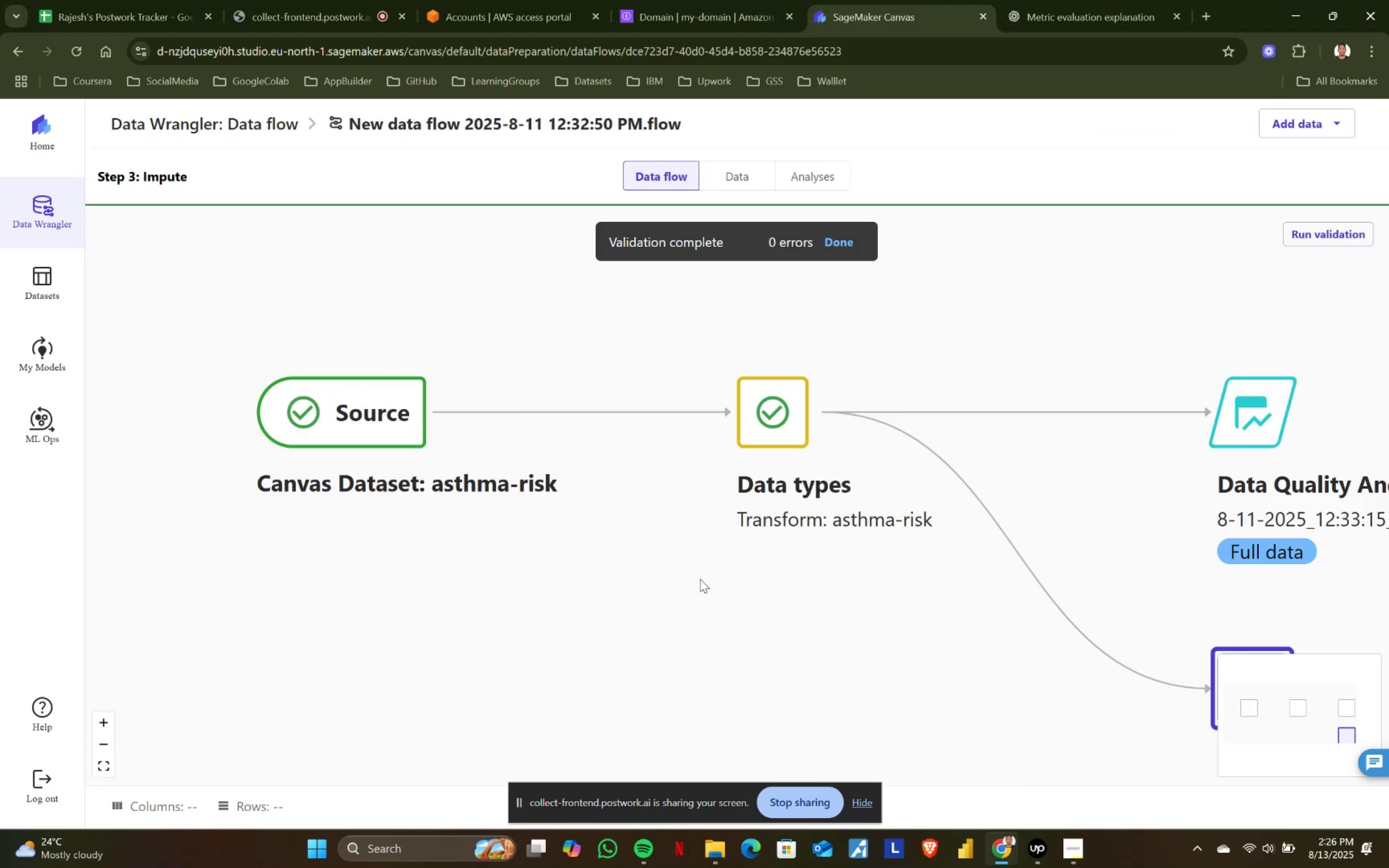 
scroll: coordinate [700, 579], scroll_direction: down, amount: 2.0
 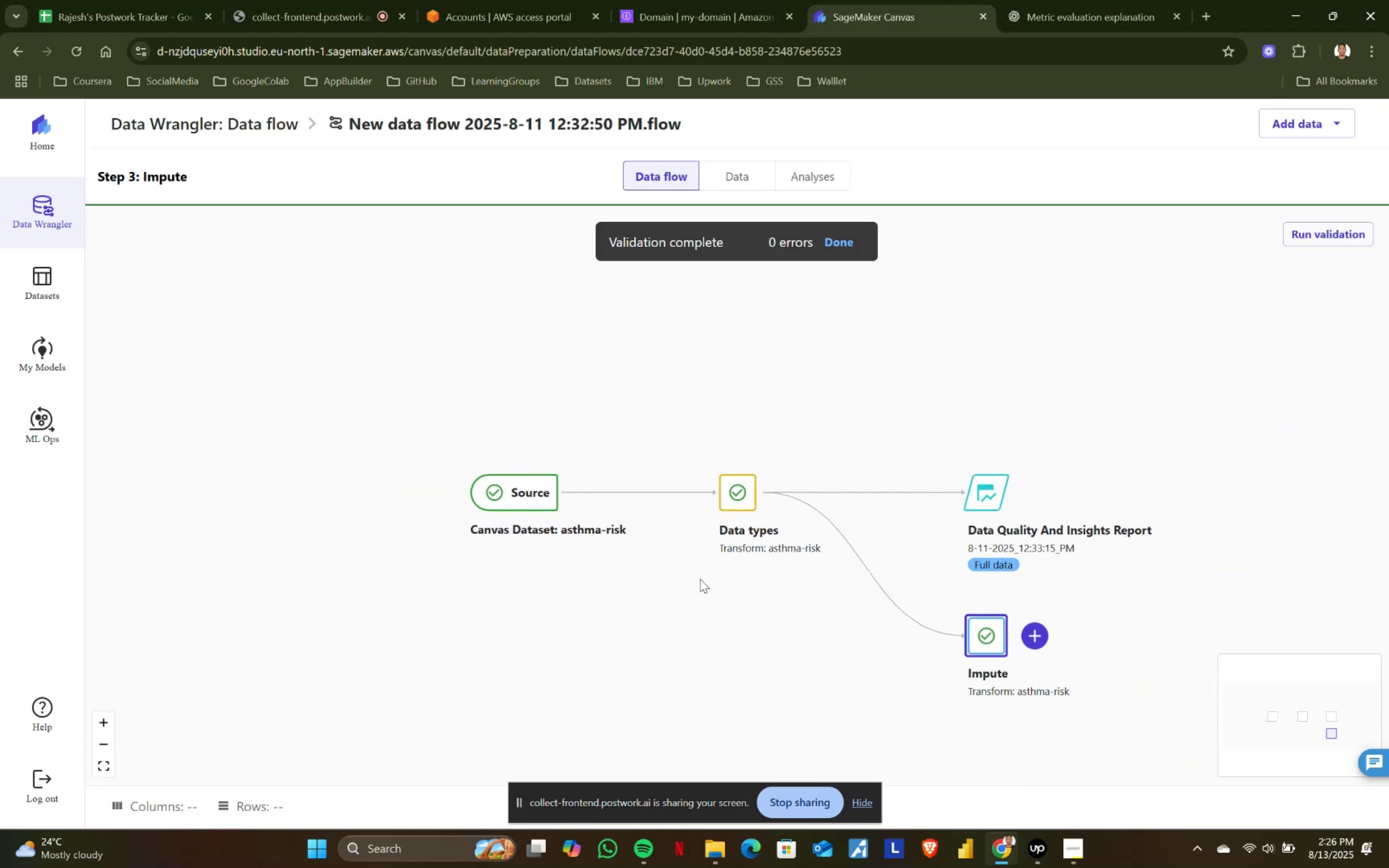 
scroll: coordinate [730, 586], scroll_direction: up, amount: 2.0
 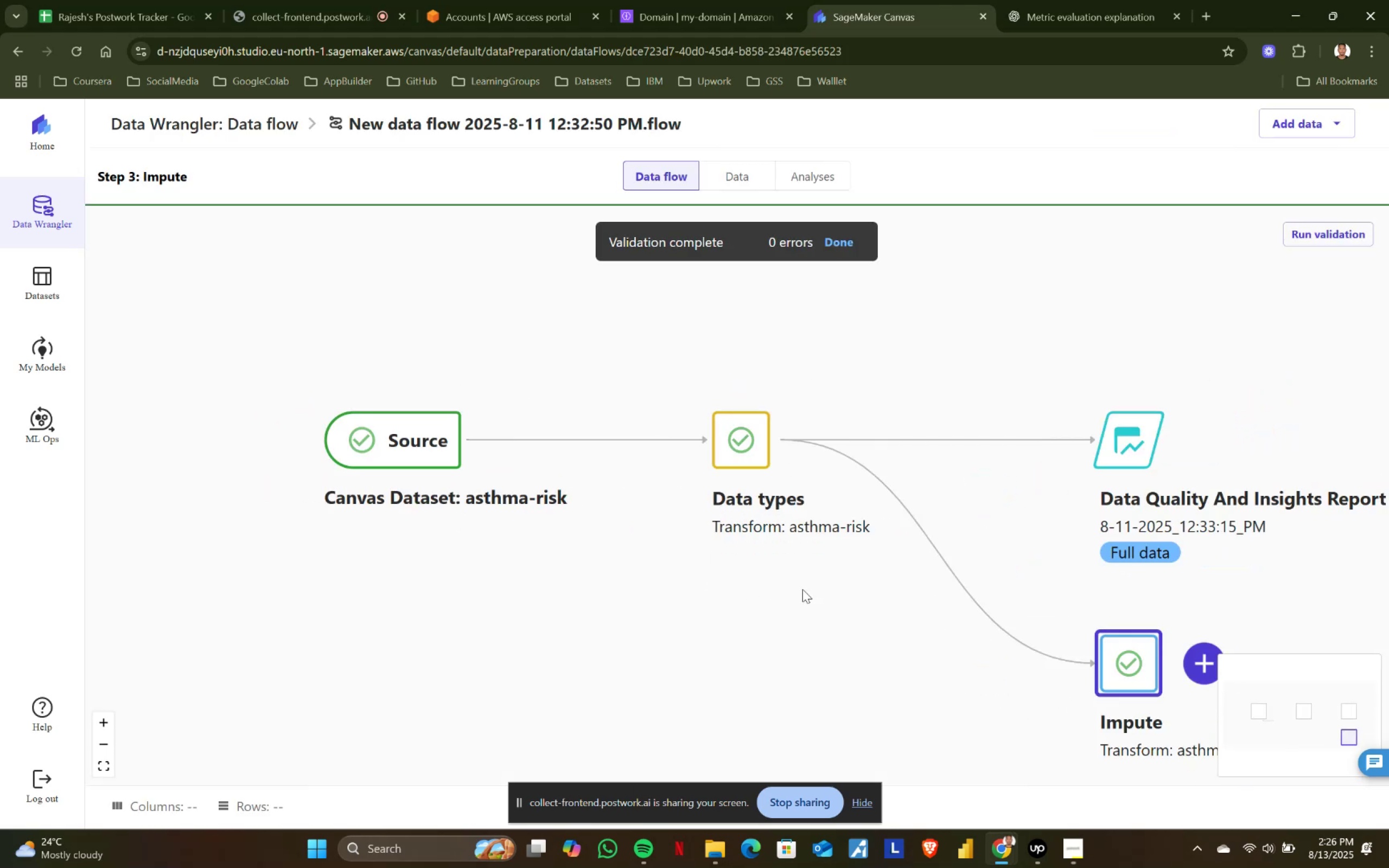 
left_click_drag(start_coordinate=[850, 590], to_coordinate=[679, 543])
 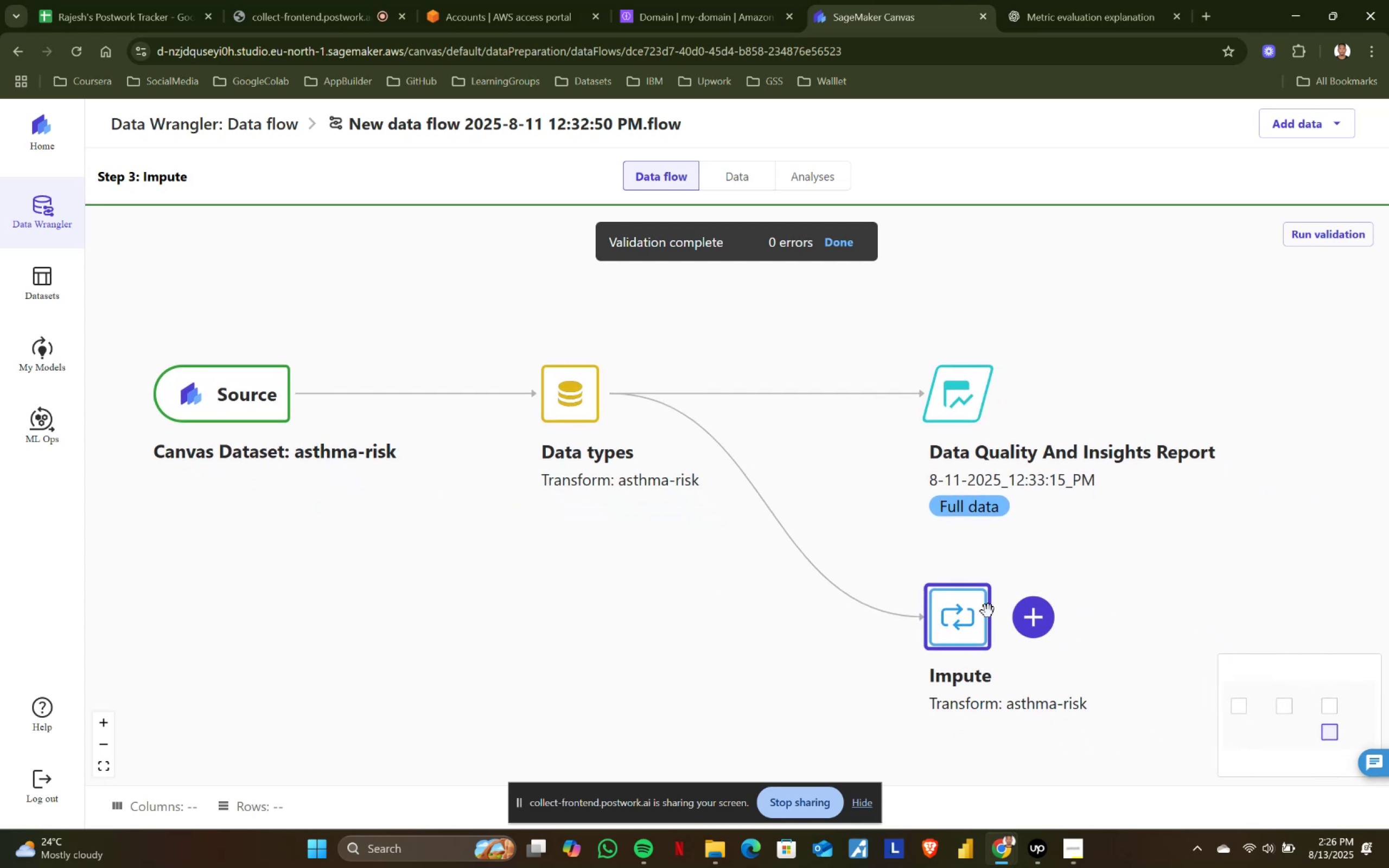 
left_click([965, 616])
 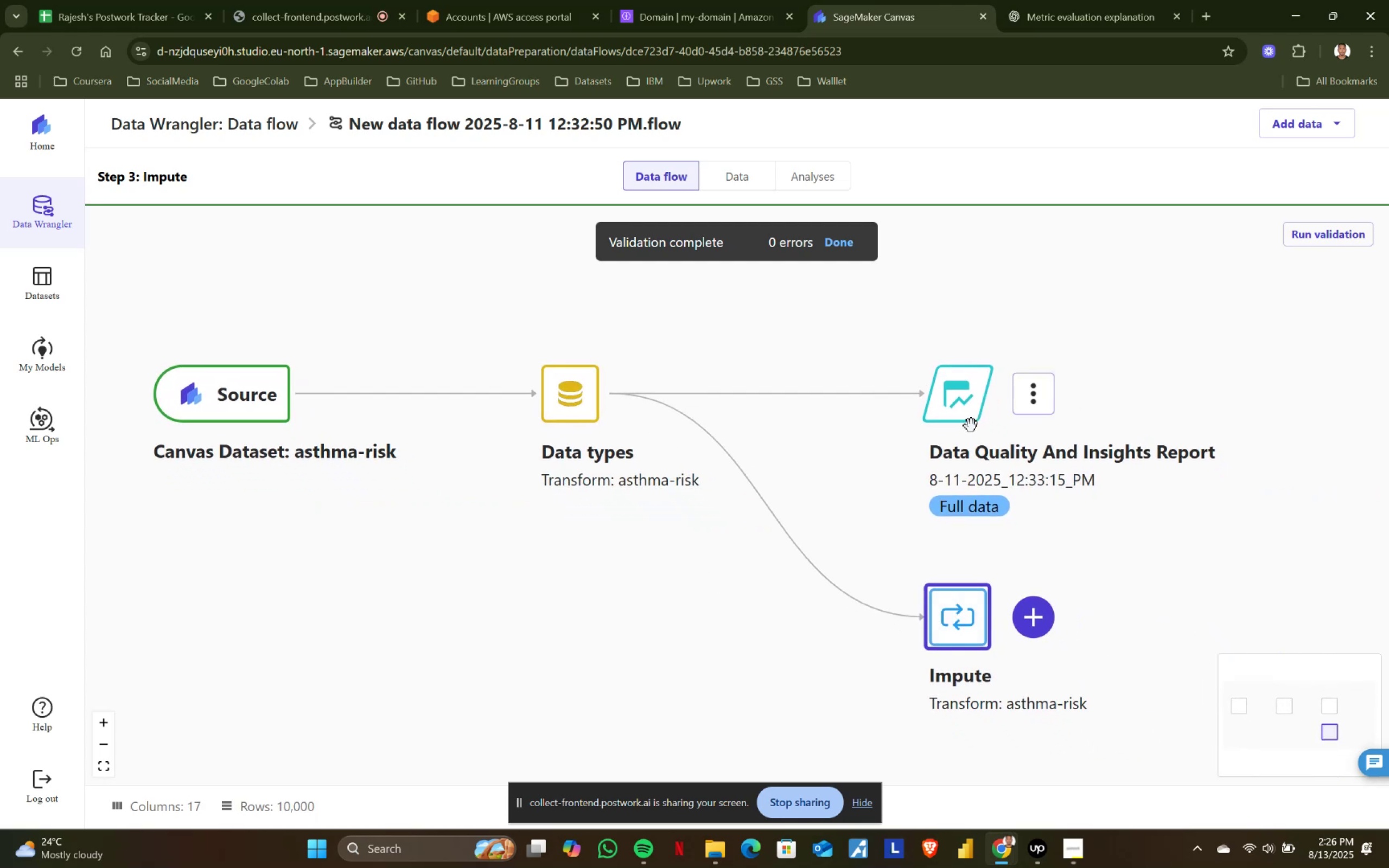 
left_click([968, 407])
 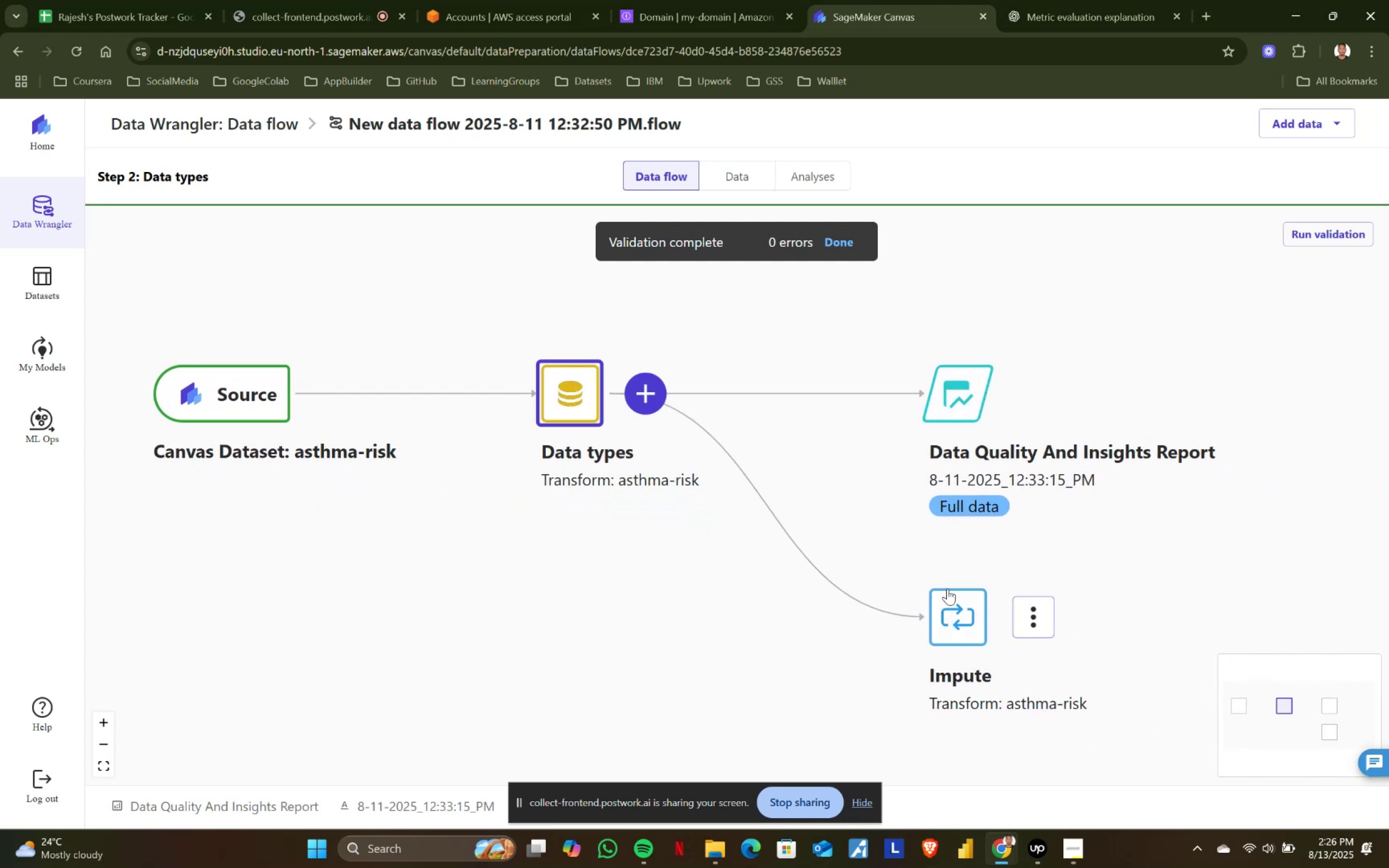 
left_click([952, 612])
 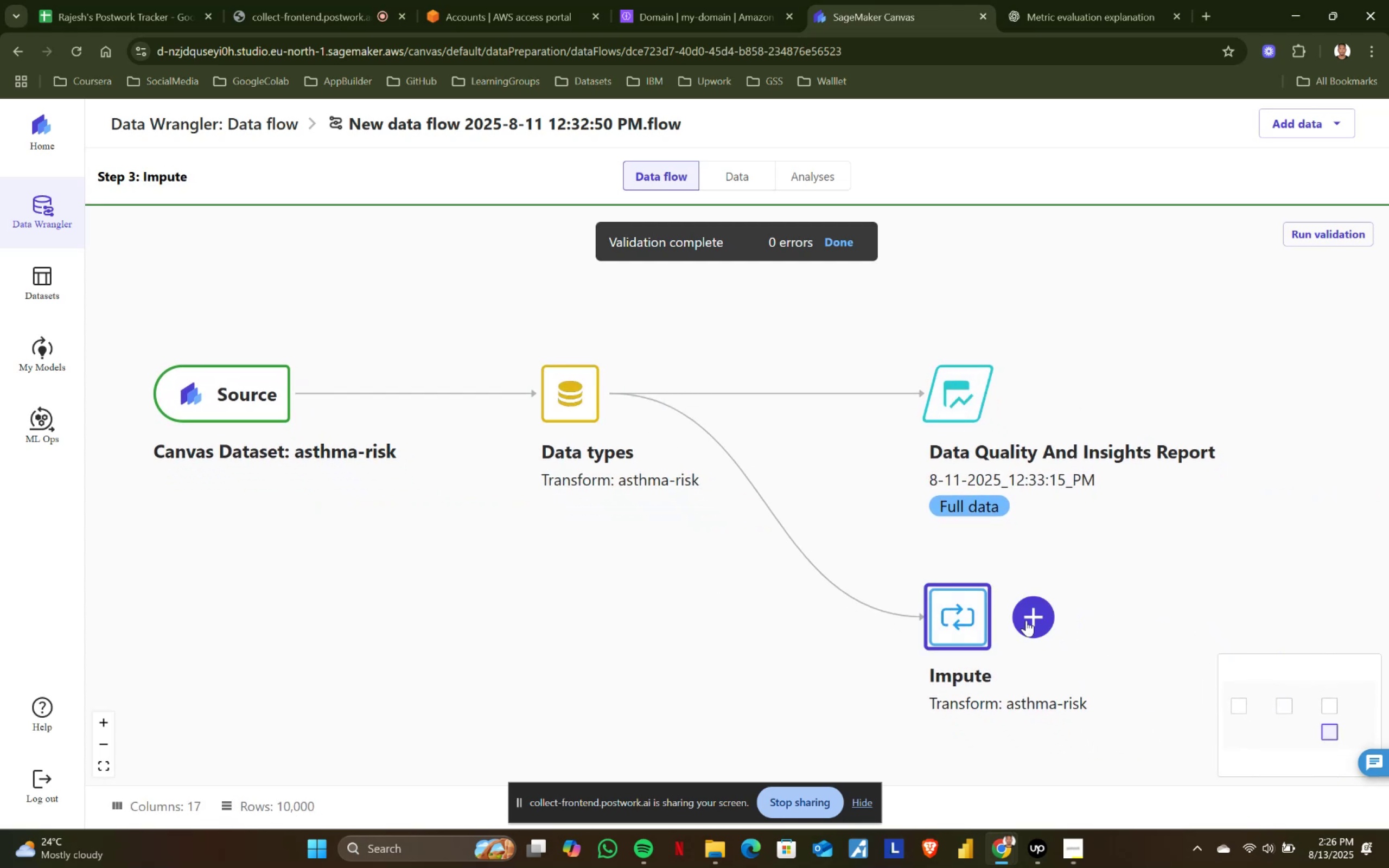 
left_click([1029, 619])
 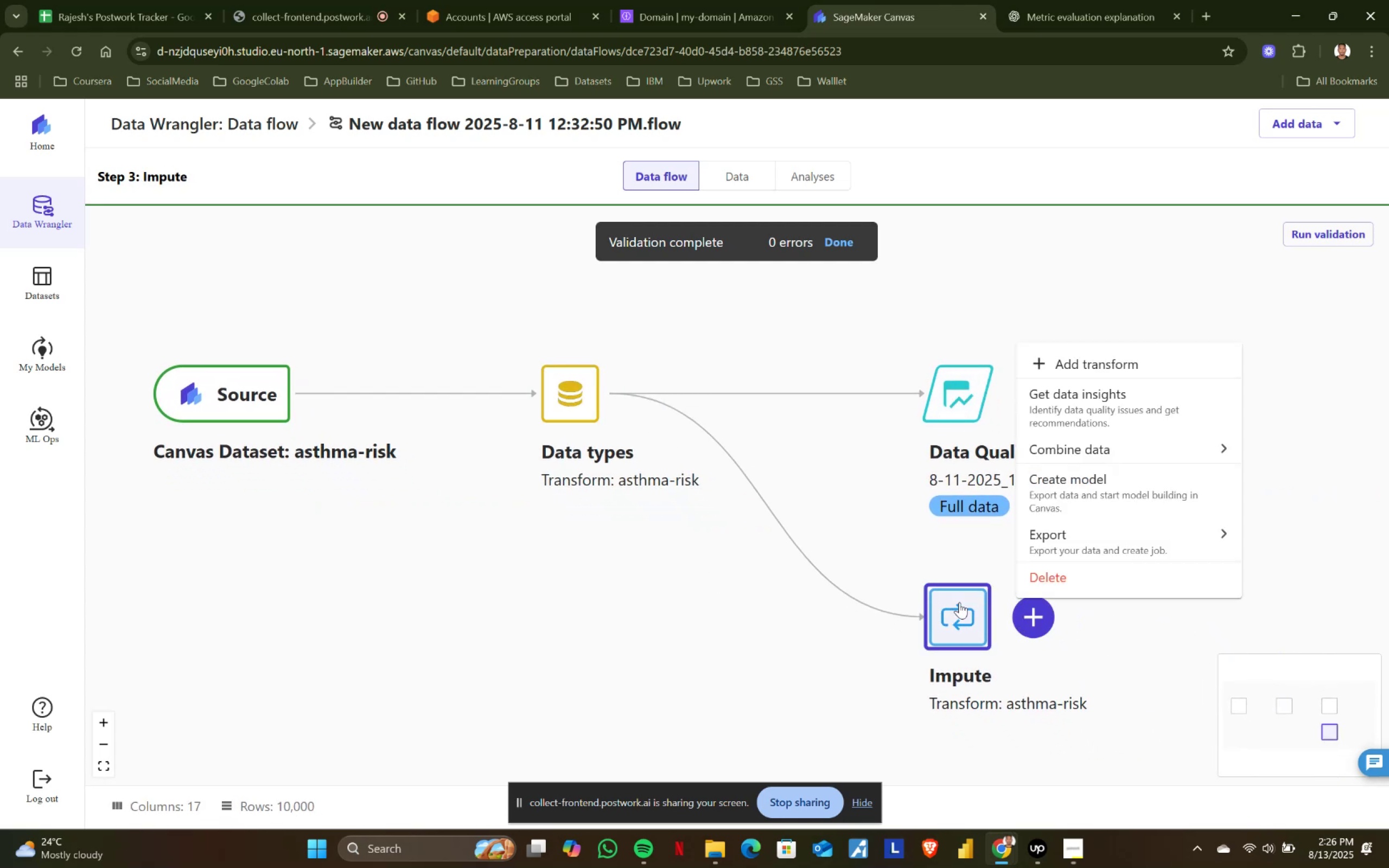 
left_click([1069, 398])
 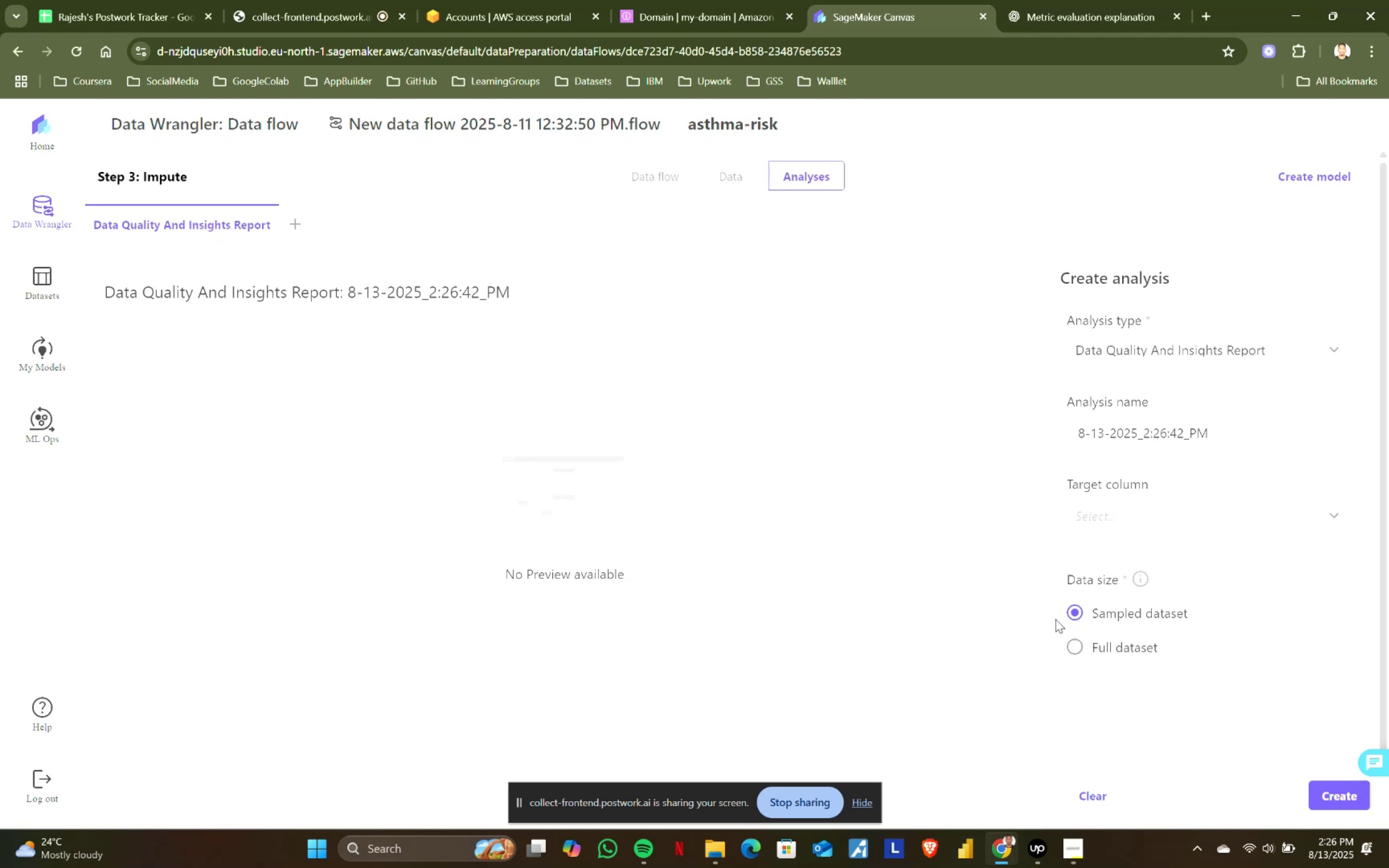 
left_click([1079, 652])
 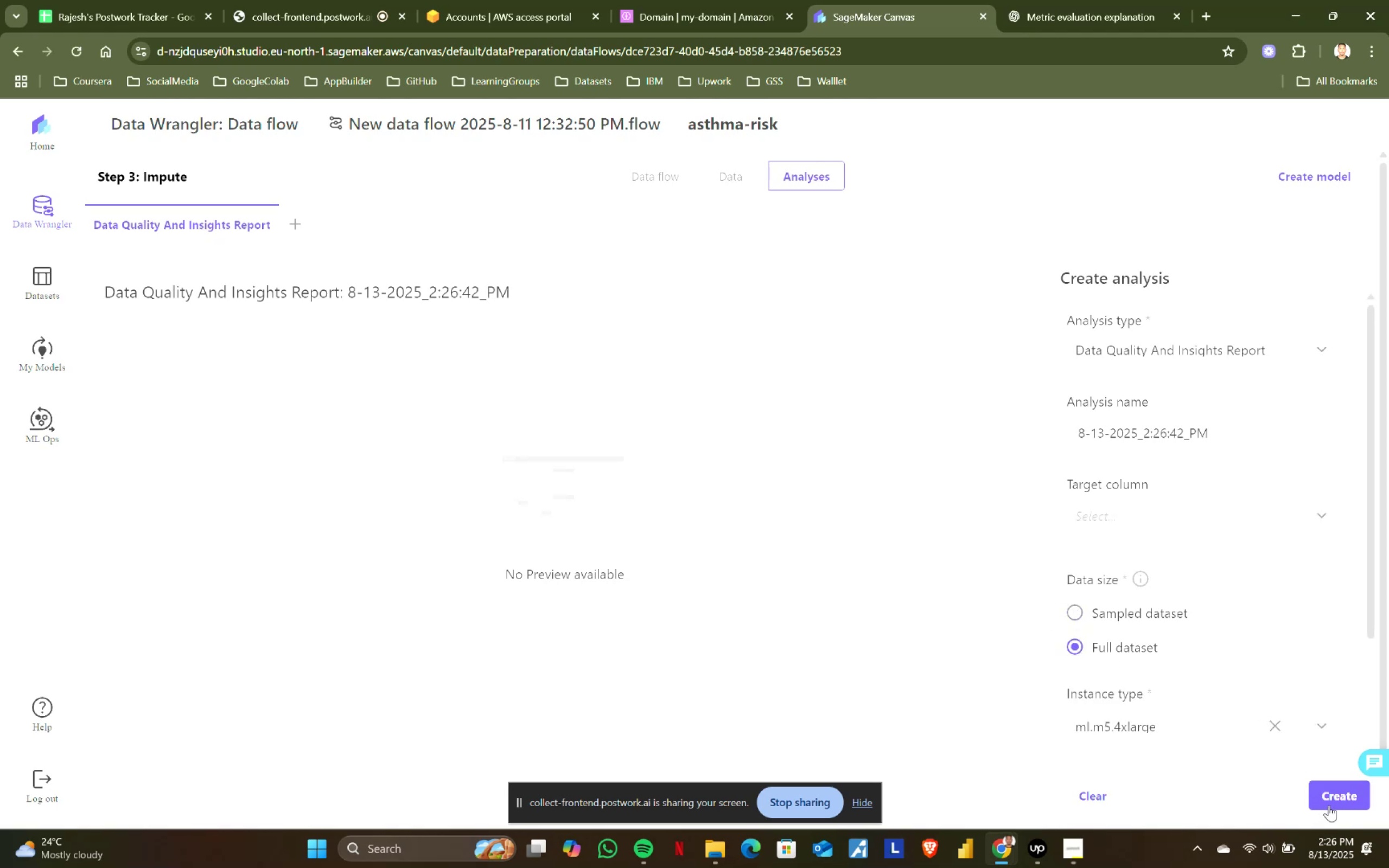 
left_click([1331, 797])
 